 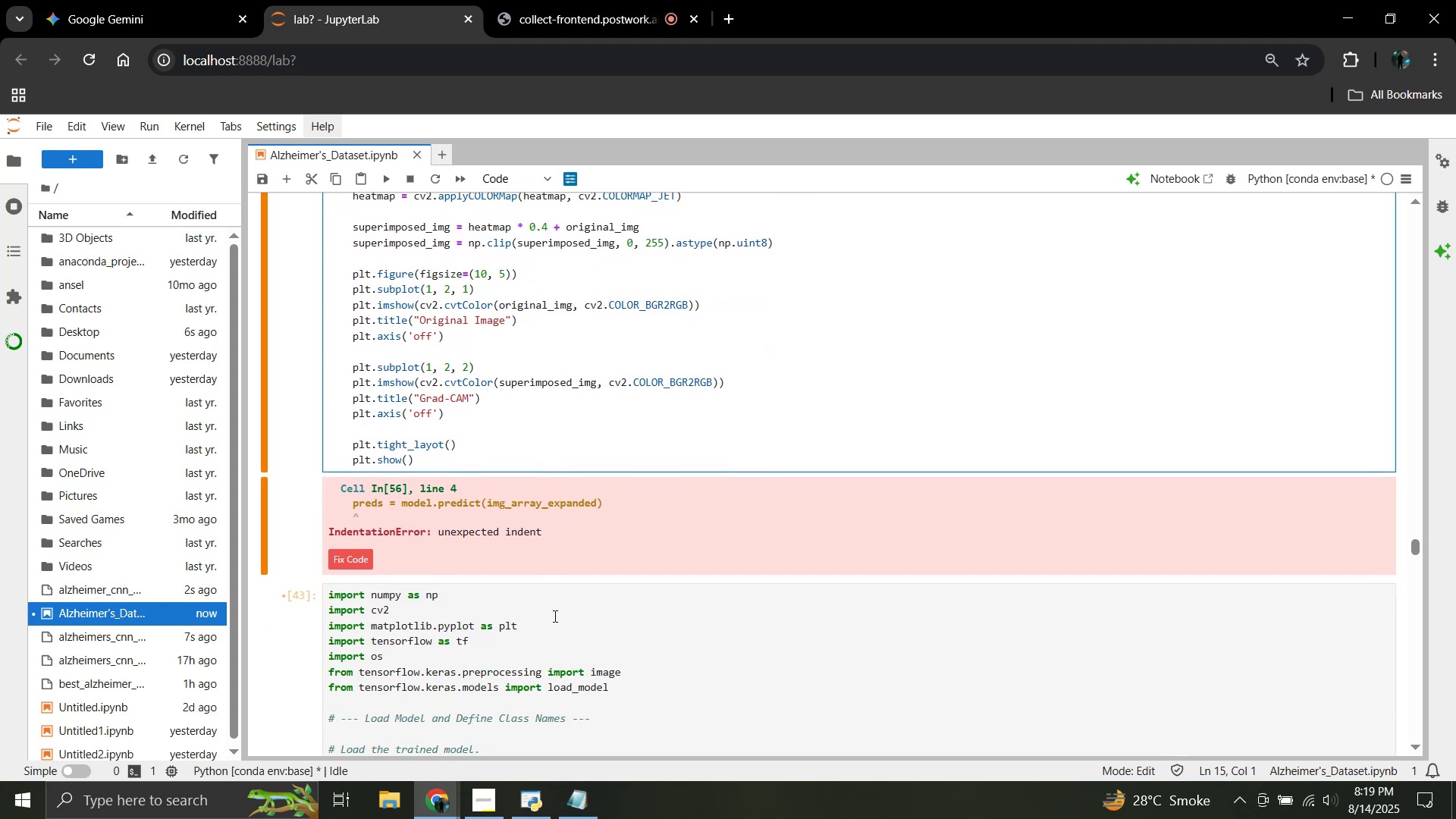 
scroll: coordinate [554, 616], scroll_direction: up, amount: 4.0
 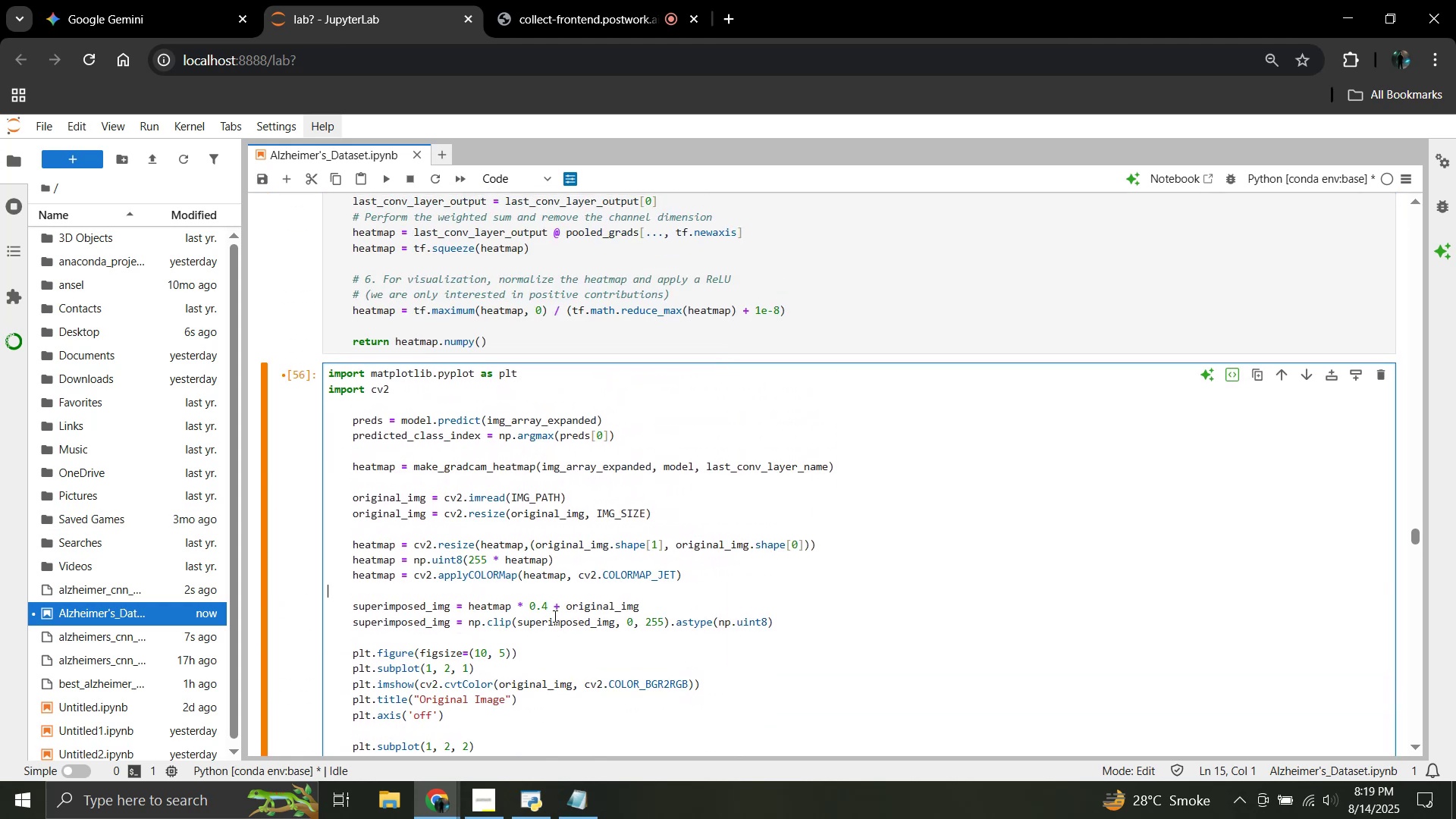 
scroll: coordinate [554, 616], scroll_direction: down, amount: 2.0
 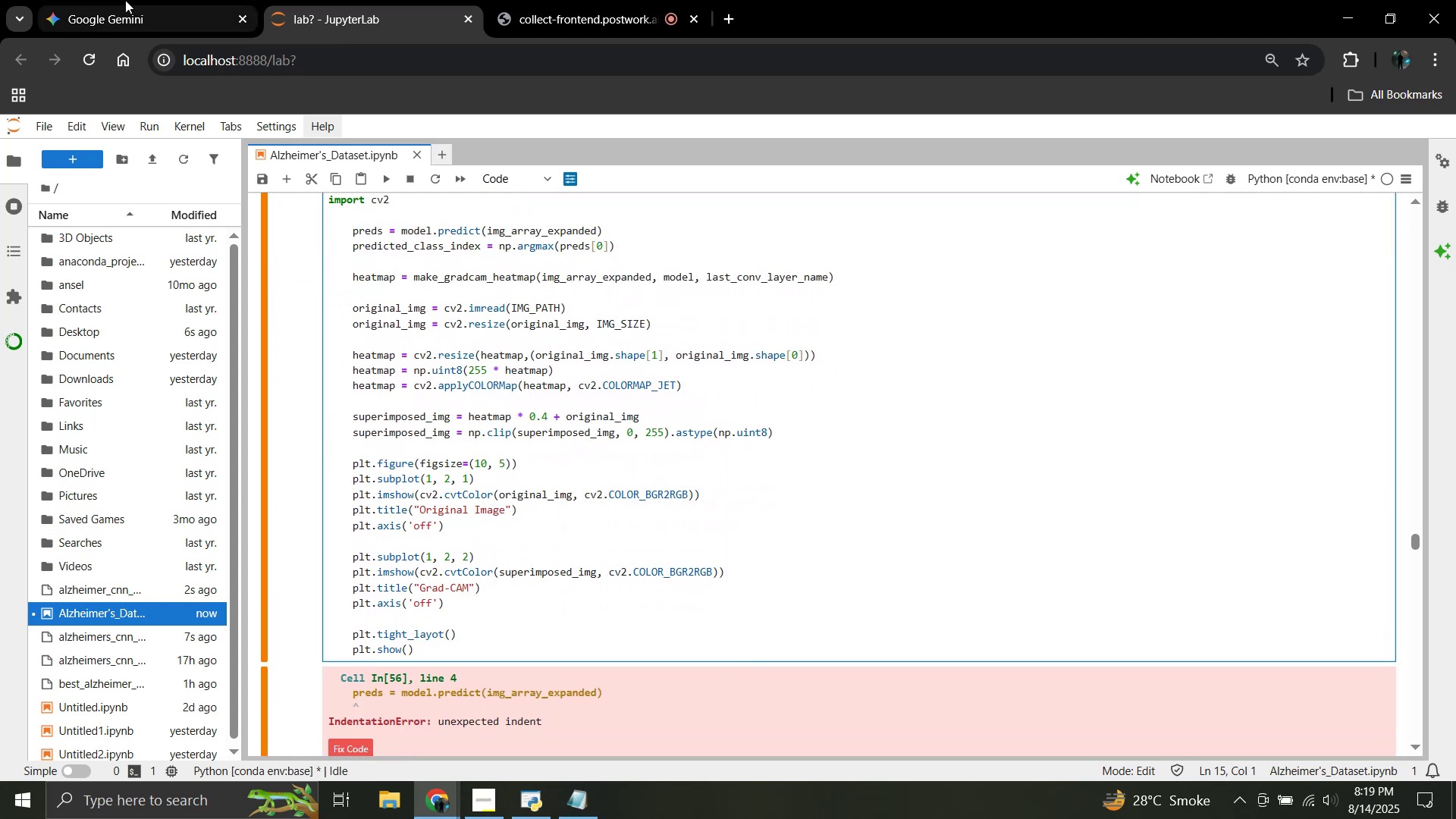 
left_click([169, 0])
 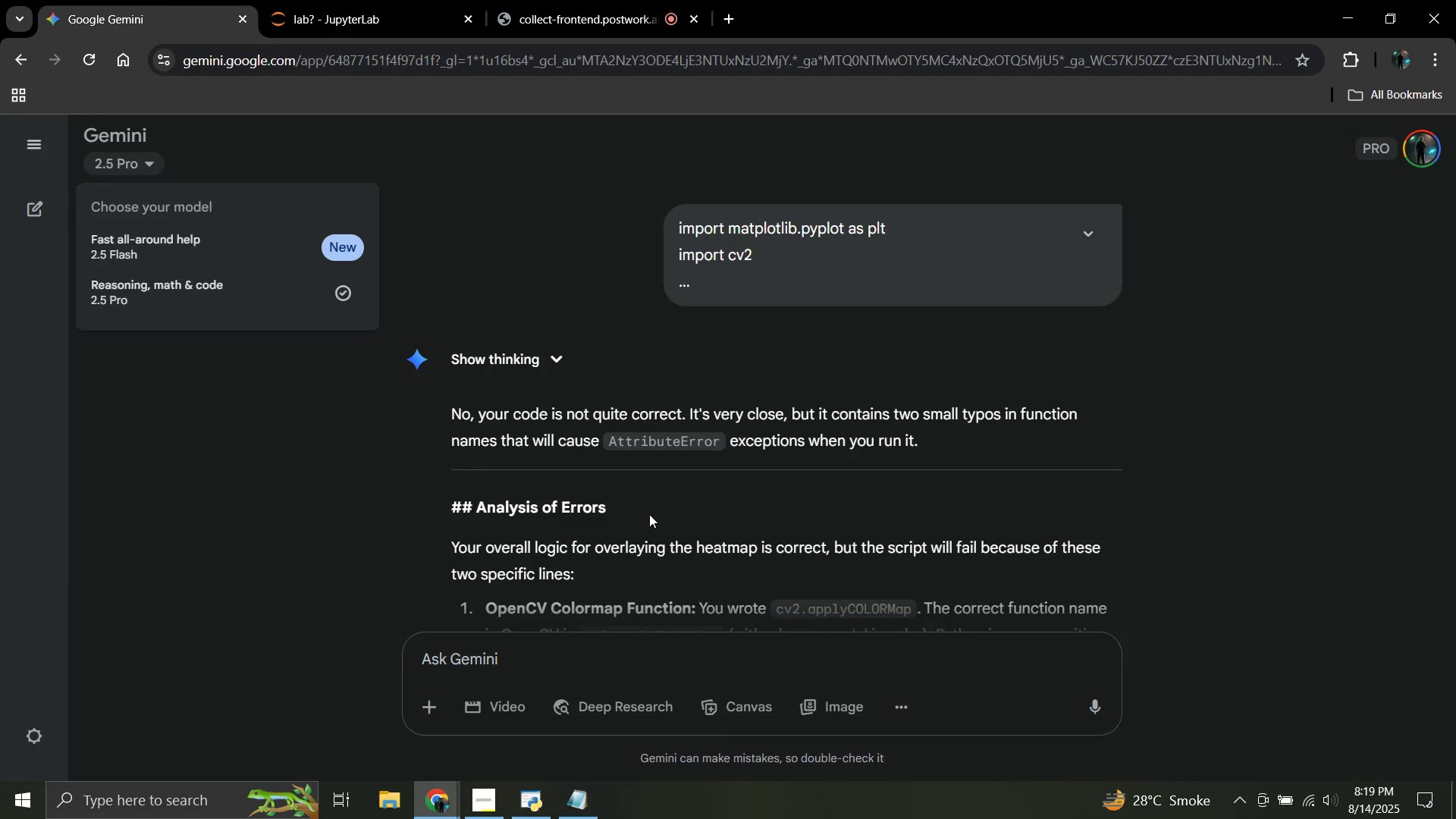 
scroll: coordinate [649, 514], scroll_direction: down, amount: 1.0
 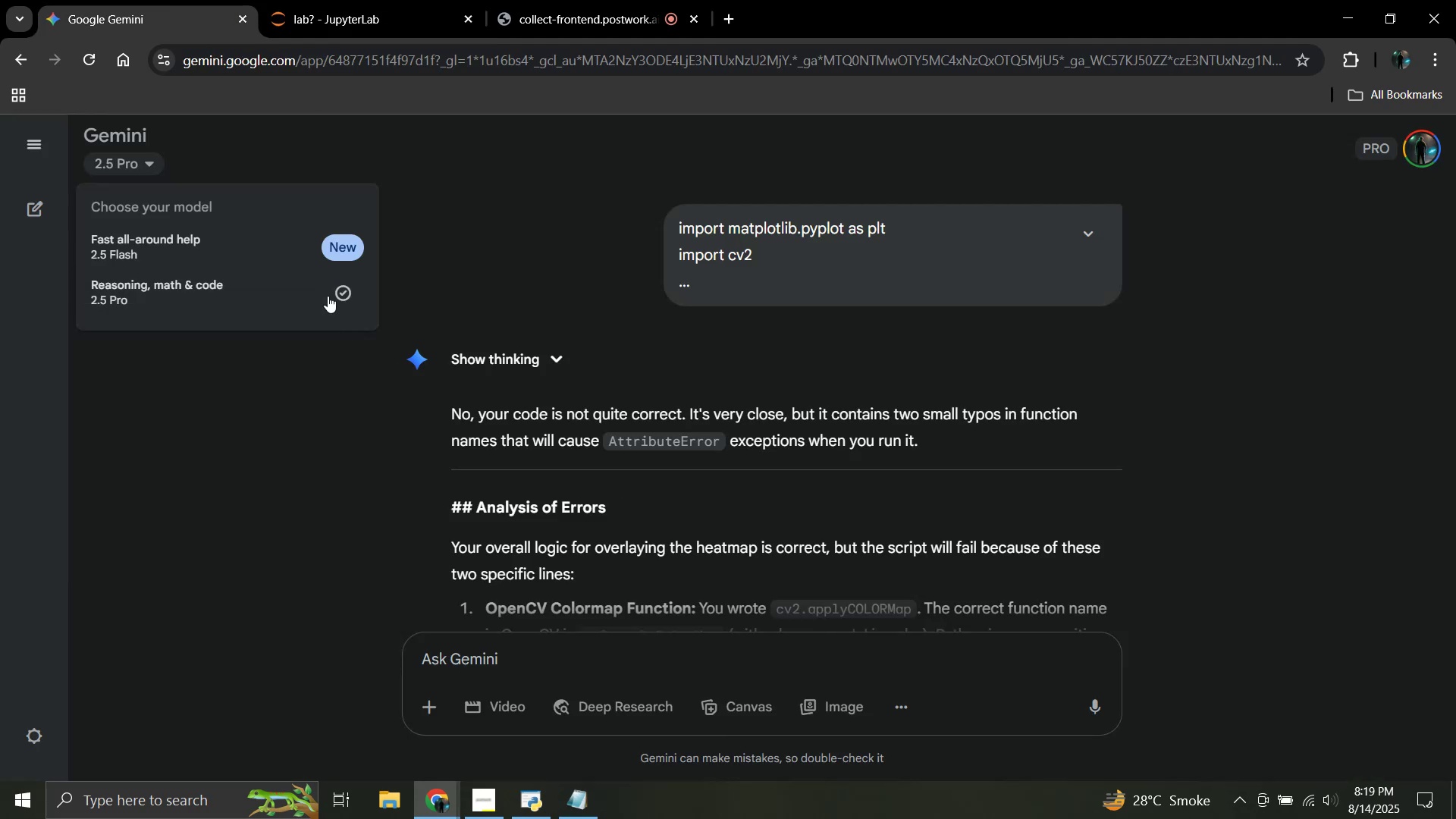 
left_click([327, 295])
 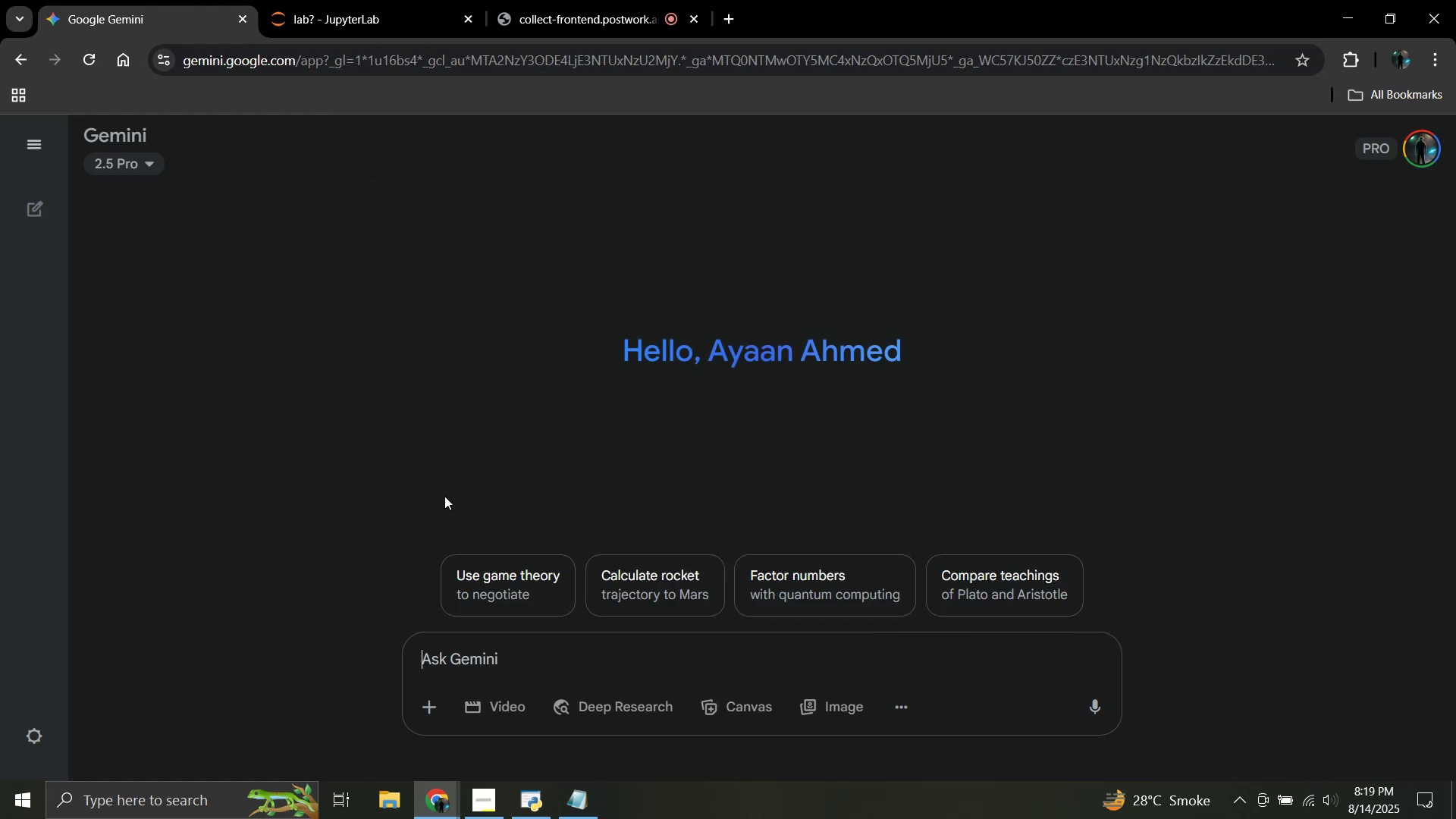 
scroll: coordinate [526, 475], scroll_direction: up, amount: 2.0
 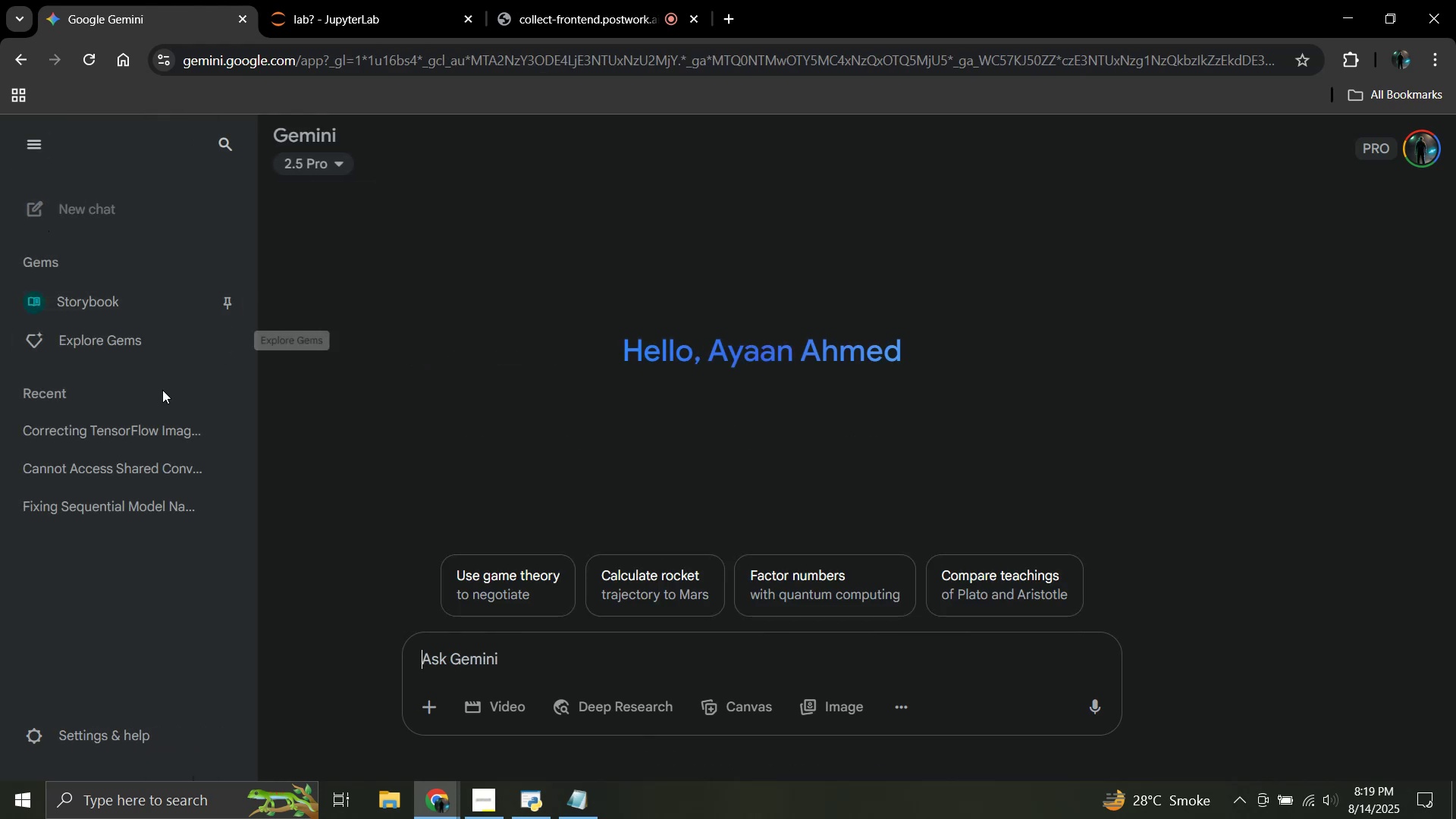 
left_click([169, 429])
 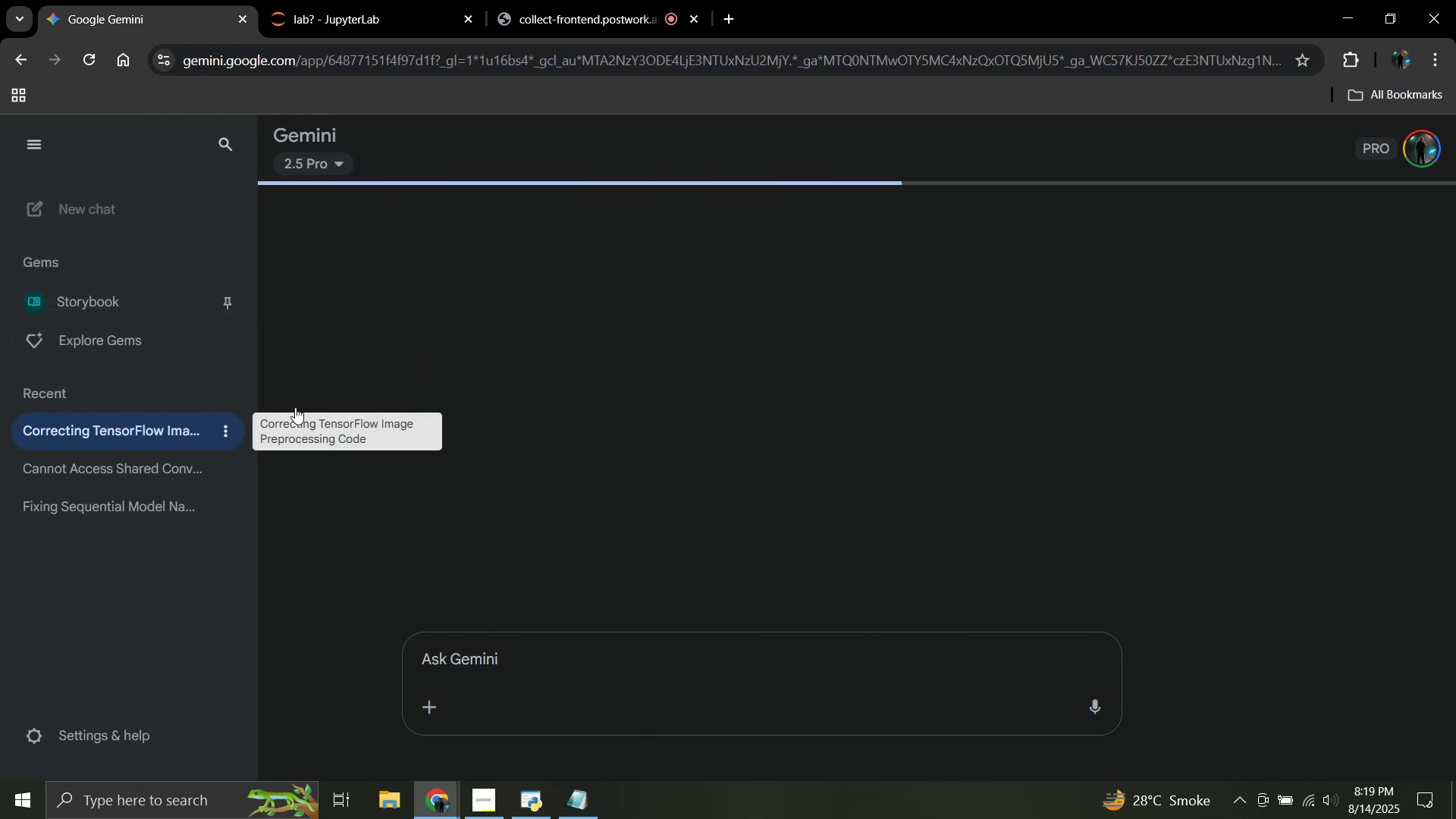 
left_click([440, 377])
 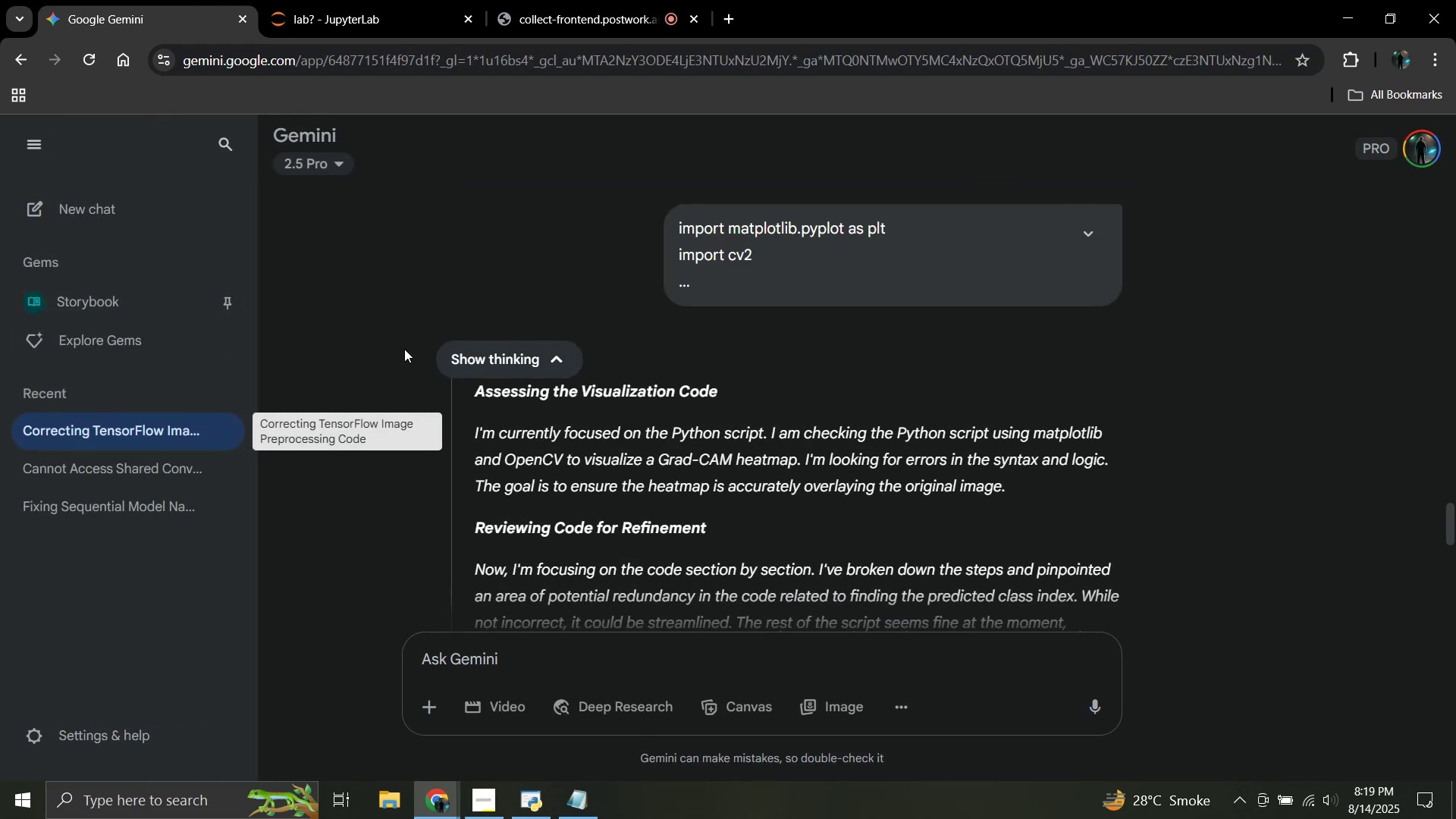 
left_click([337, 250])
 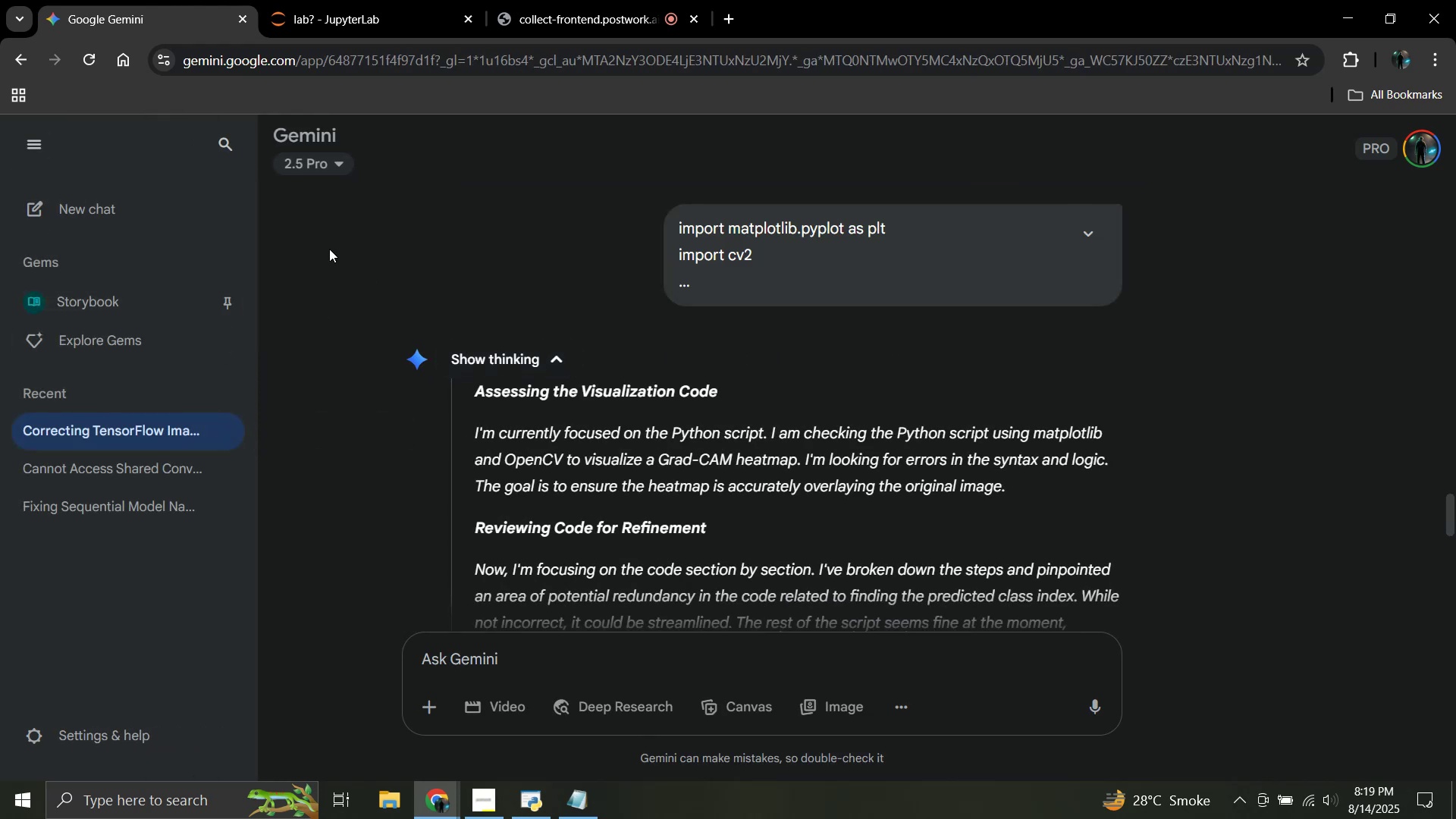 
left_click([342, 219])
 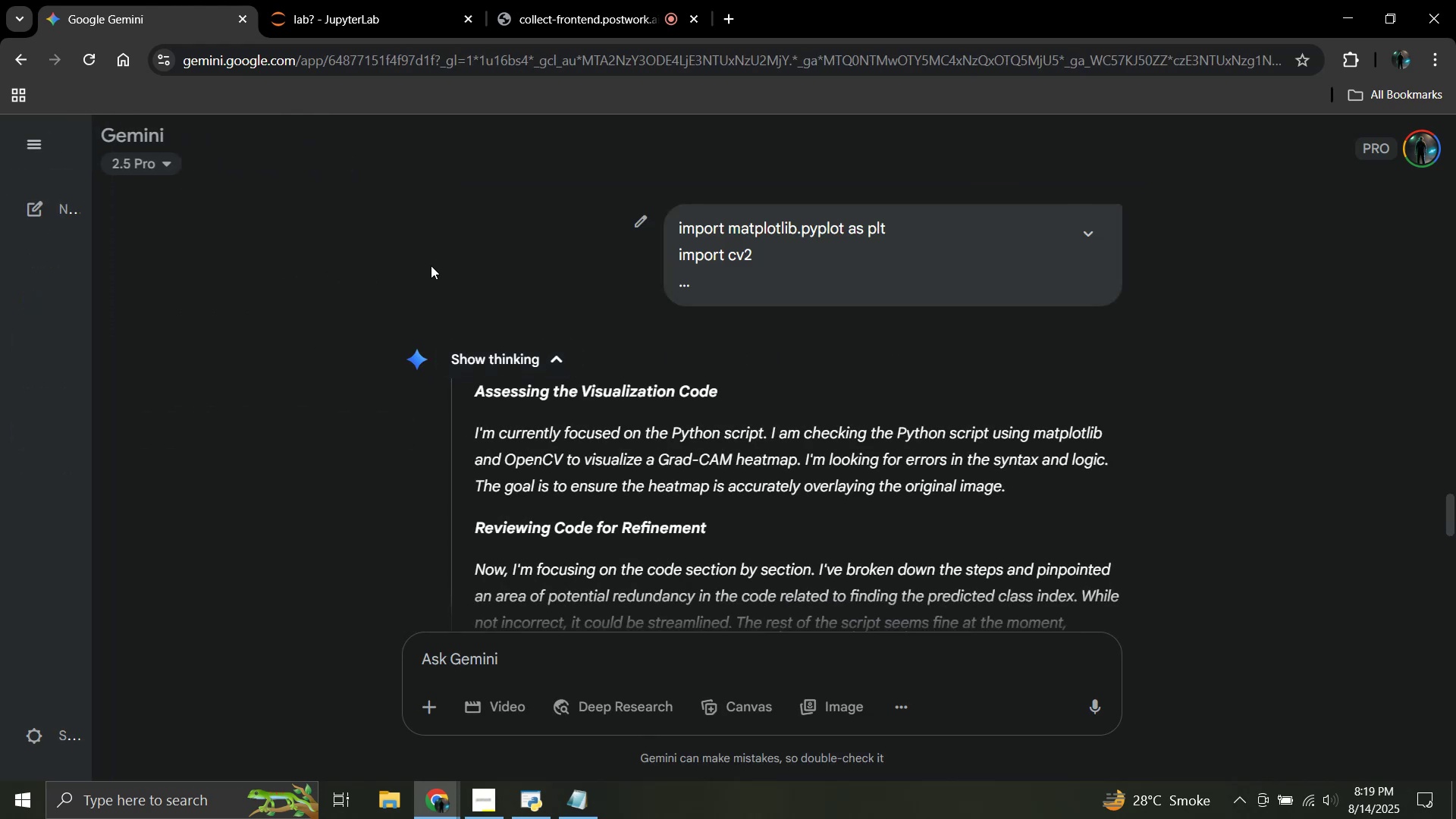 
scroll: coordinate [606, 392], scroll_direction: down, amount: 28.0
 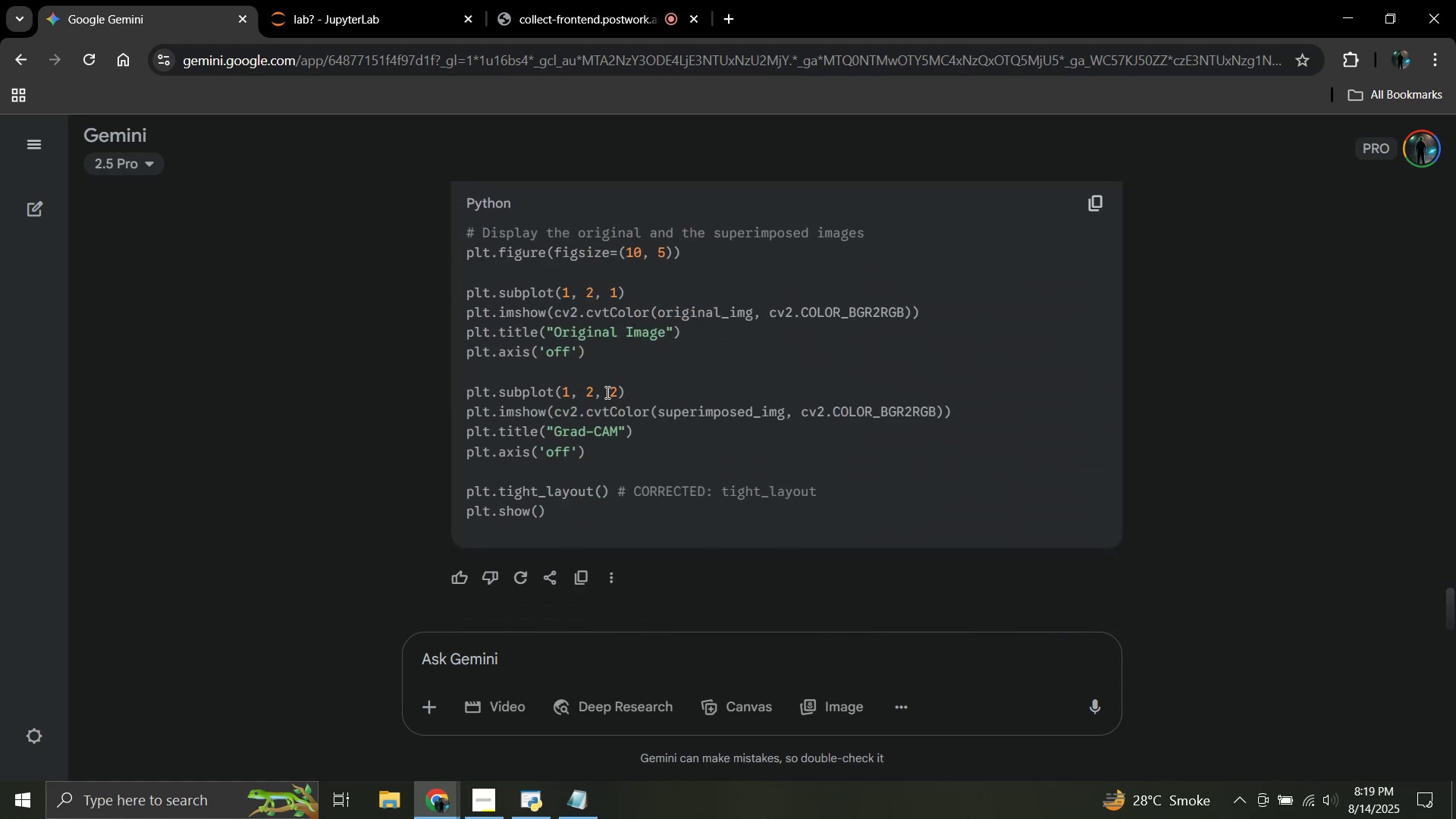 
scroll: coordinate [606, 392], scroll_direction: up, amount: 9.0
 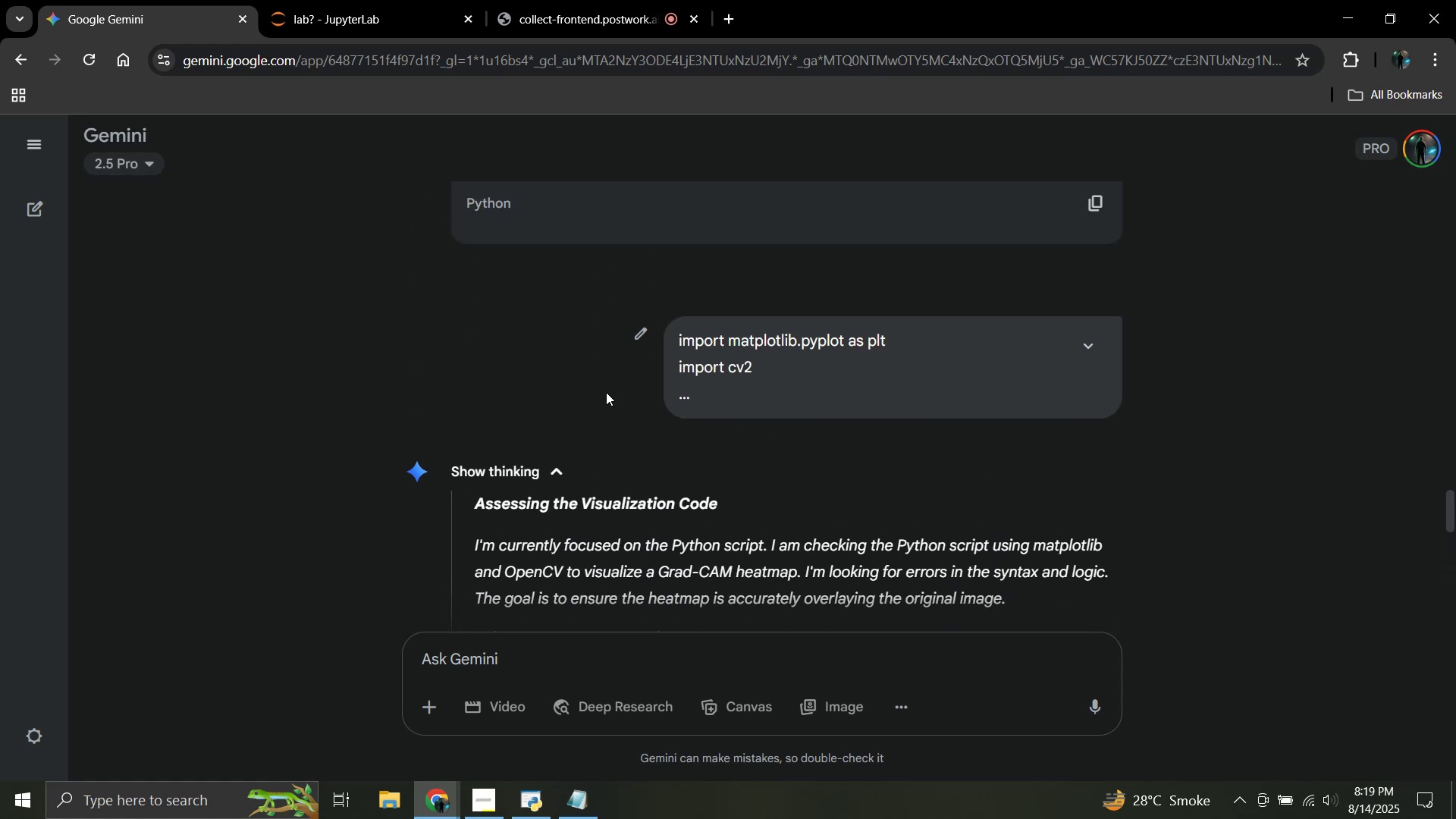 
scroll: coordinate [606, 392], scroll_direction: down, amount: 1.0
 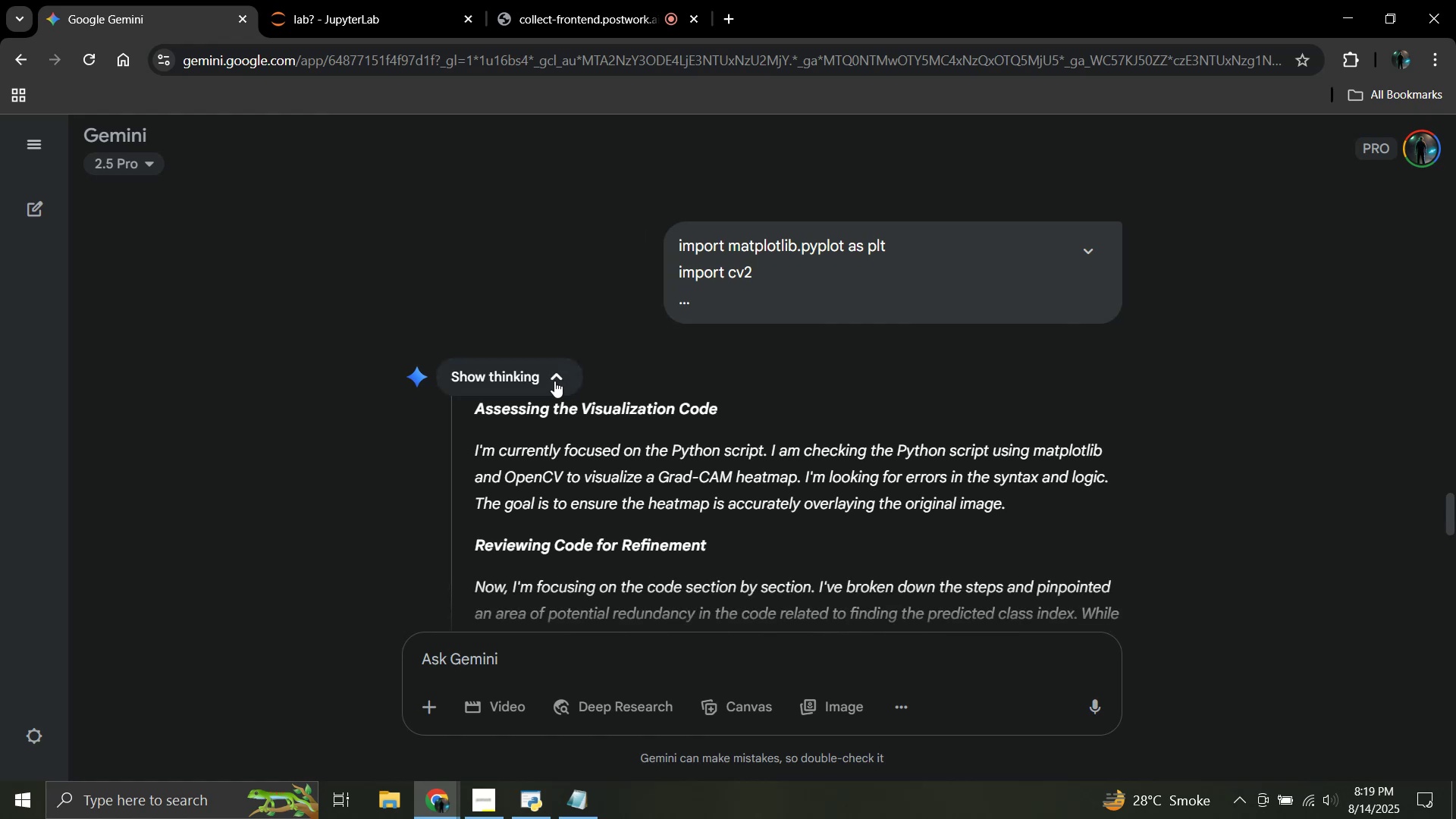 
left_click([554, 381])
 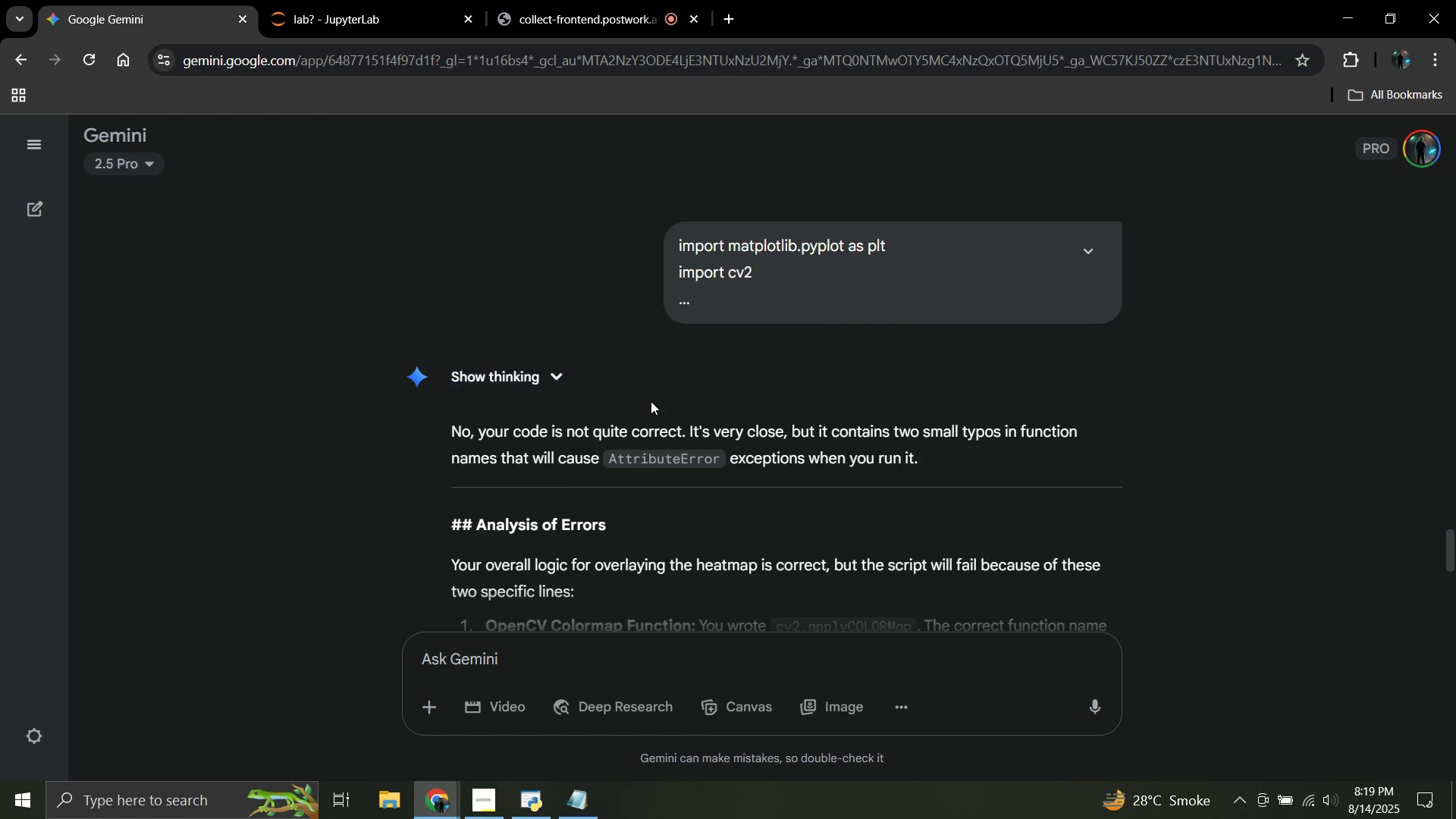 
scroll: coordinate [667, 404], scroll_direction: down, amount: 1.0
 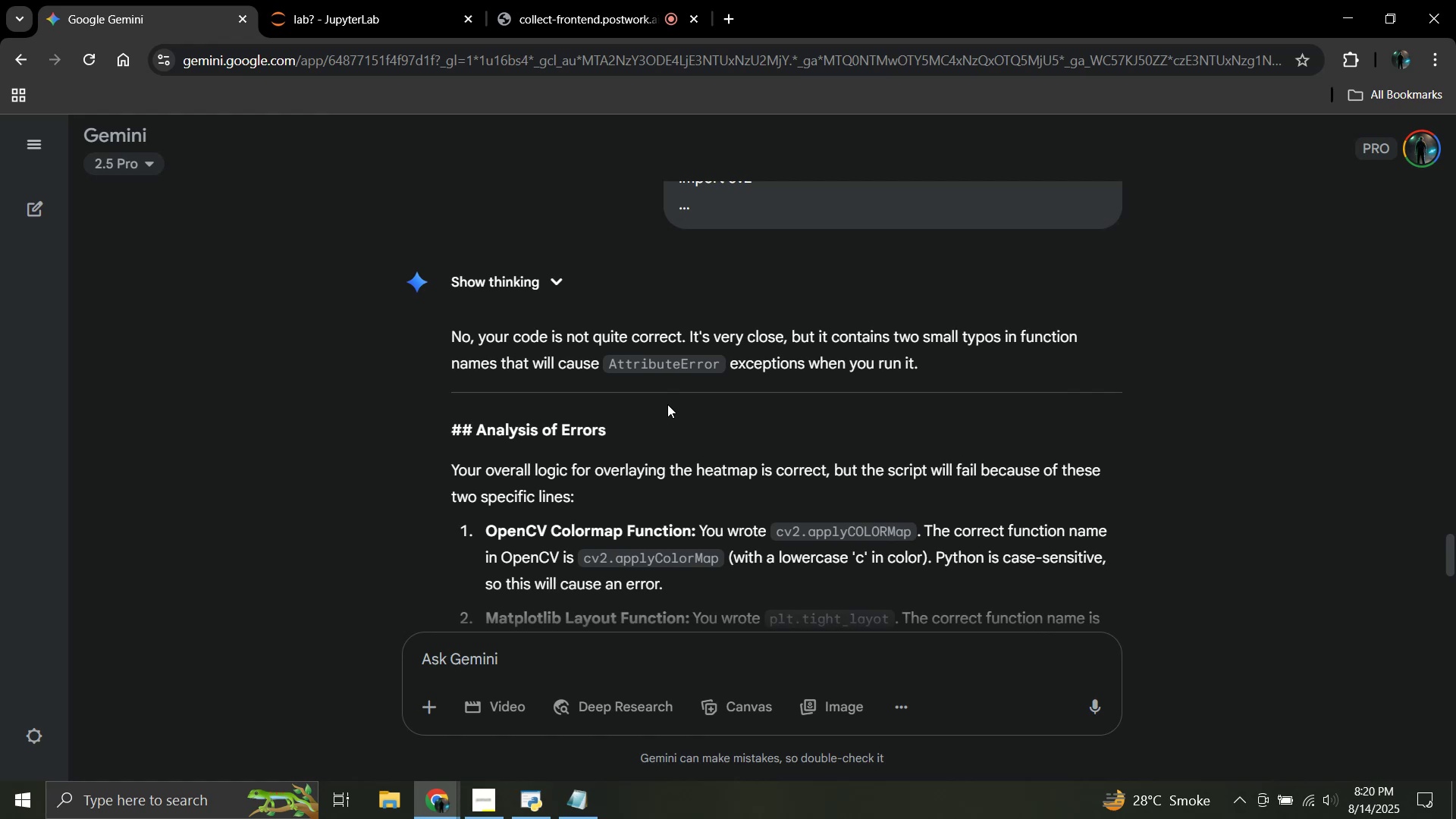 
wait(57.03)
 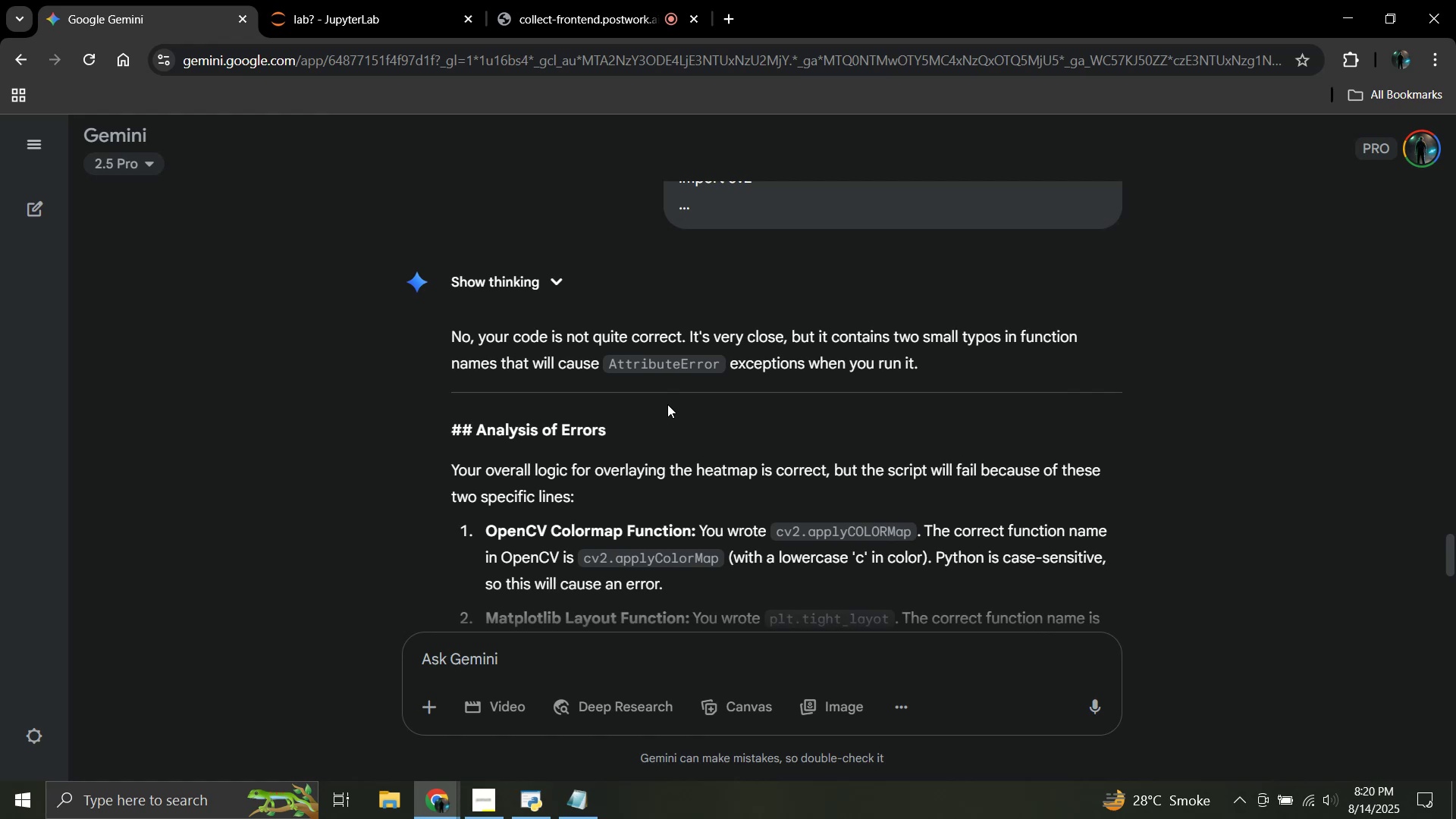 
scroll: coordinate [742, 412], scroll_direction: down, amount: 1.0
 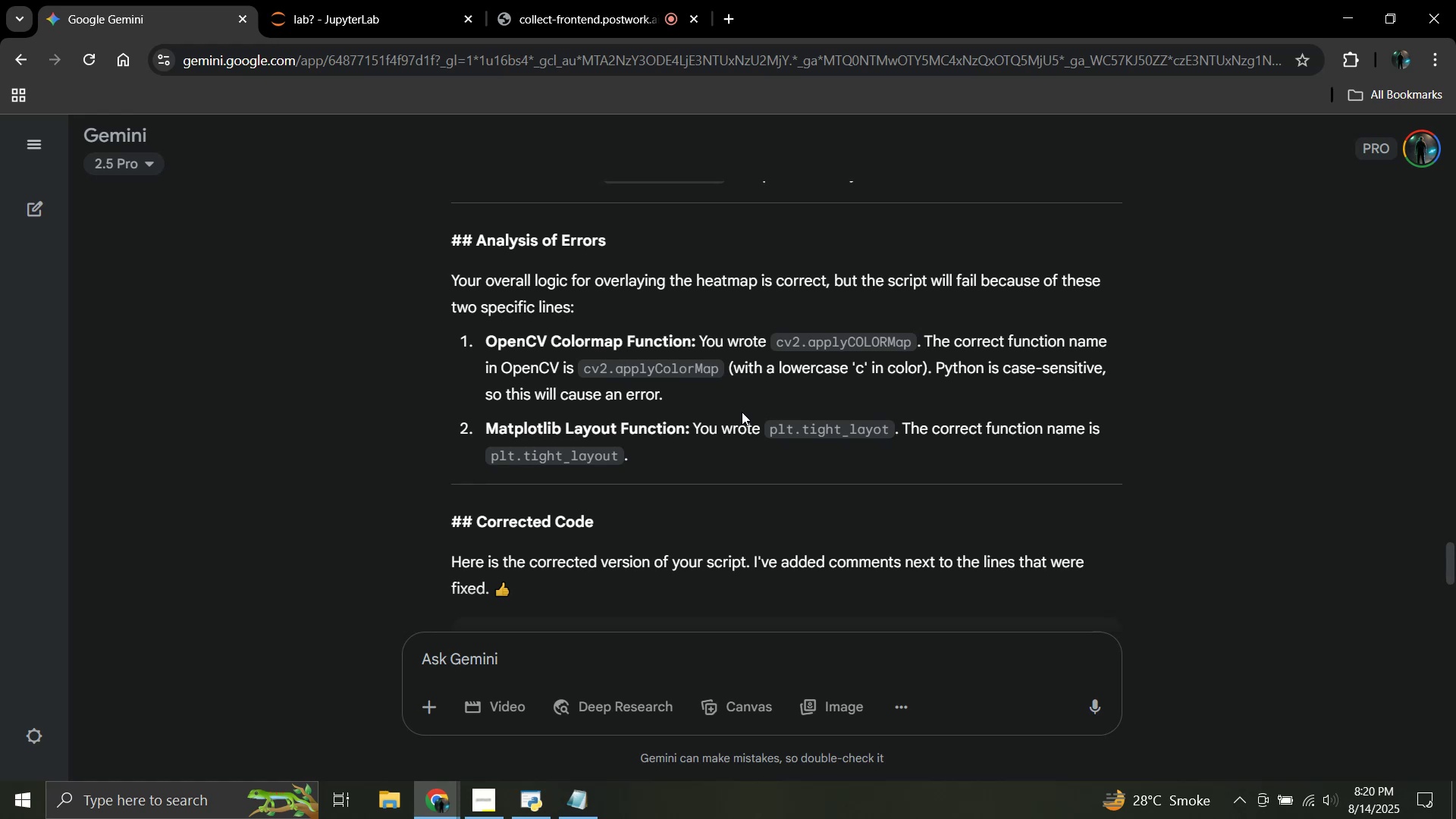 
wait(25.02)
 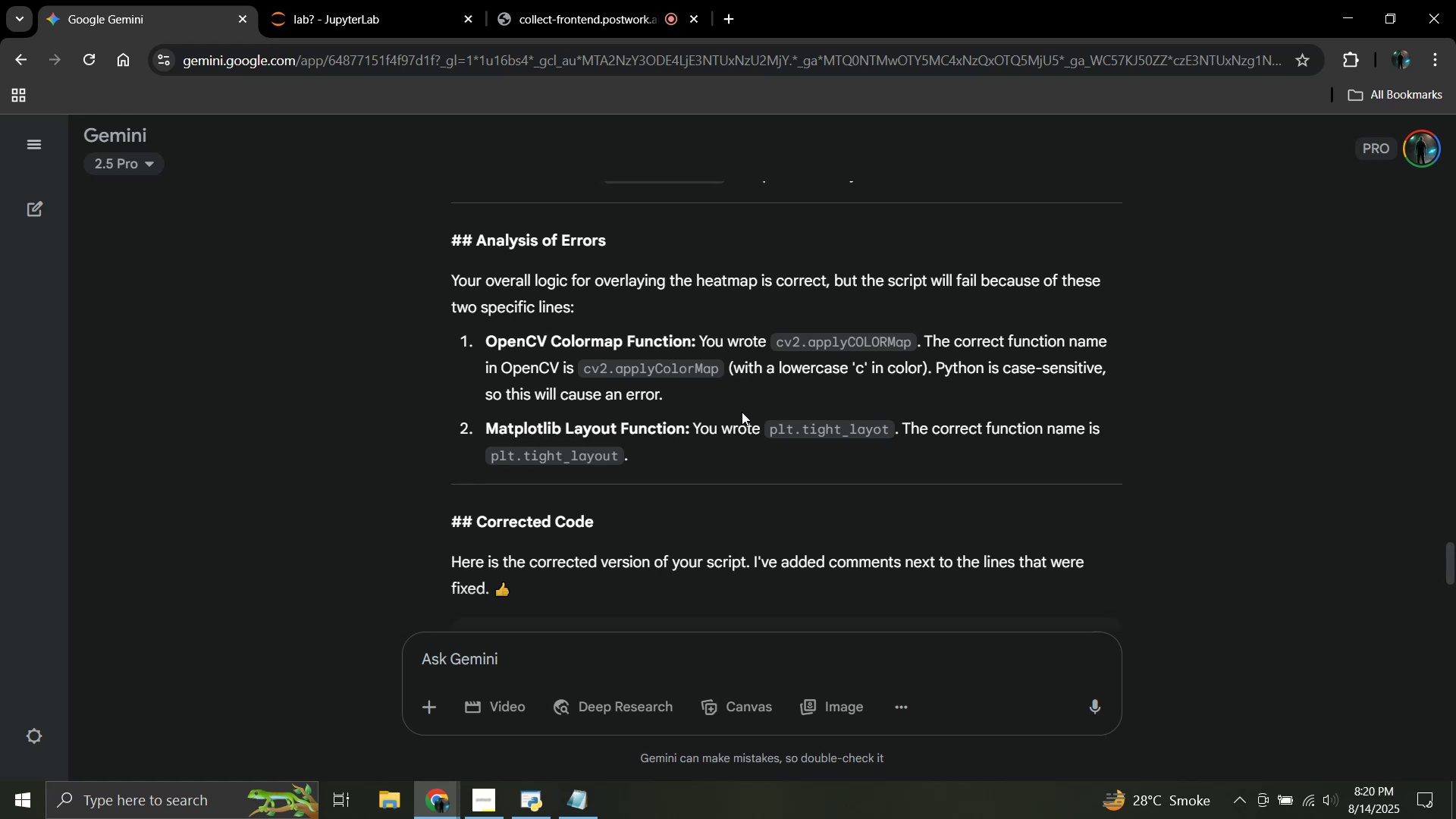 
scroll: coordinate [742, 412], scroll_direction: down, amount: 11.0
 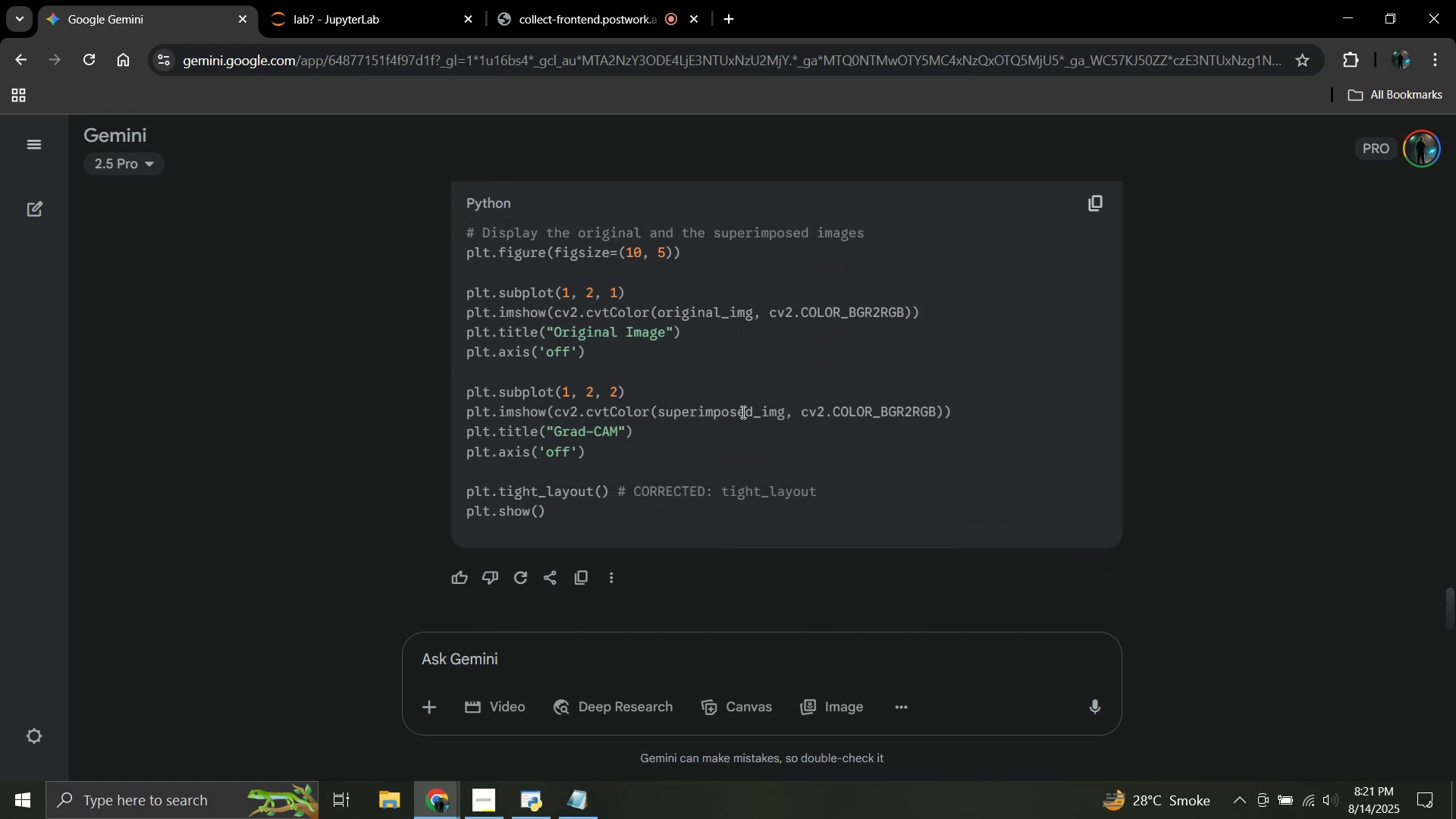 
scroll: coordinate [742, 412], scroll_direction: up, amount: 6.0
 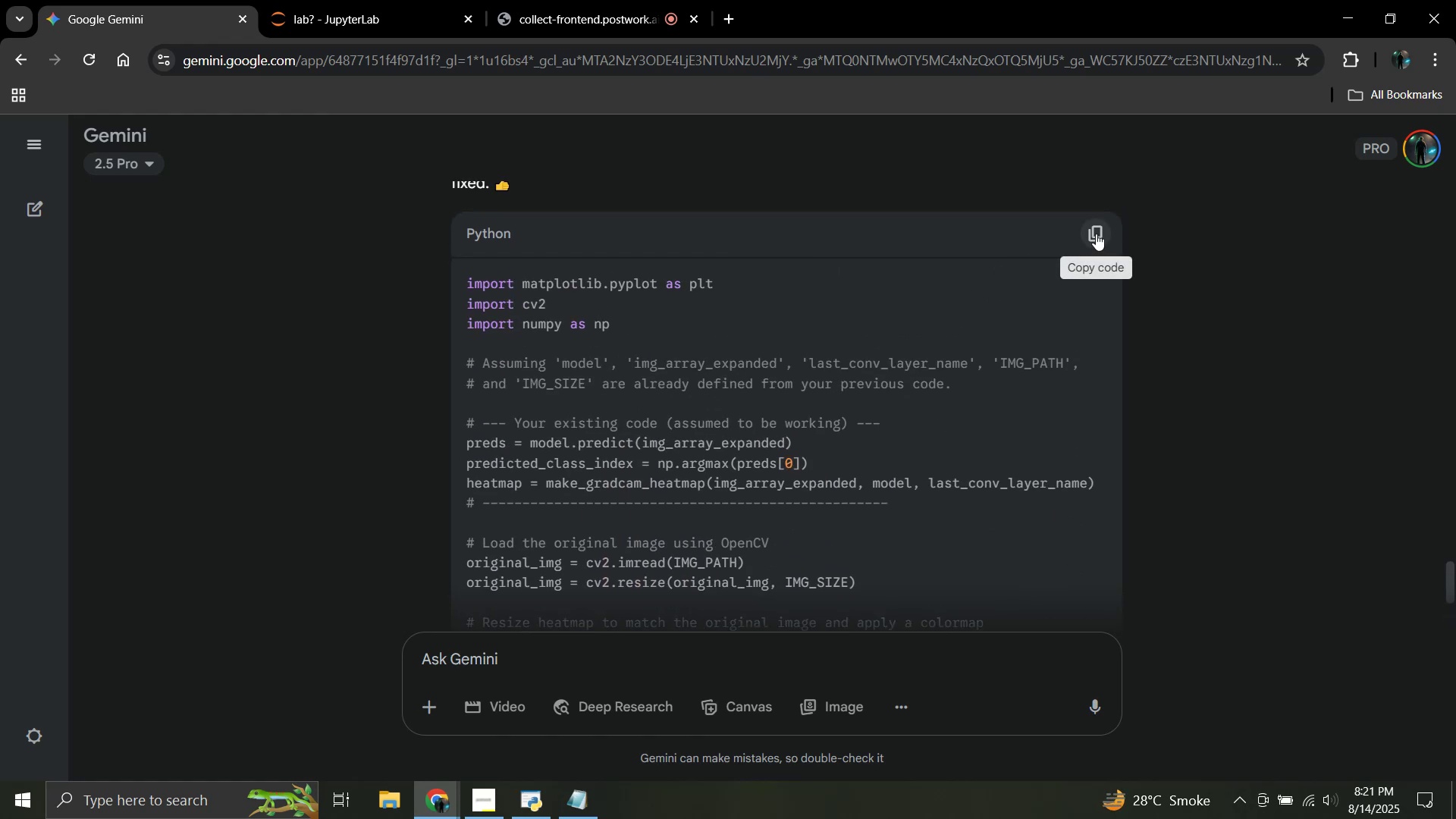 
left_click([1096, 234])
 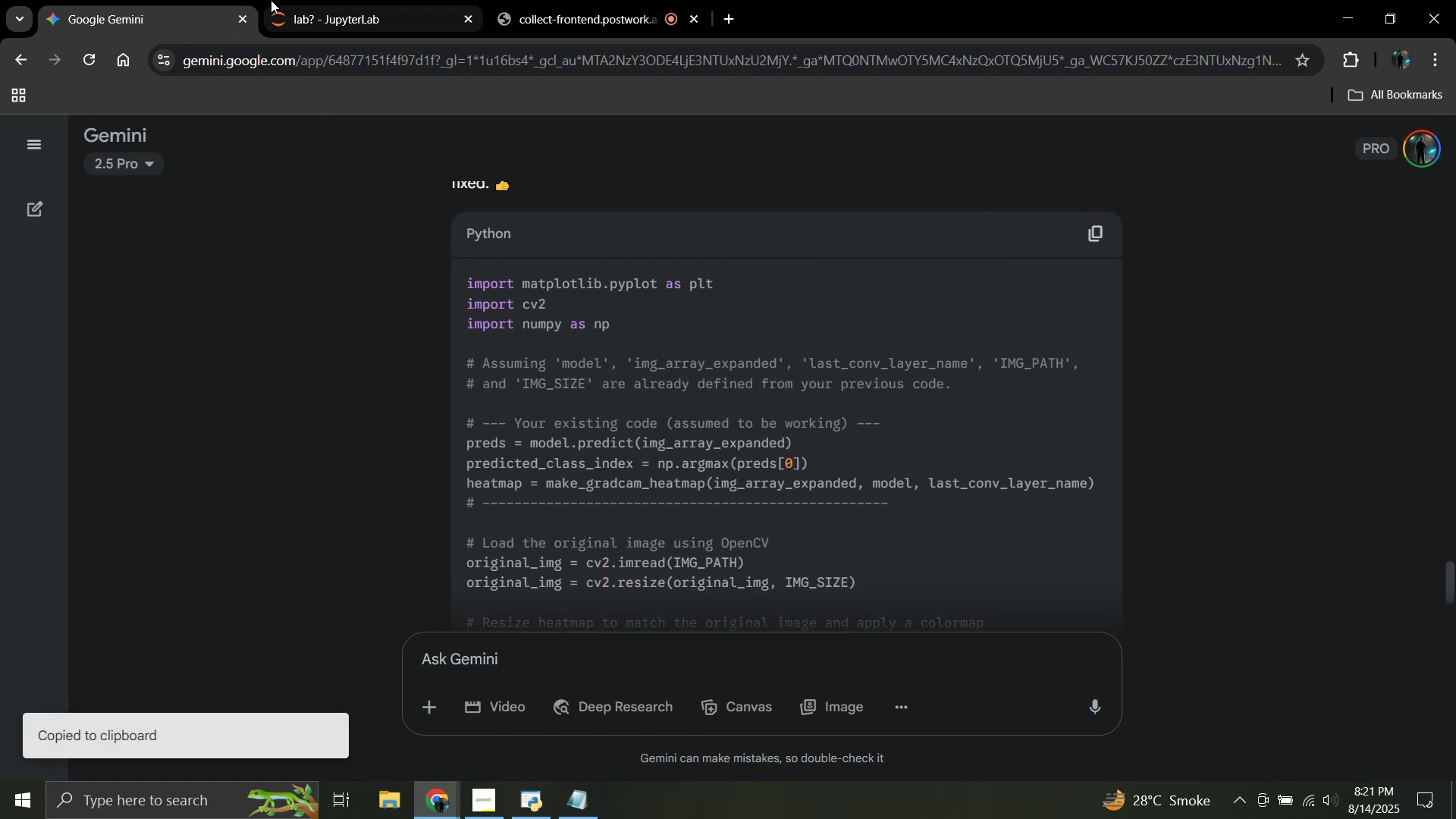 
left_click([392, 0])
 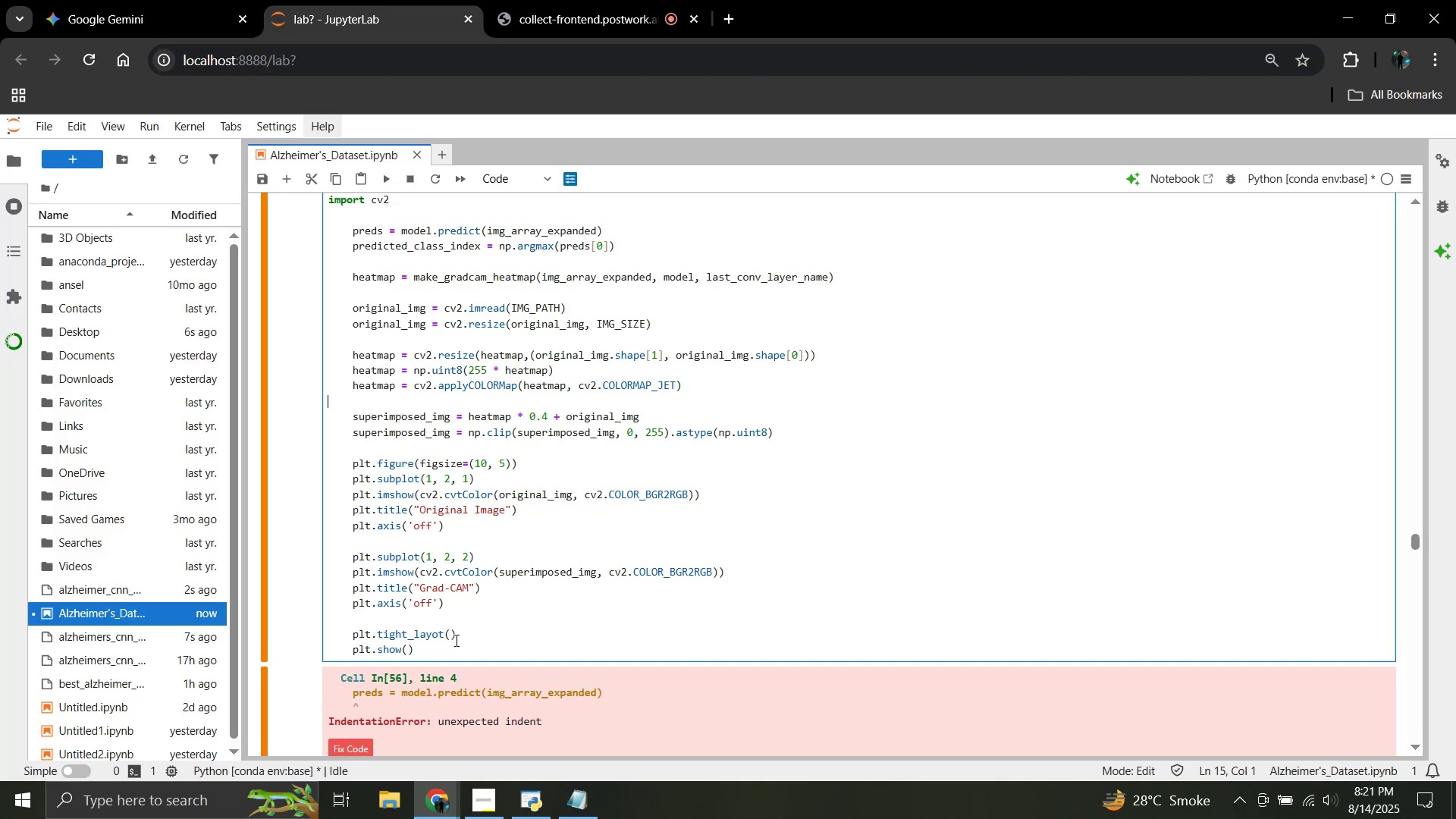 
left_click_drag(start_coordinate=[419, 649], to_coordinate=[328, 375])
 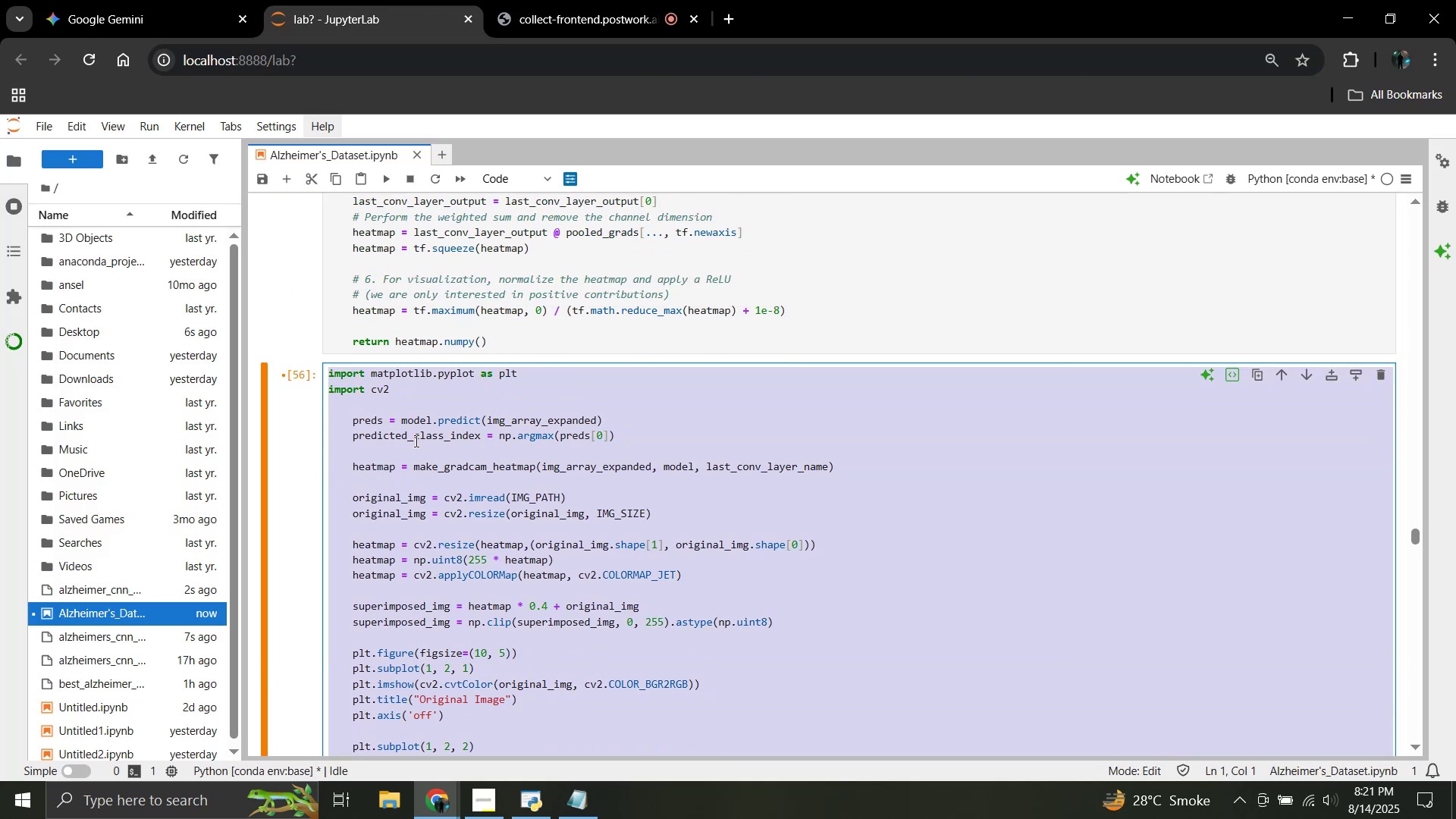 
scroll: coordinate [388, 466], scroll_direction: up, amount: 2.0
 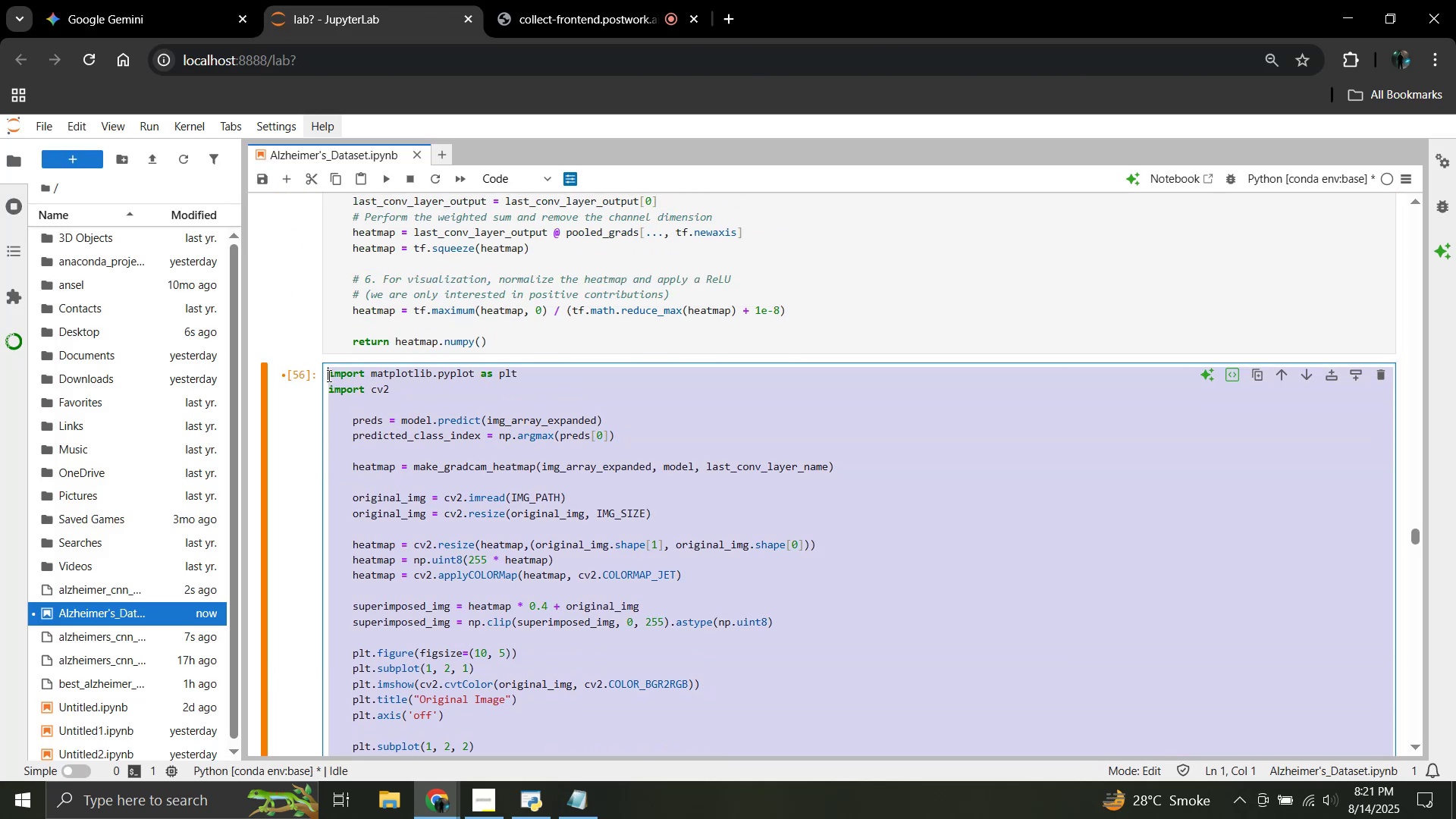 
key(Control+V)
 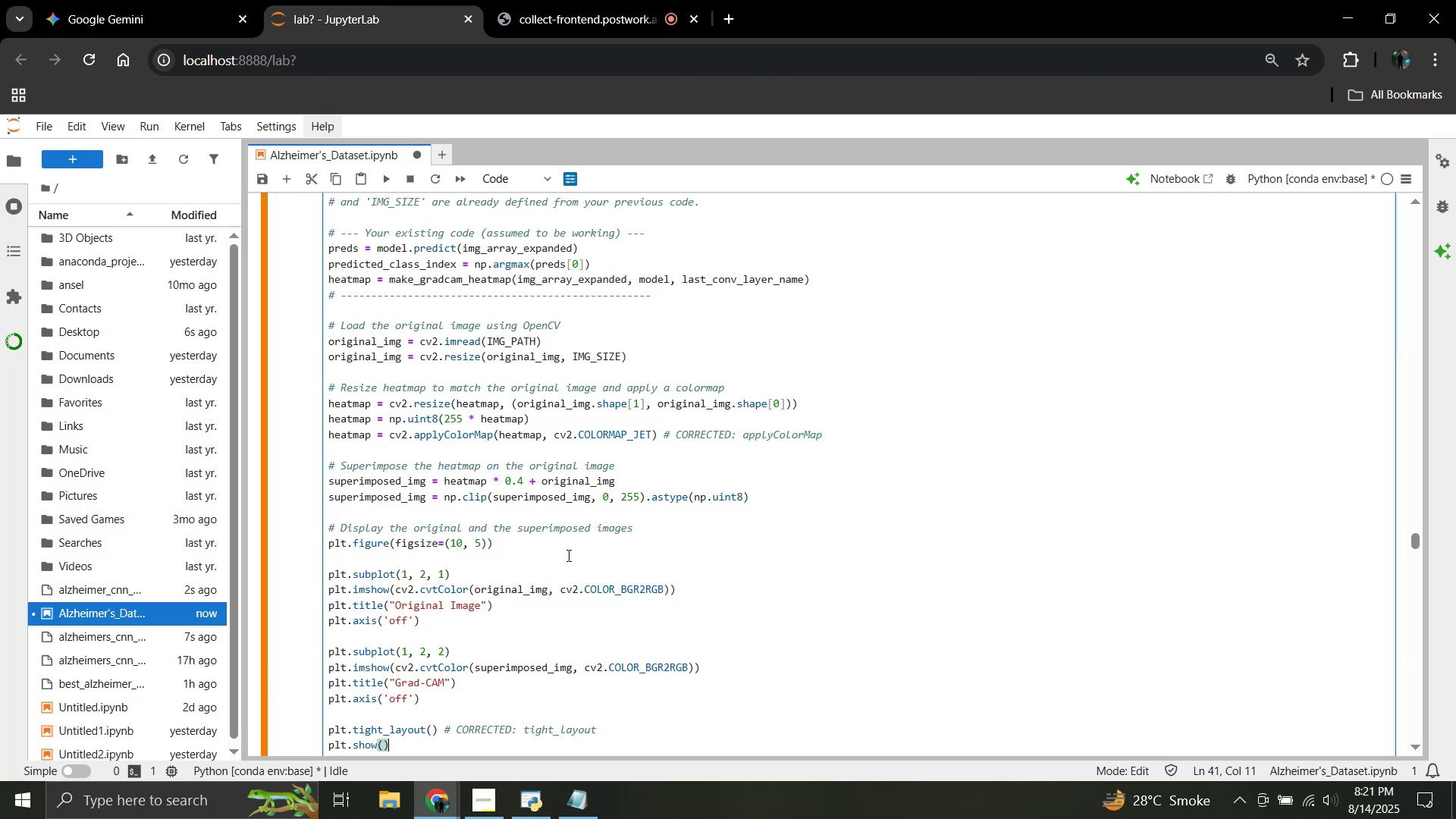 
scroll: coordinate [567, 557], scroll_direction: down, amount: 2.0
 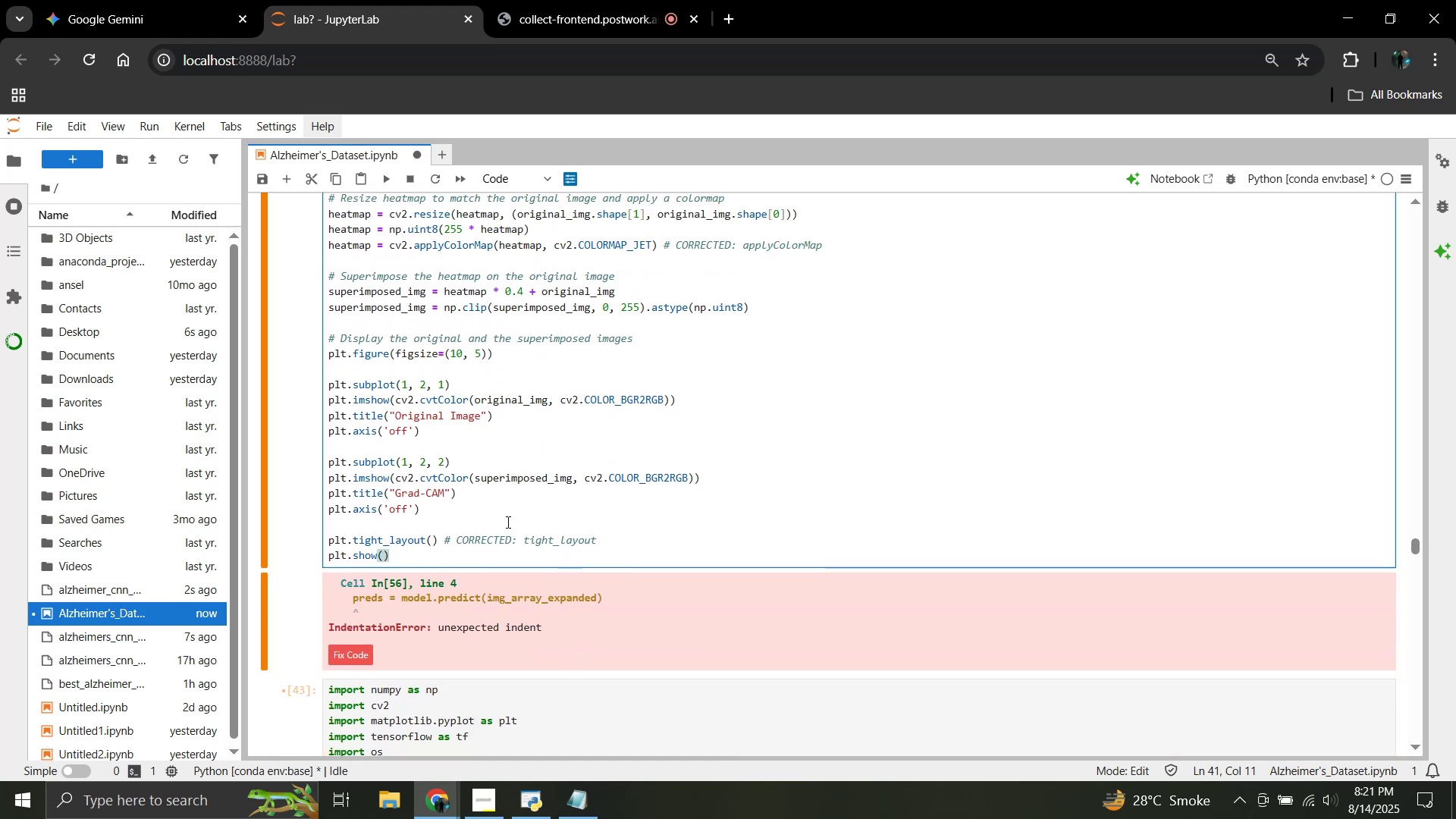 
key(Shift+Enter)
 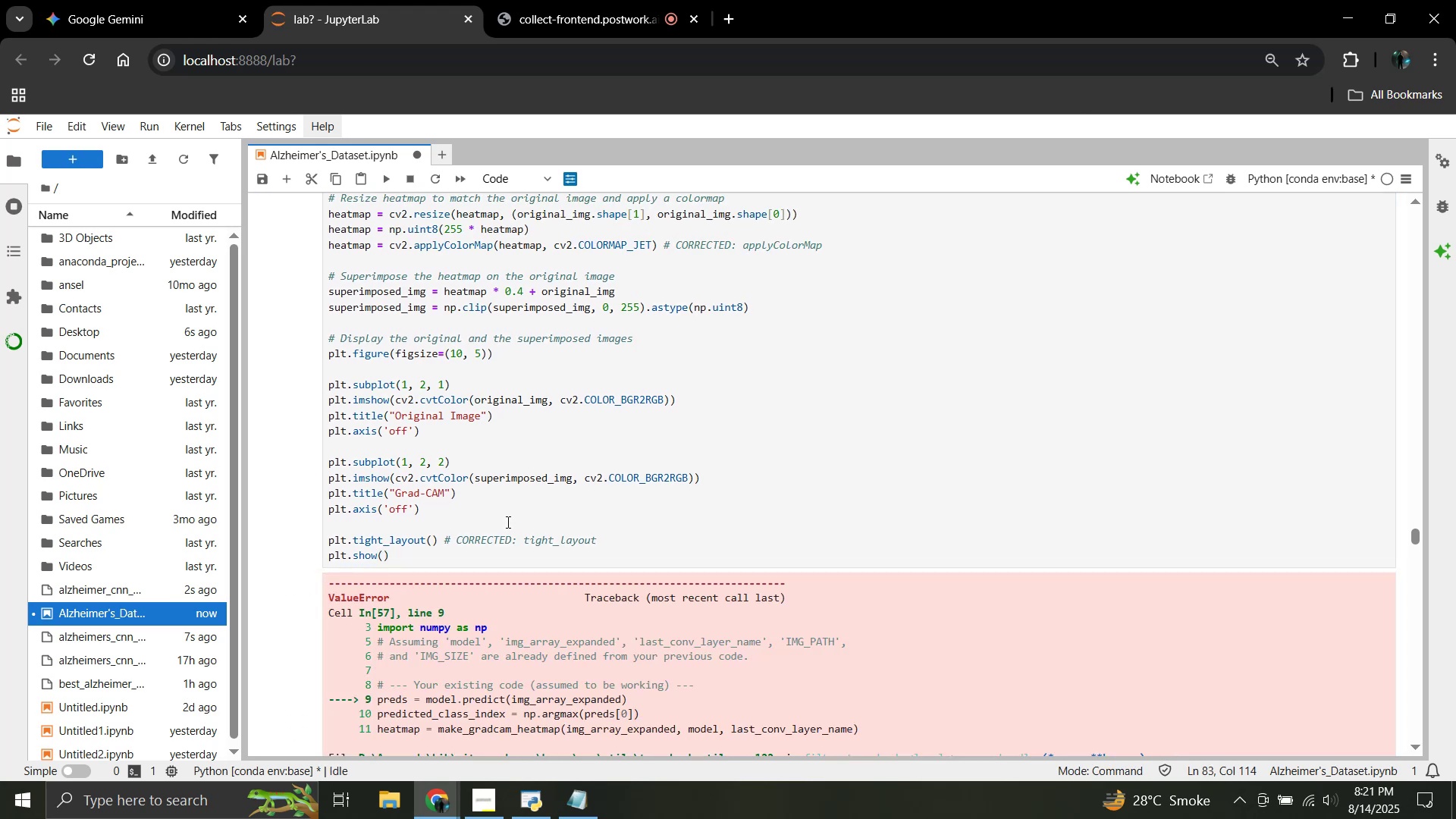 
scroll: coordinate [556, 577], scroll_direction: down, amount: 5.0
 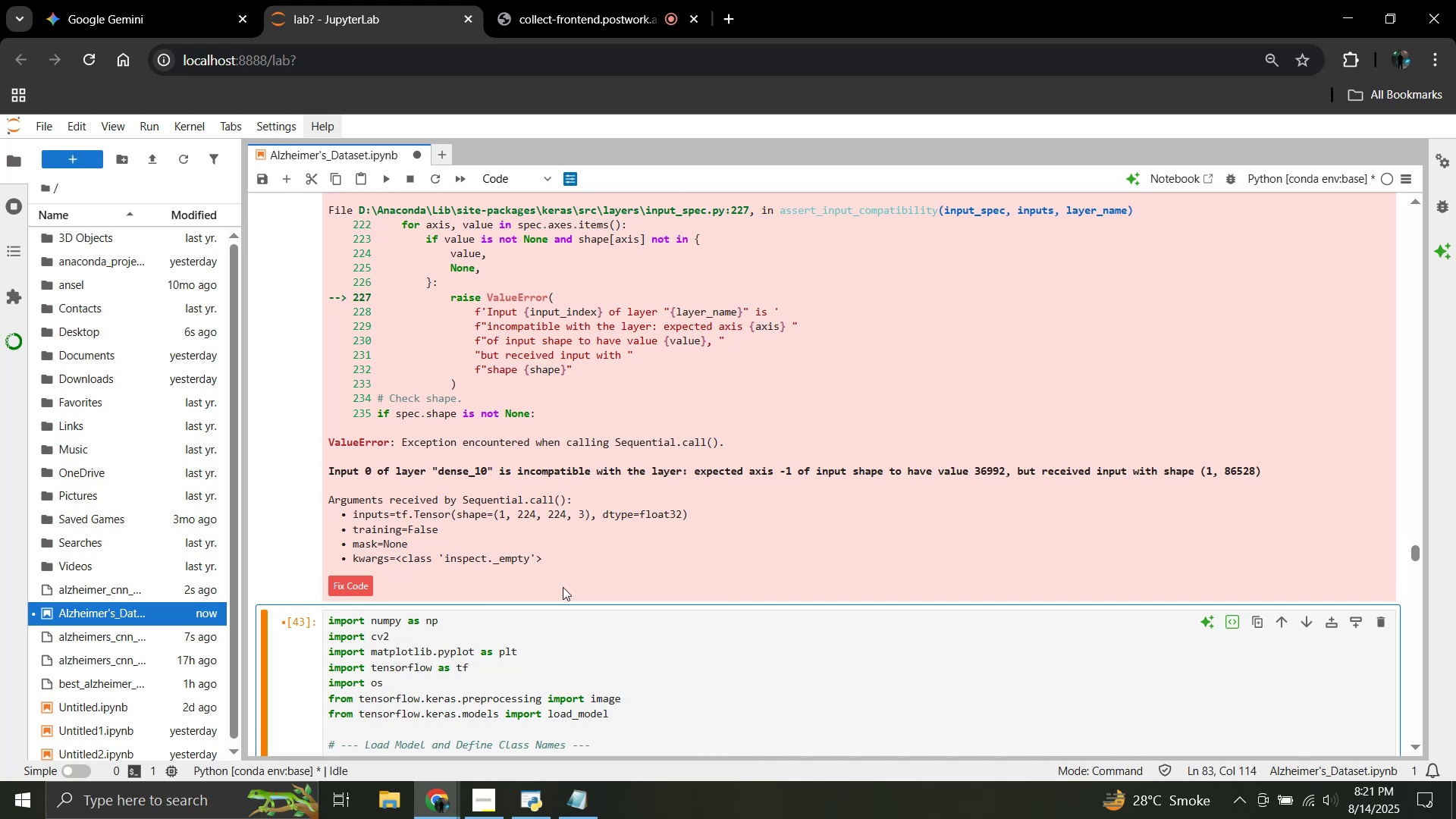 
scroll: coordinate [563, 587], scroll_direction: up, amount: 2.0
 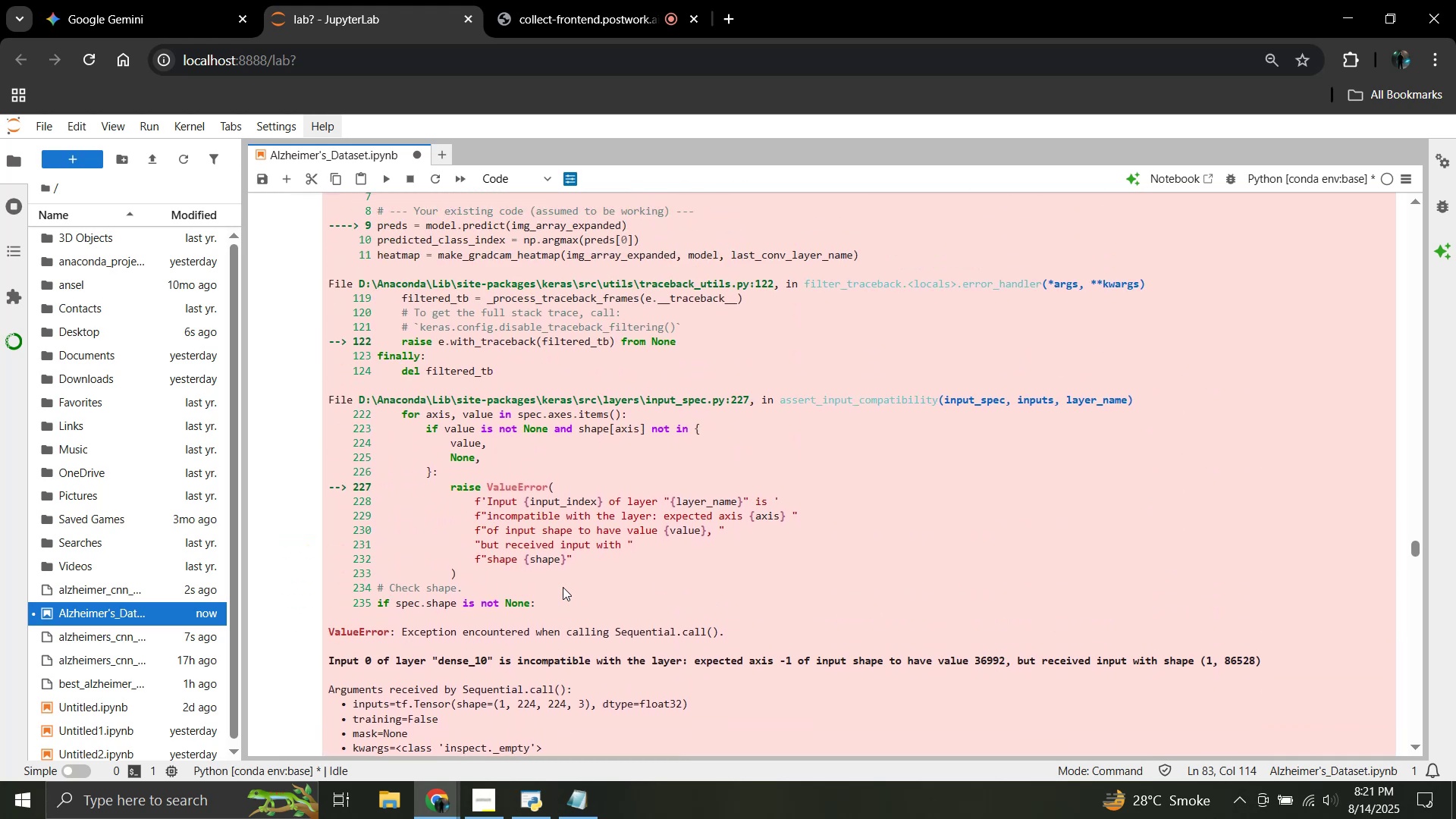 
scroll: coordinate [563, 587], scroll_direction: down, amount: 1.0
 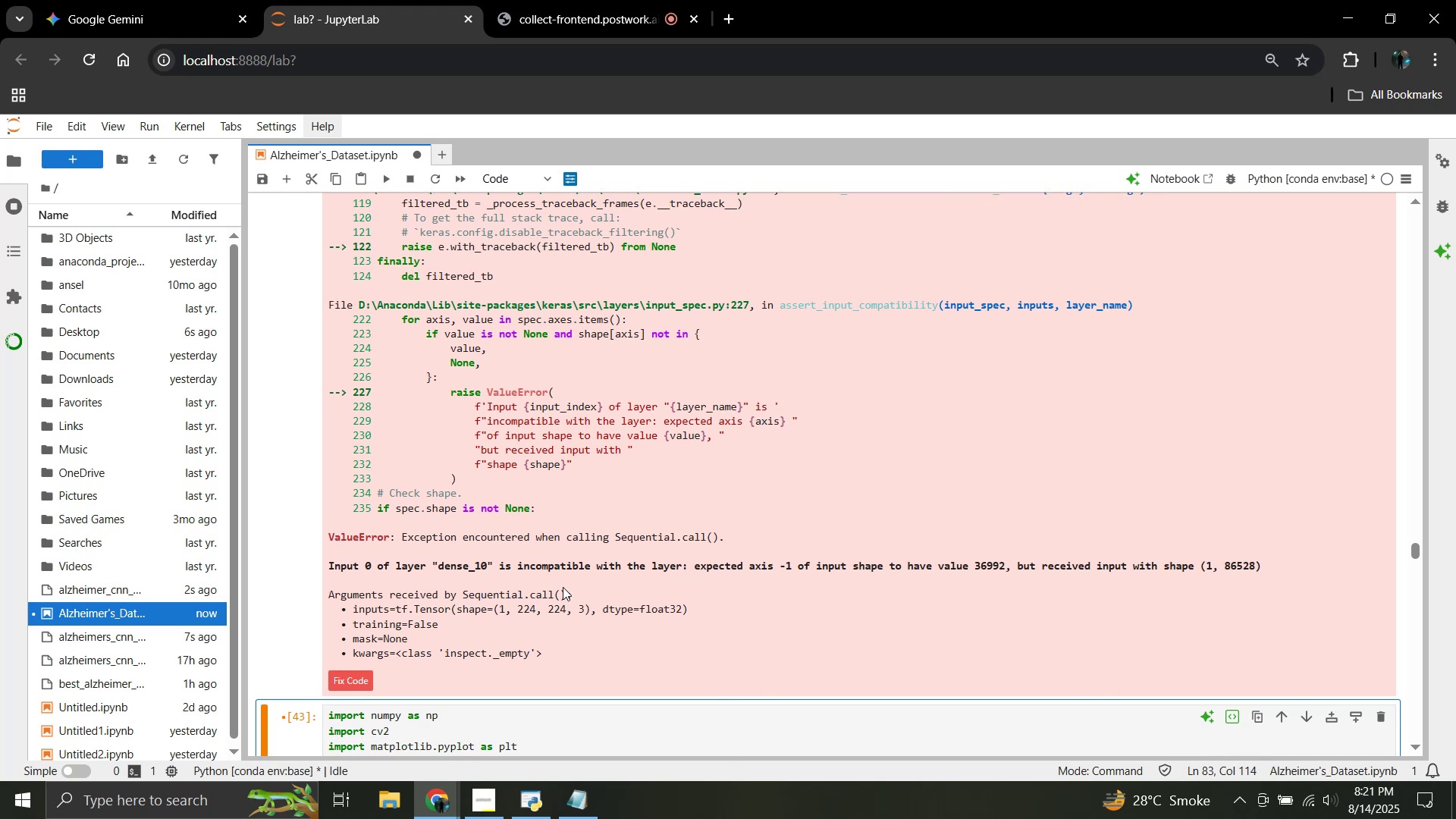 
wait(7.99)
 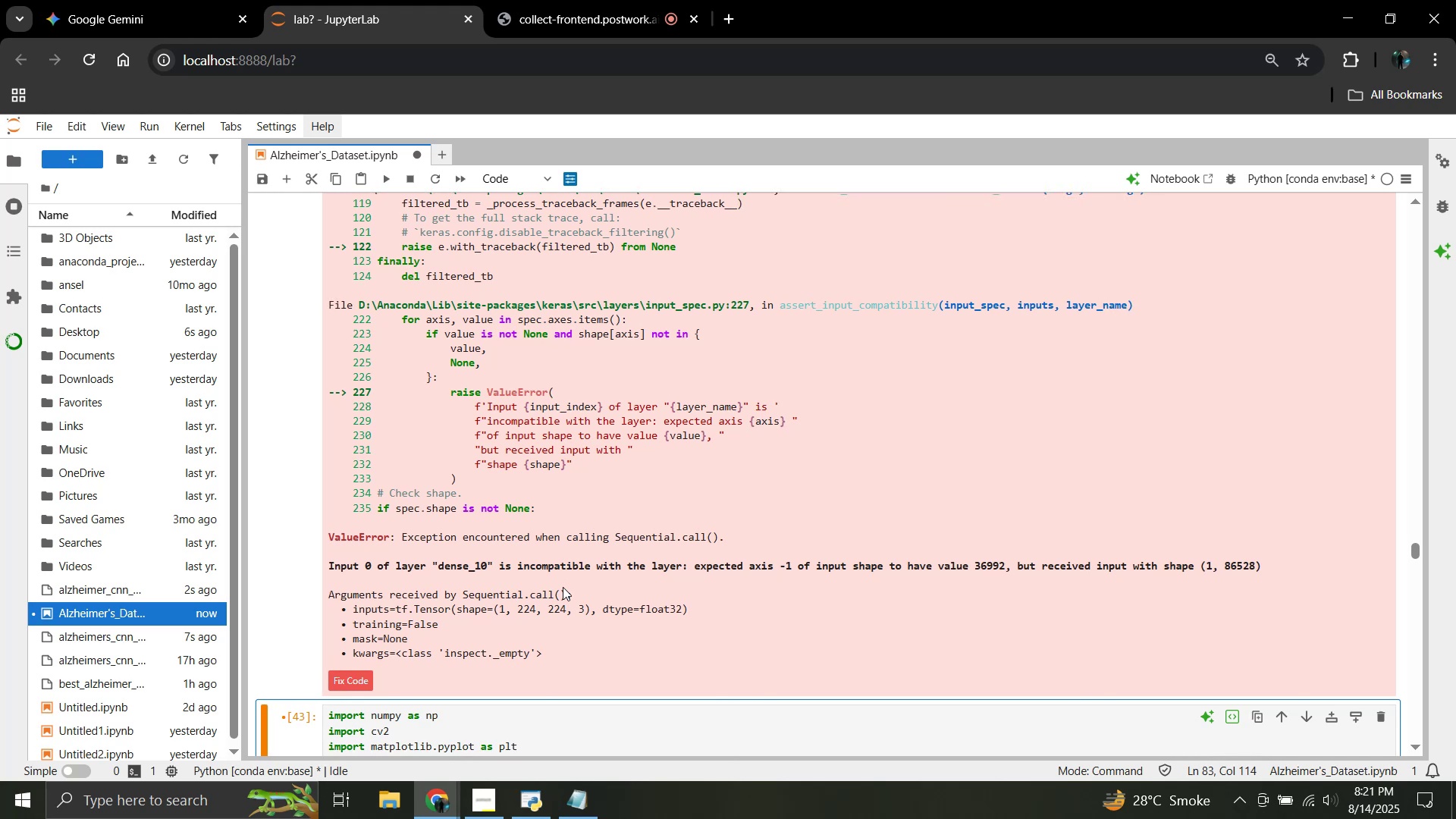 
left_click_drag(start_coordinate=[544, 651], to_coordinate=[325, 400])
 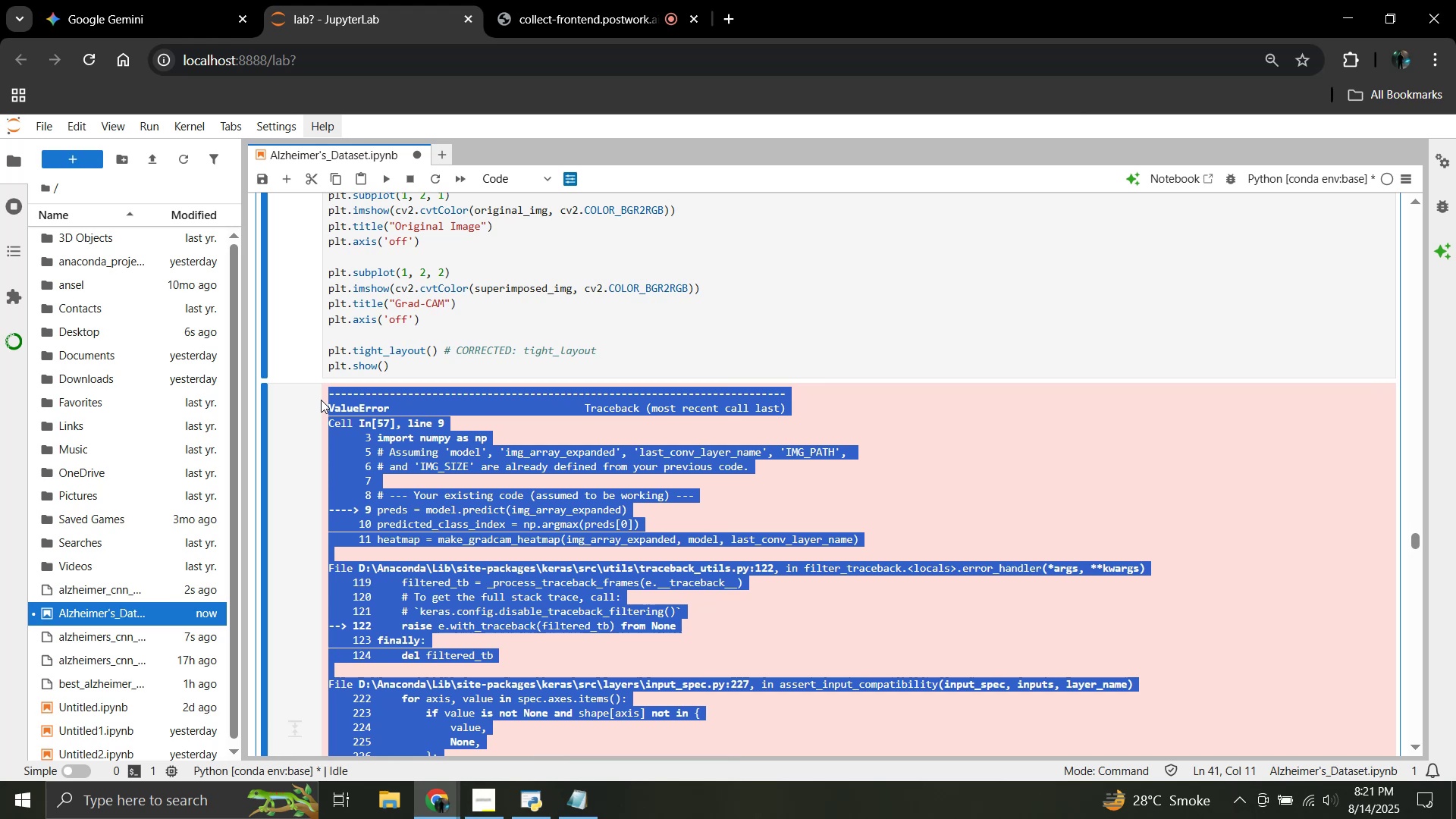 
scroll: coordinate [449, 554], scroll_direction: up, amount: 4.0
 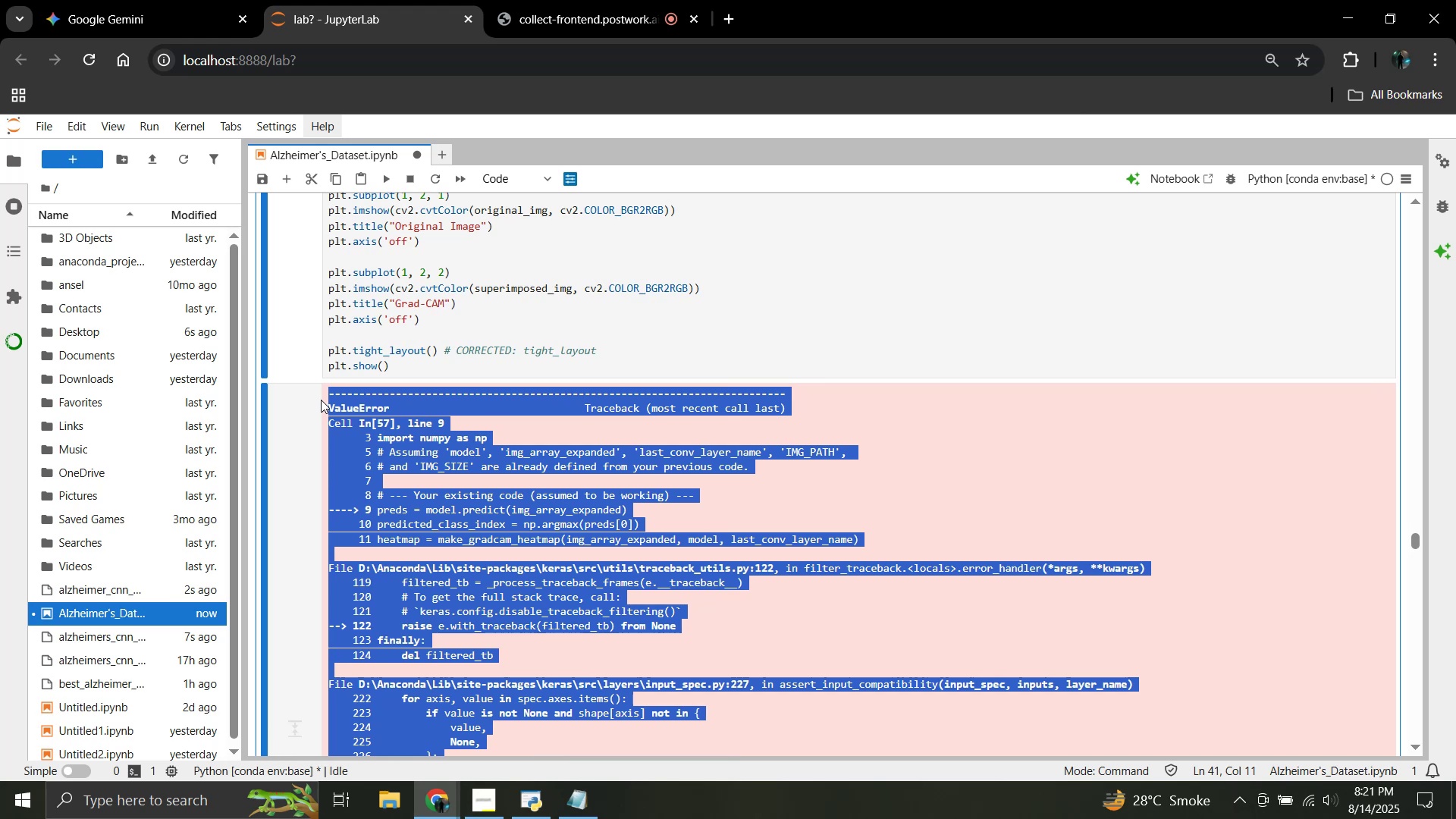 
key(Control+C)
 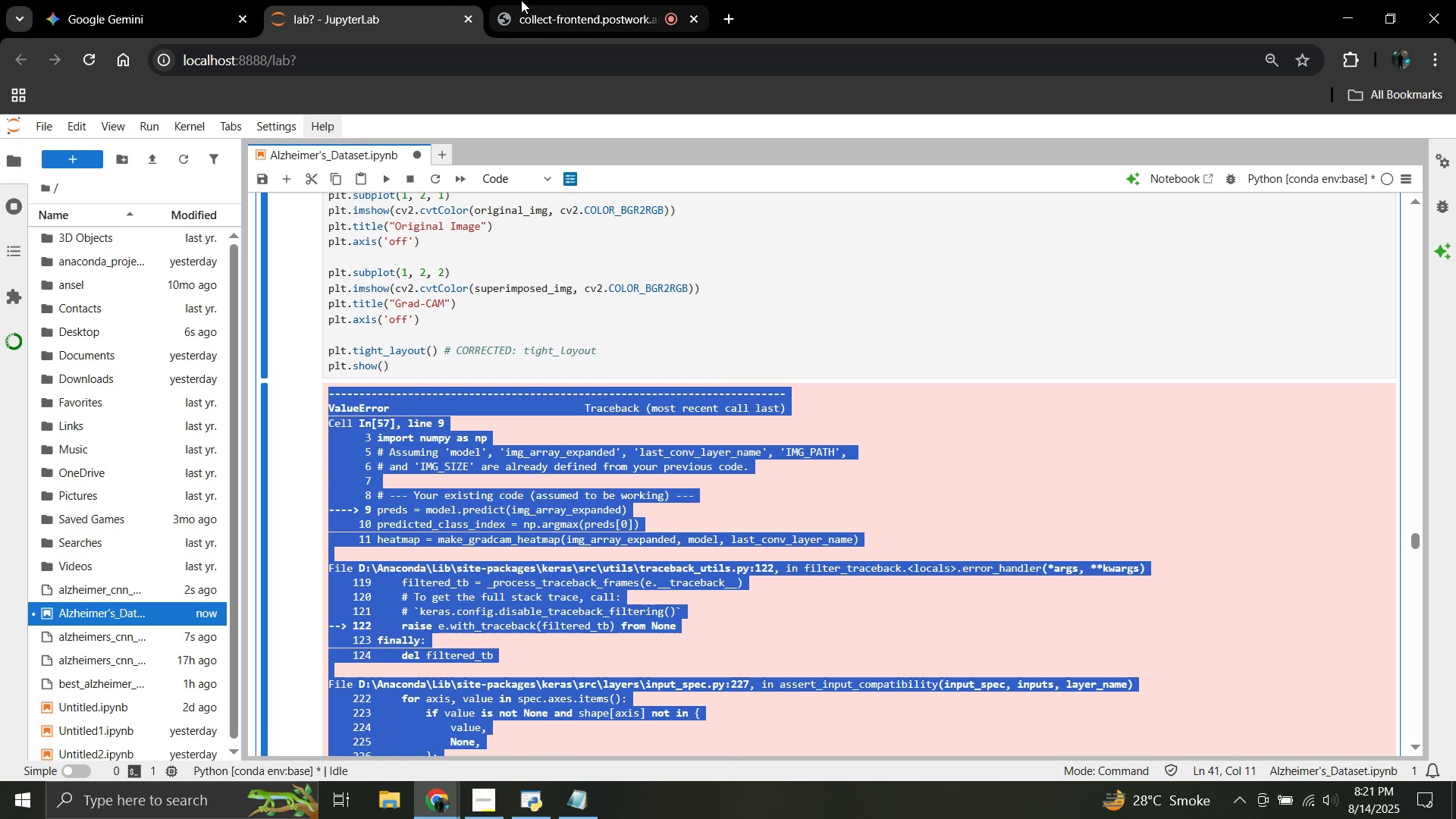 
left_click([164, 0])
 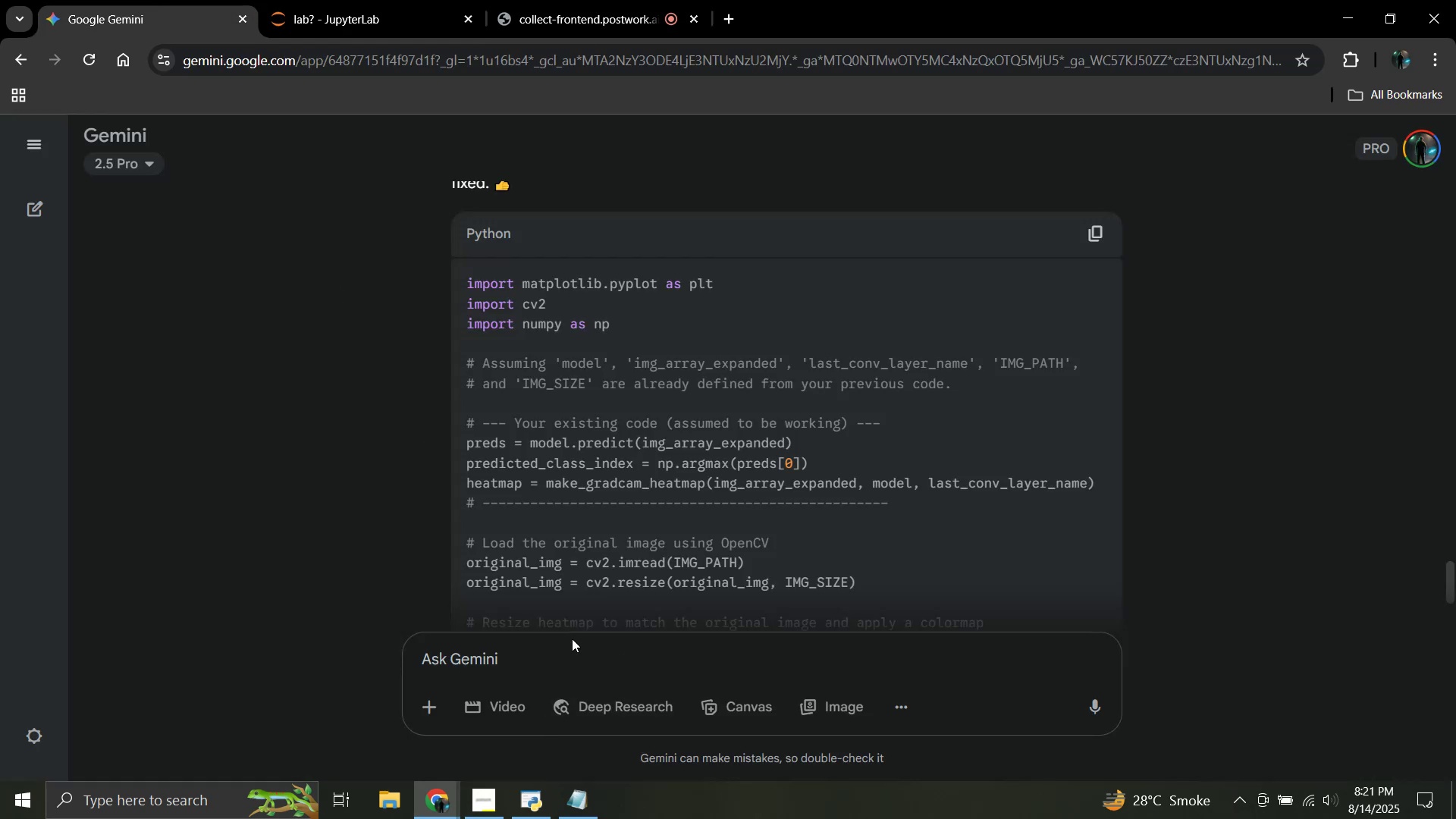 
key(Control+ControlLeft)
 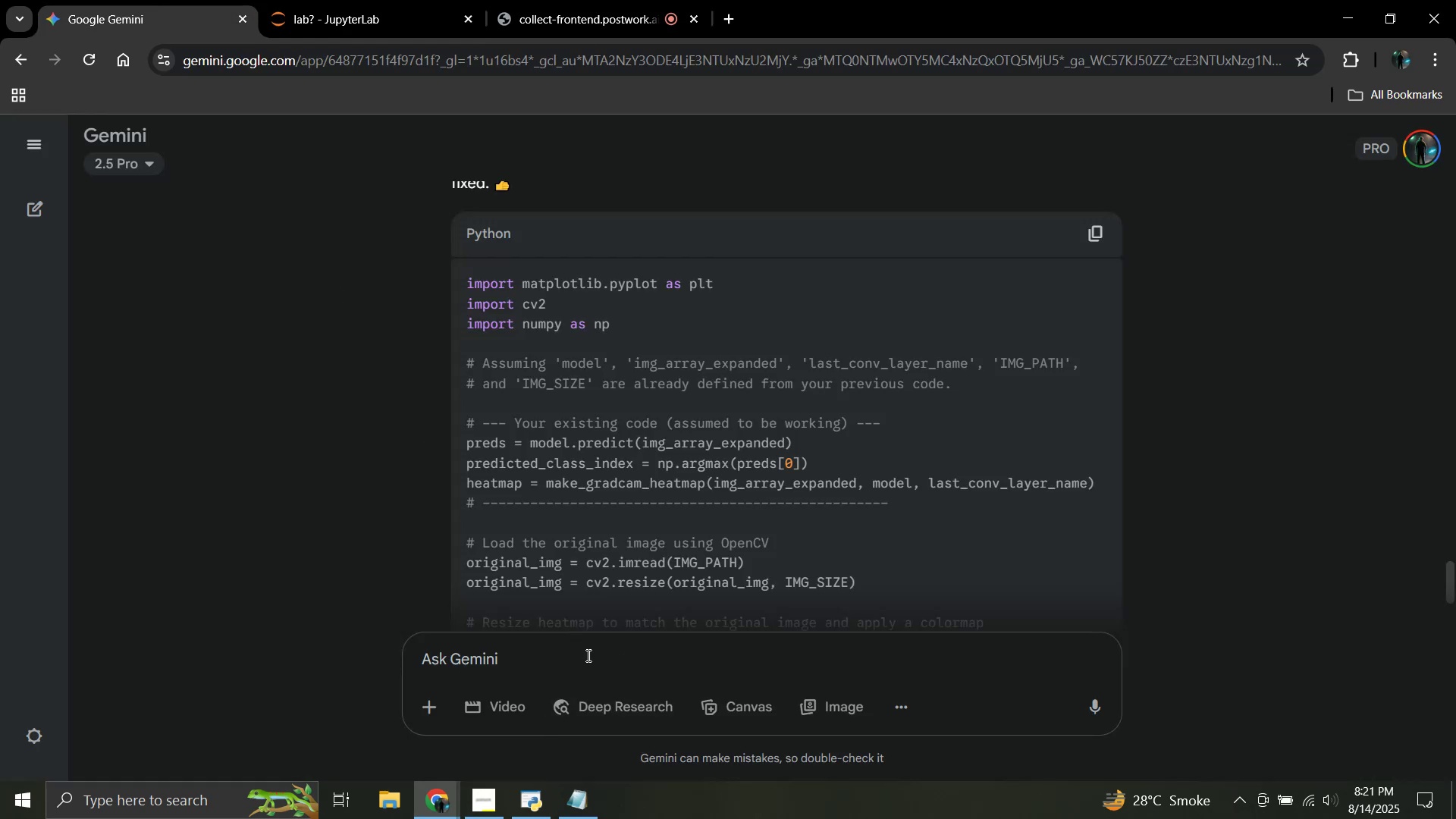 
left_click([587, 655])
 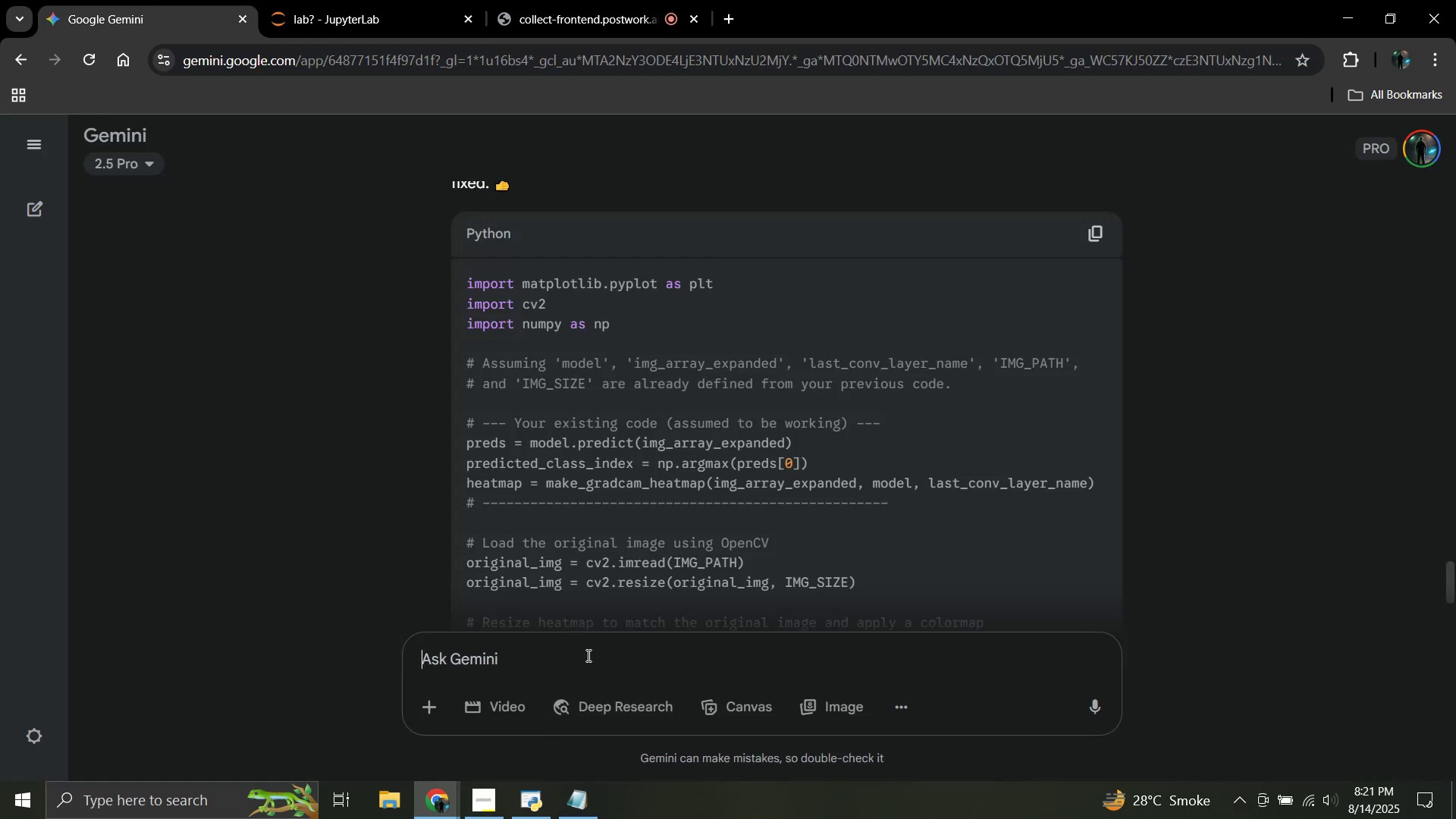 
key(Control+V)
 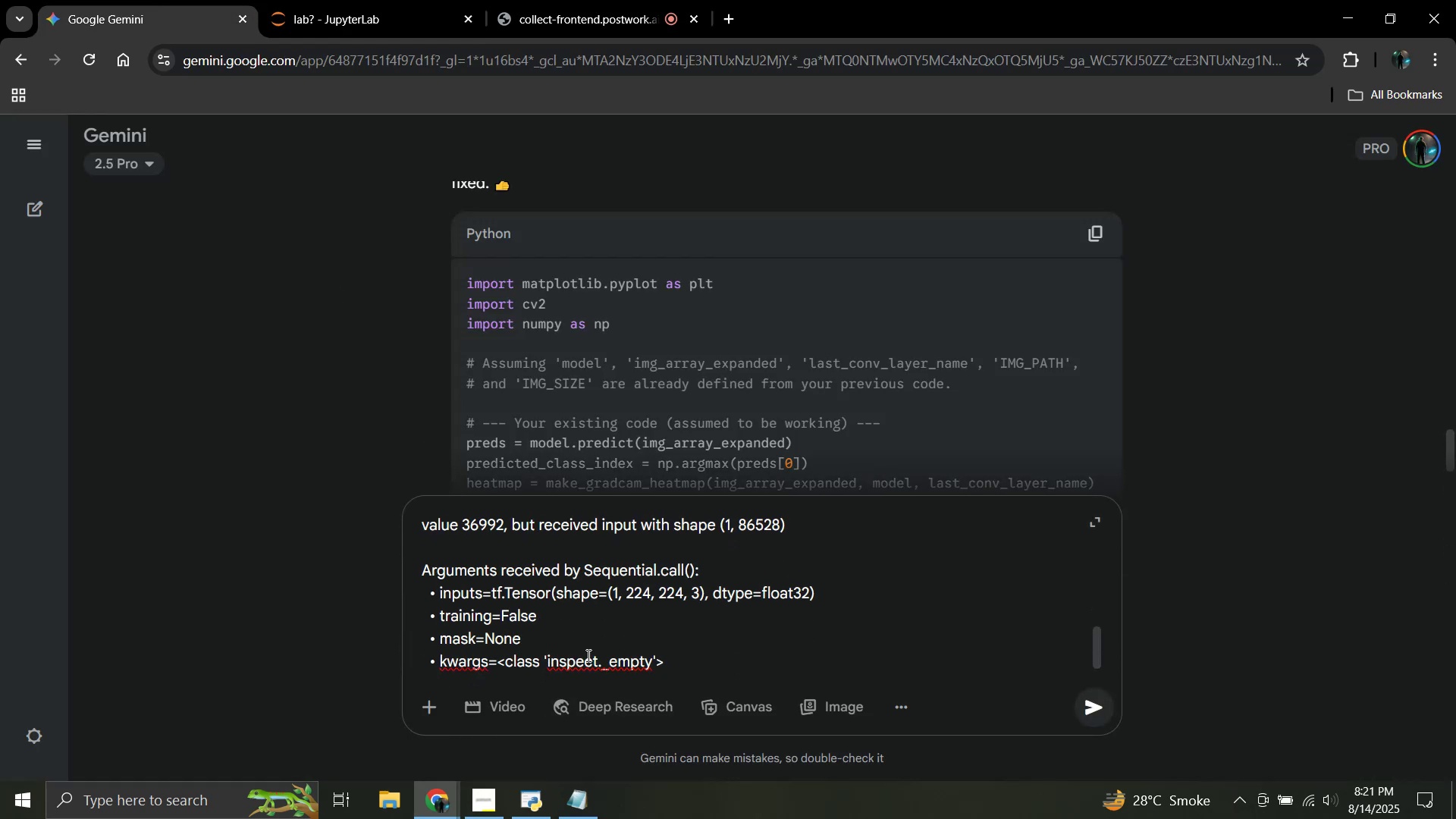 
key(Enter)
 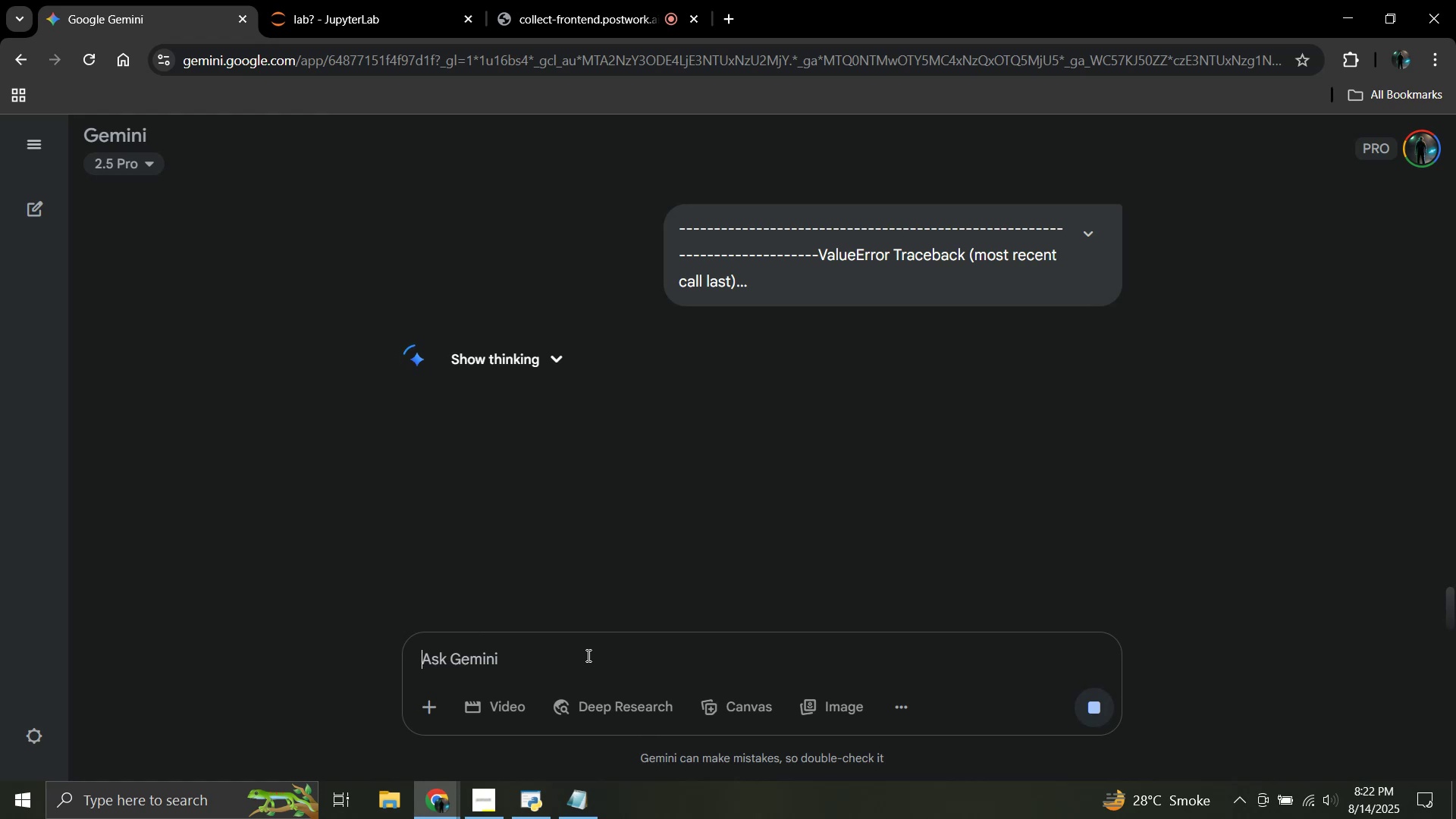 
wait(20.13)
 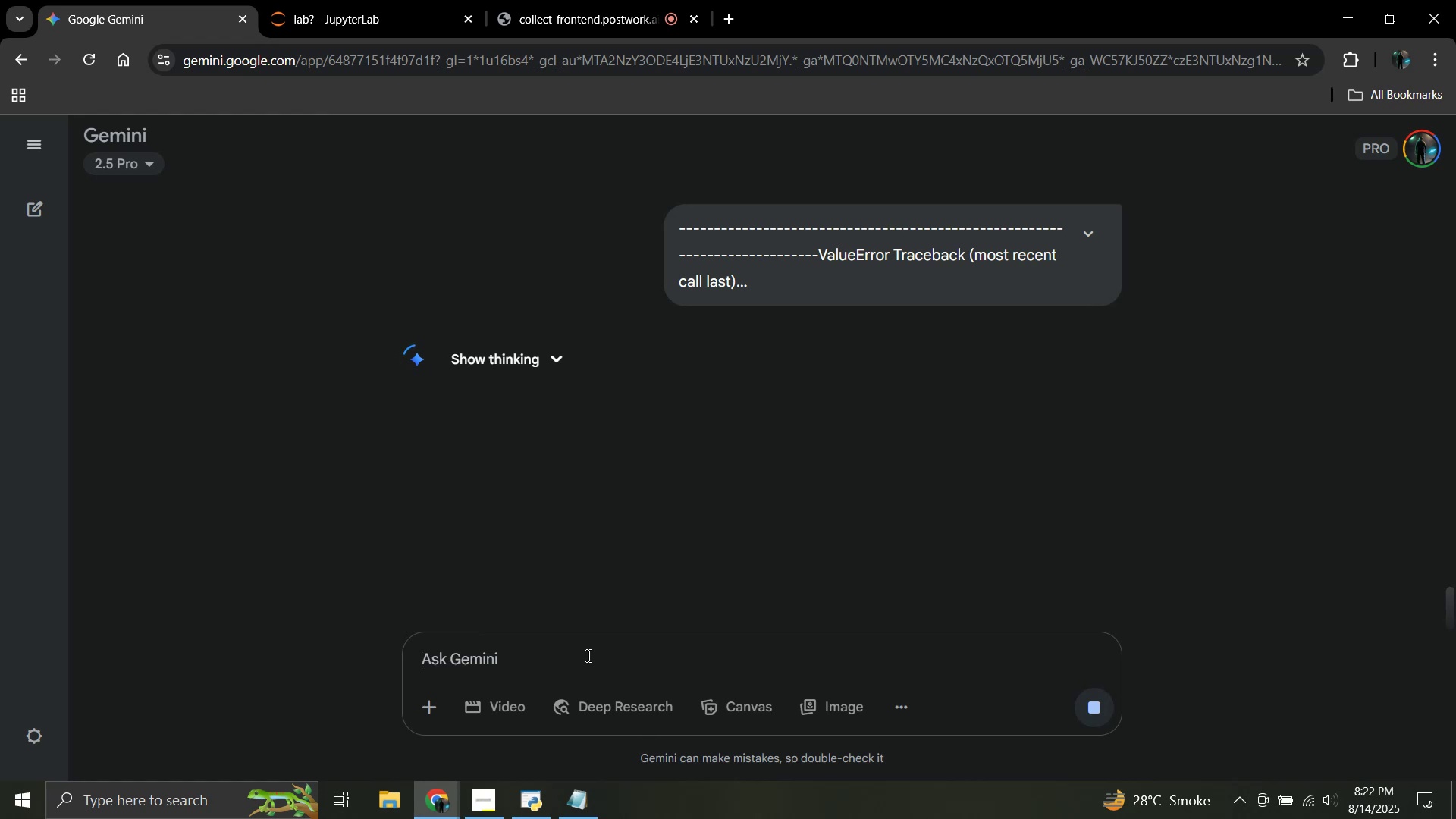 
left_click([393, 0])
 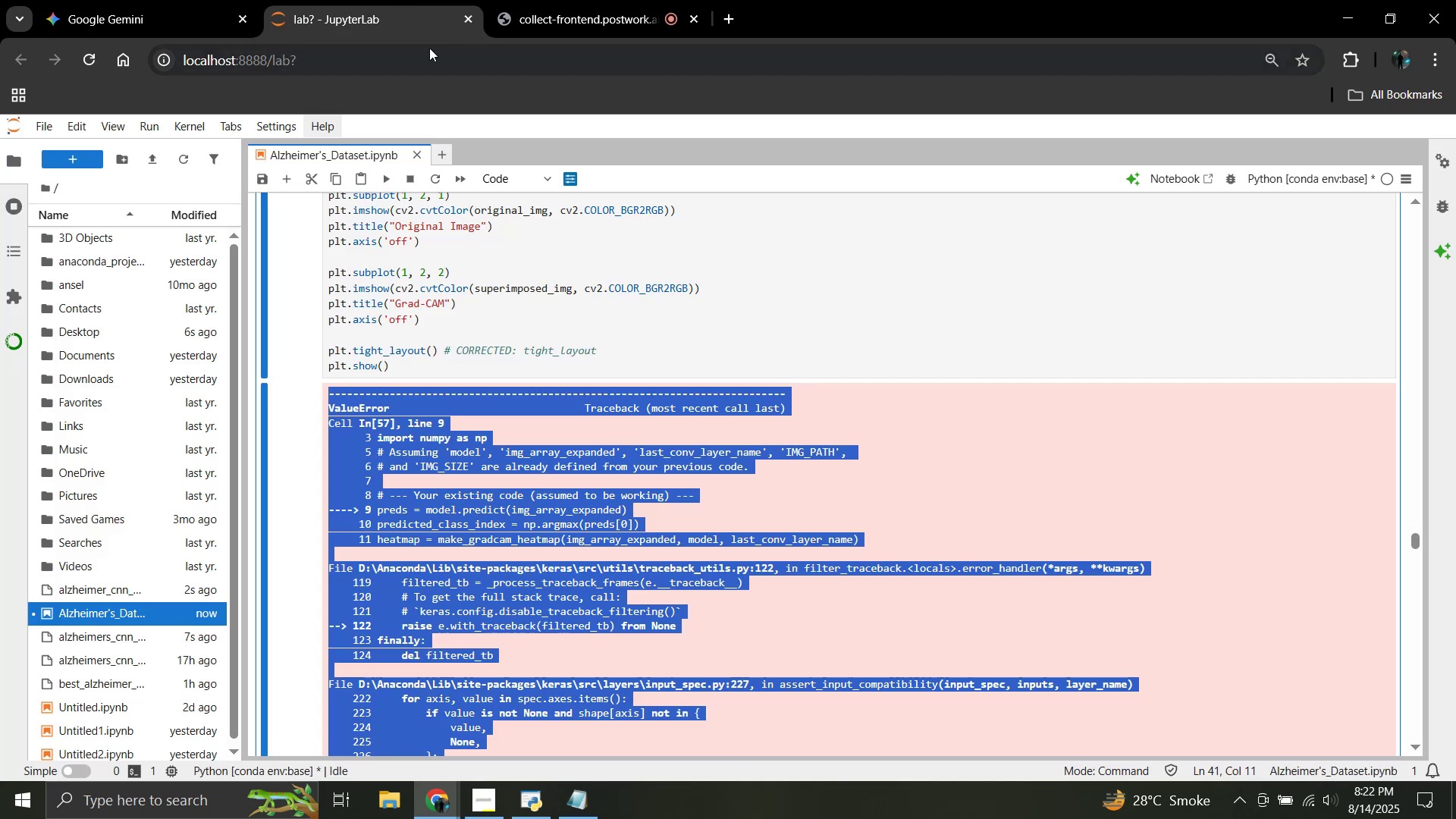 
mouse_move([443, 0])
 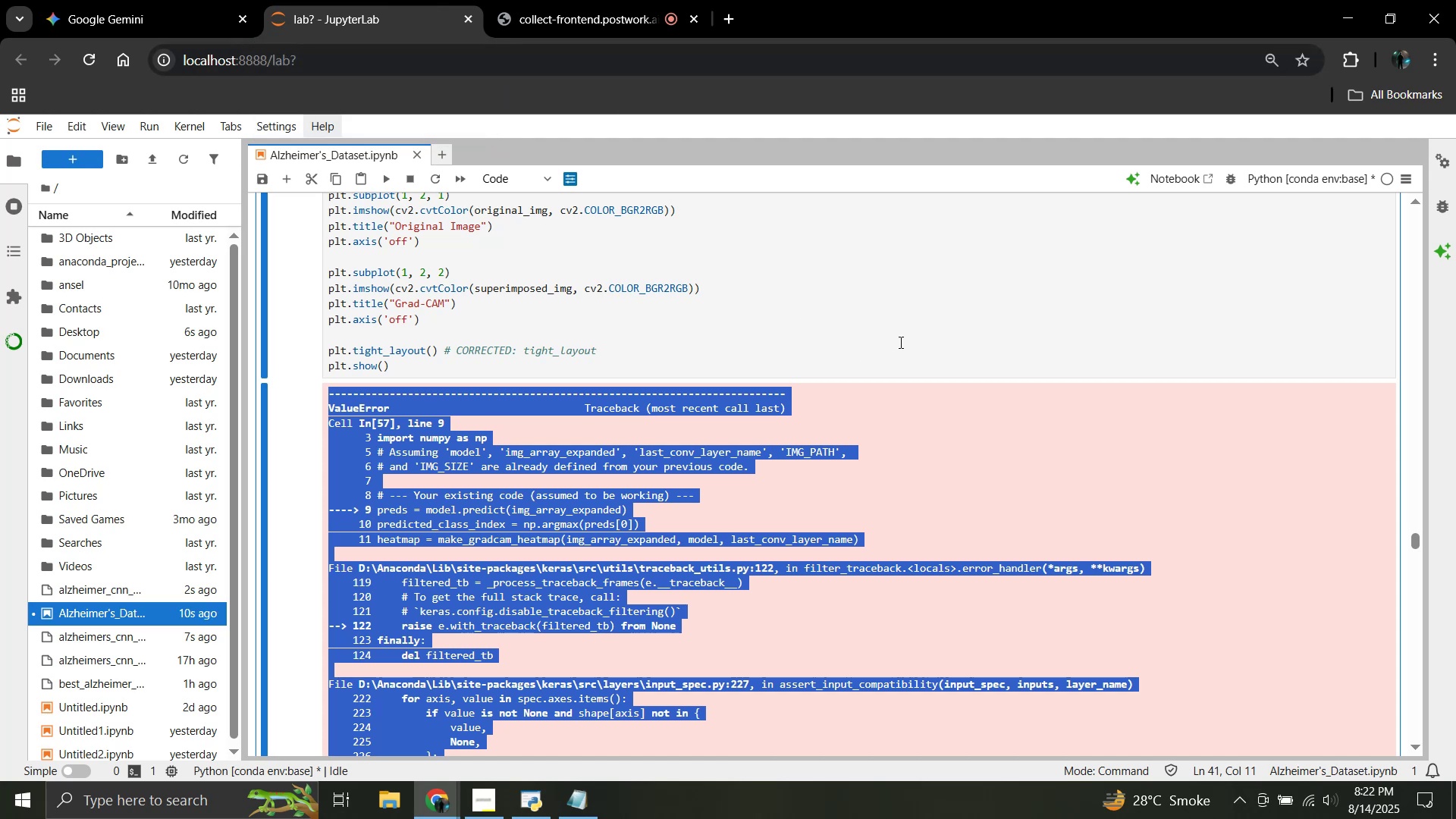 
left_click([897, 339])
 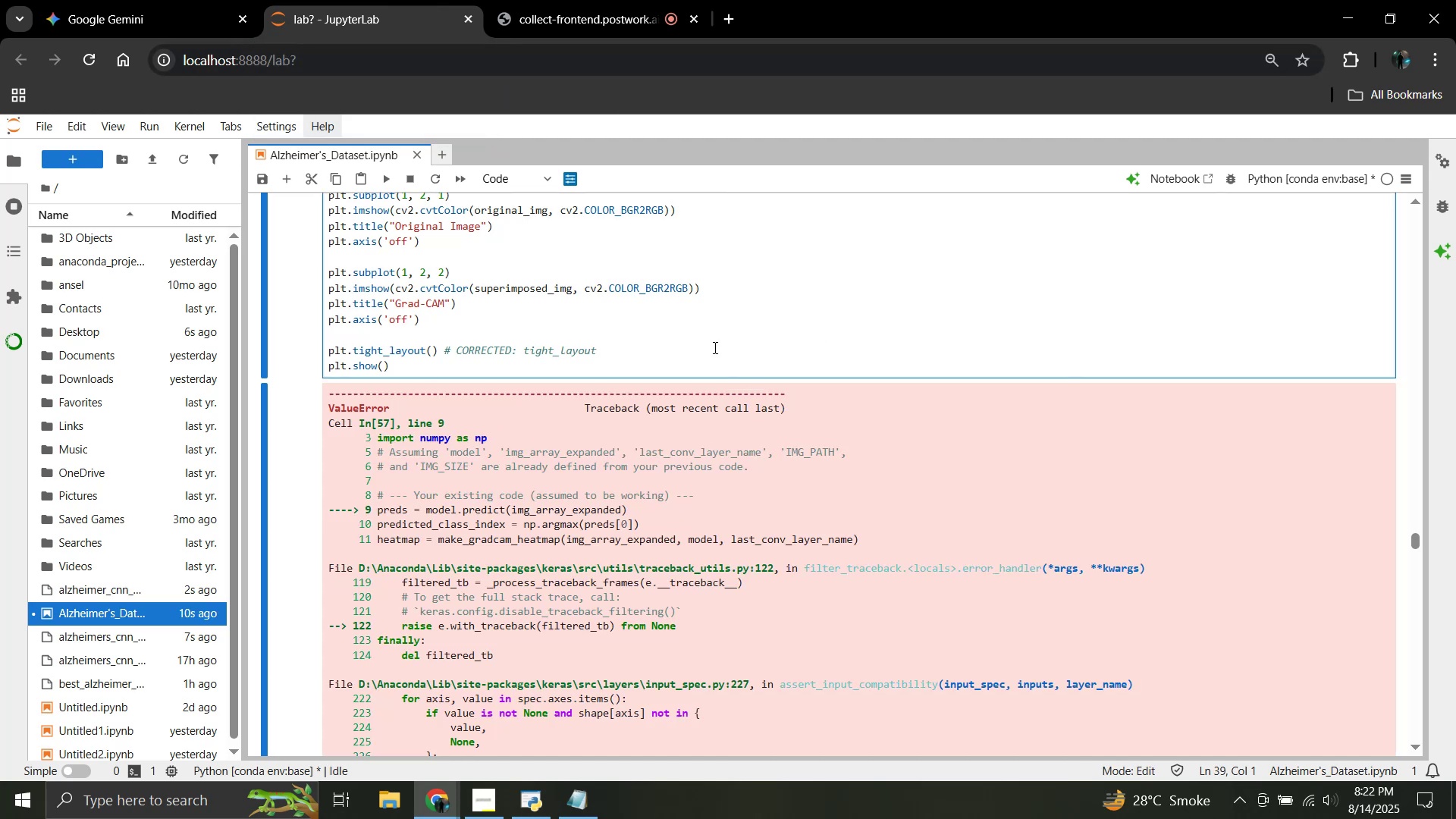 
left_click([714, 347])
 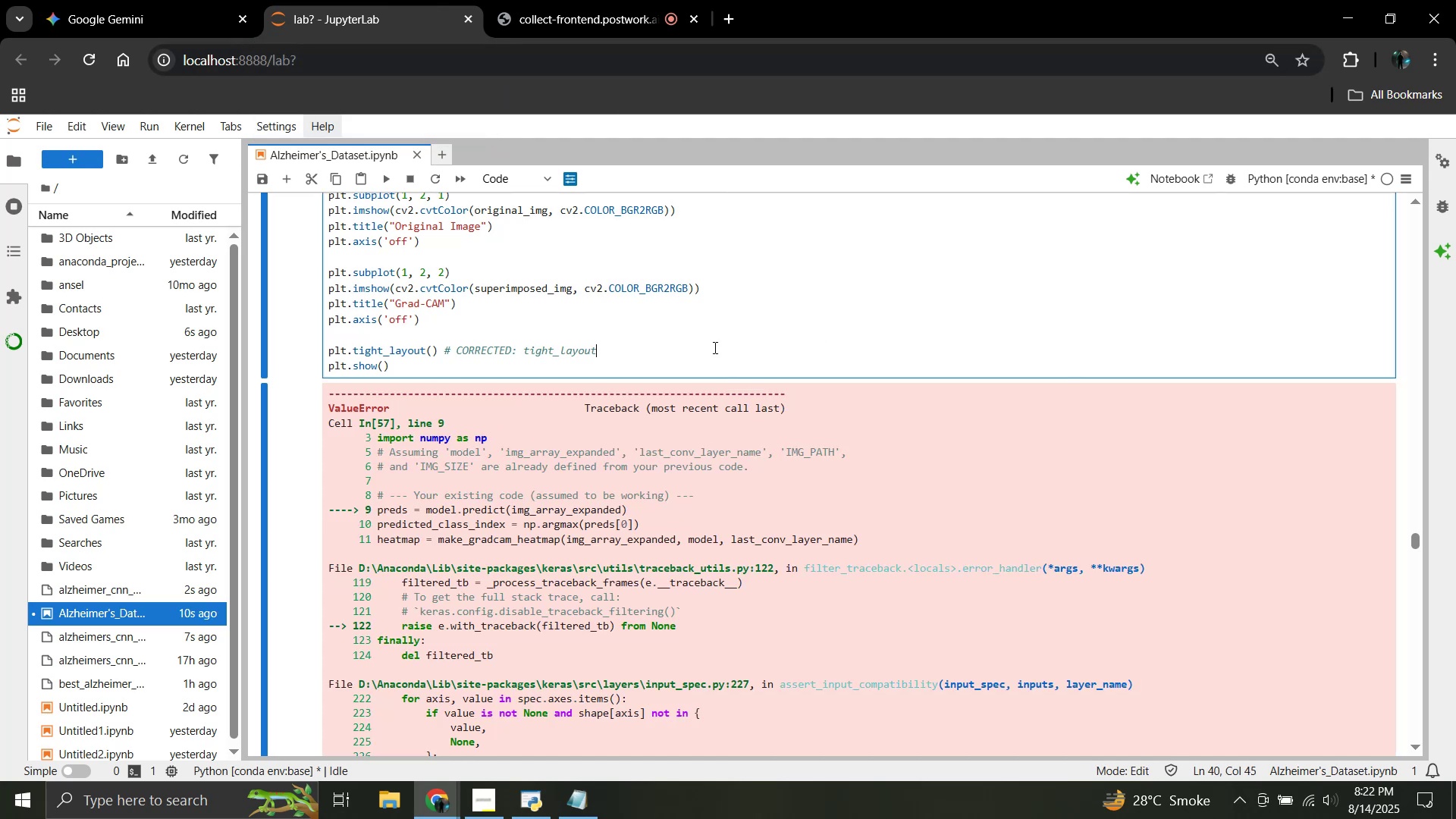 
scroll: coordinate [714, 347], scroll_direction: down, amount: 4.0
 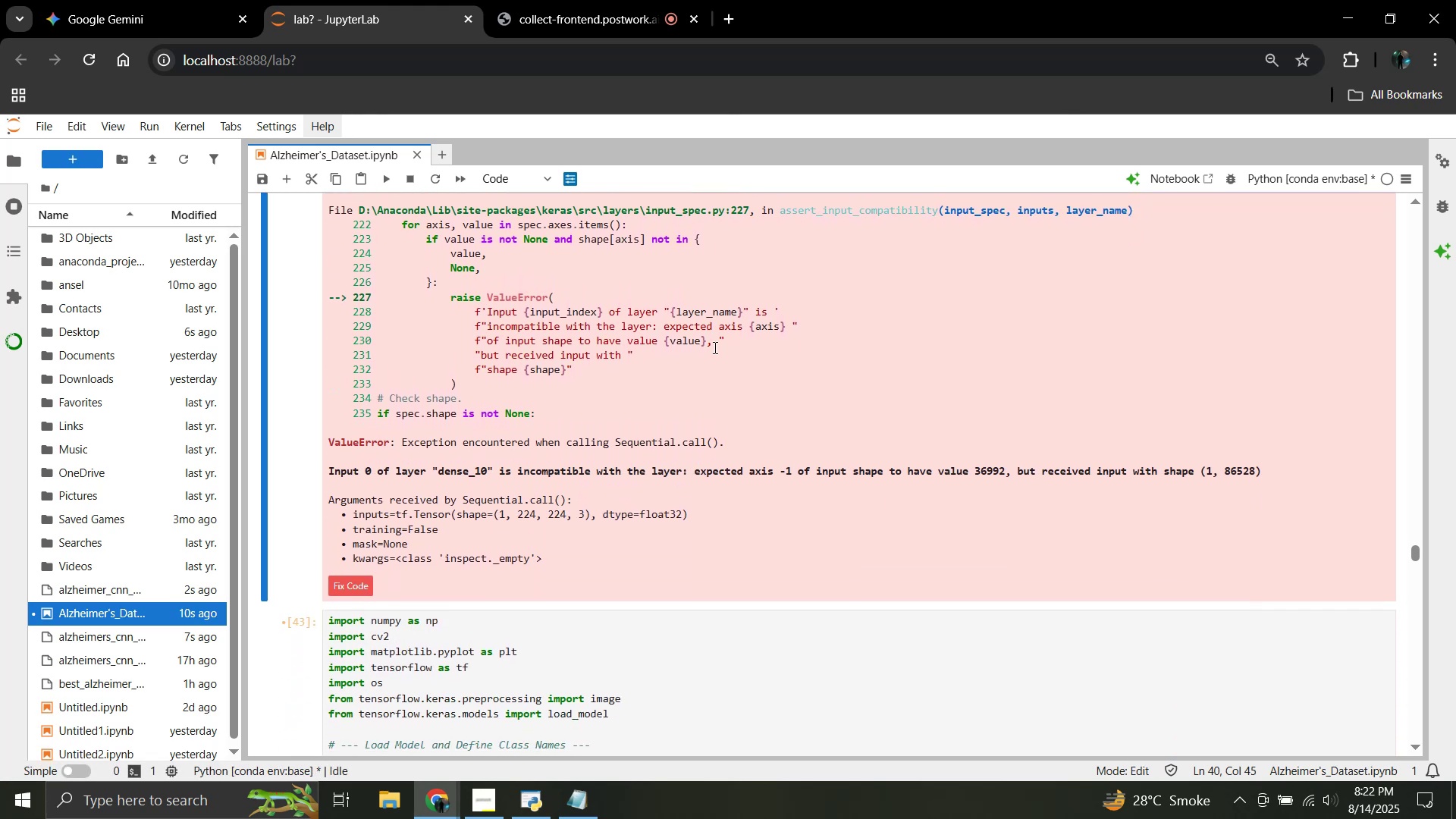 
scroll: coordinate [714, 347], scroll_direction: up, amount: 11.0
 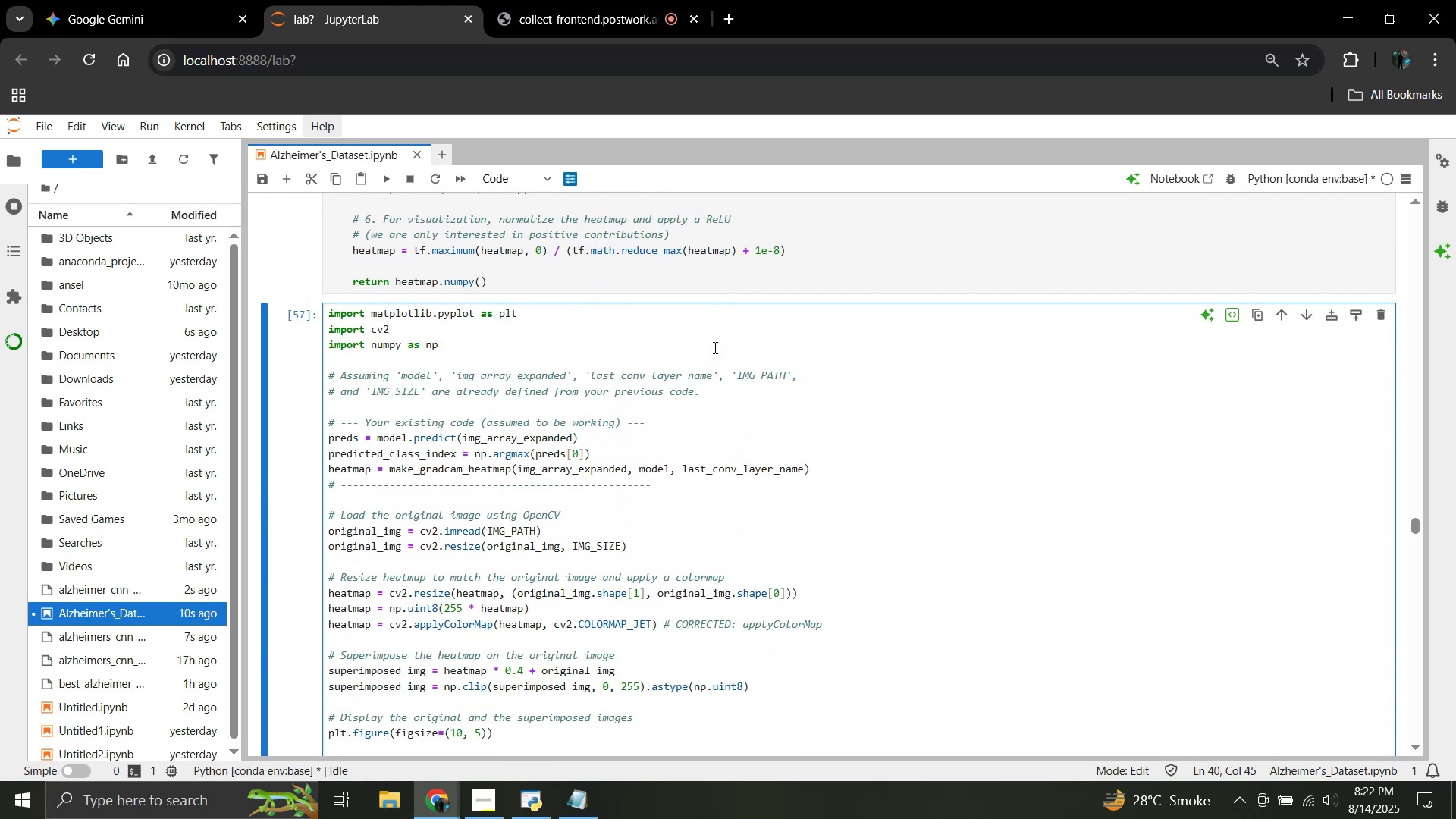 
scroll: coordinate [714, 347], scroll_direction: down, amount: 1.0
 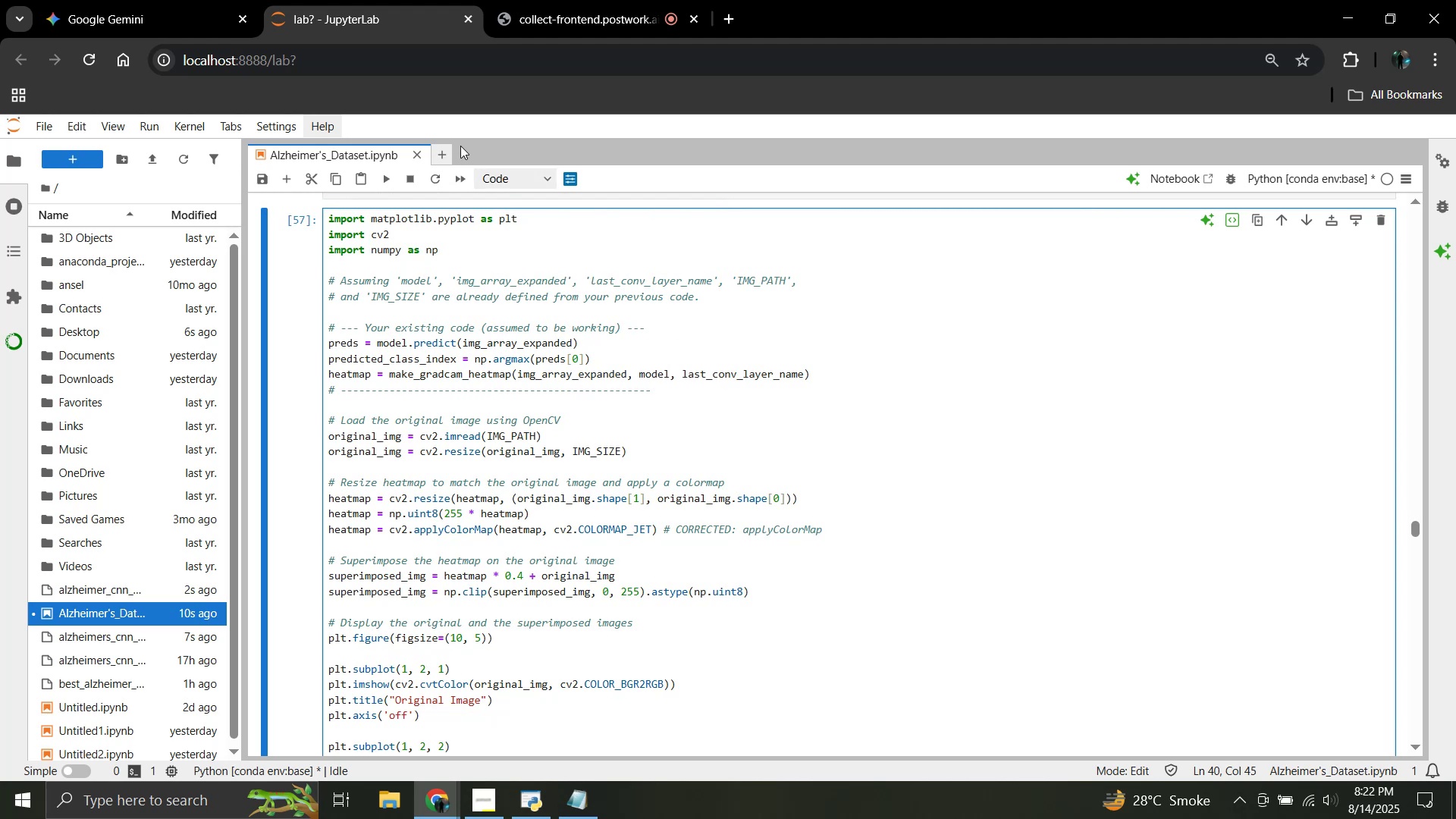 
left_click([192, 8])
 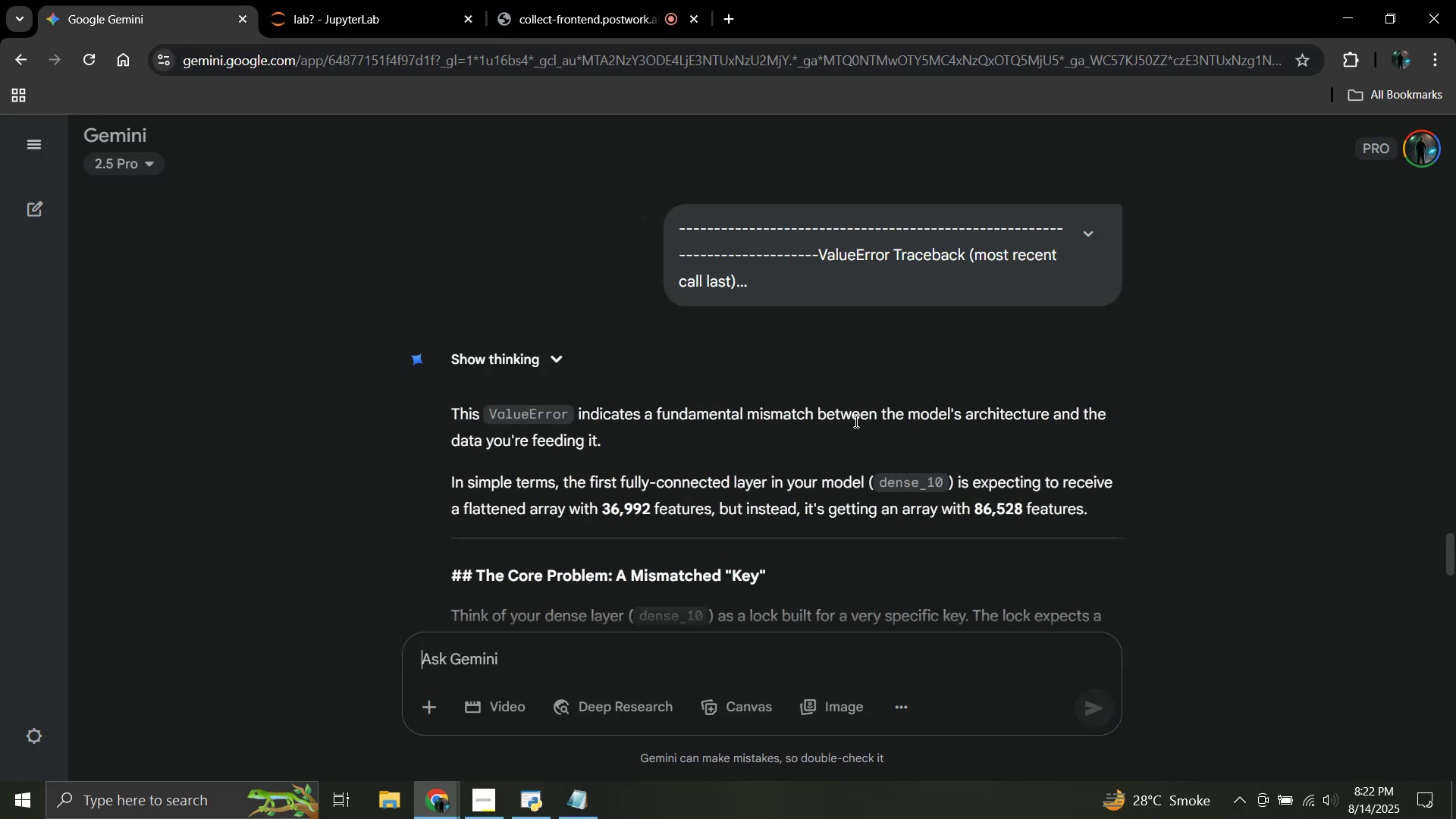 
scroll: coordinate [853, 421], scroll_direction: down, amount: 2.0
 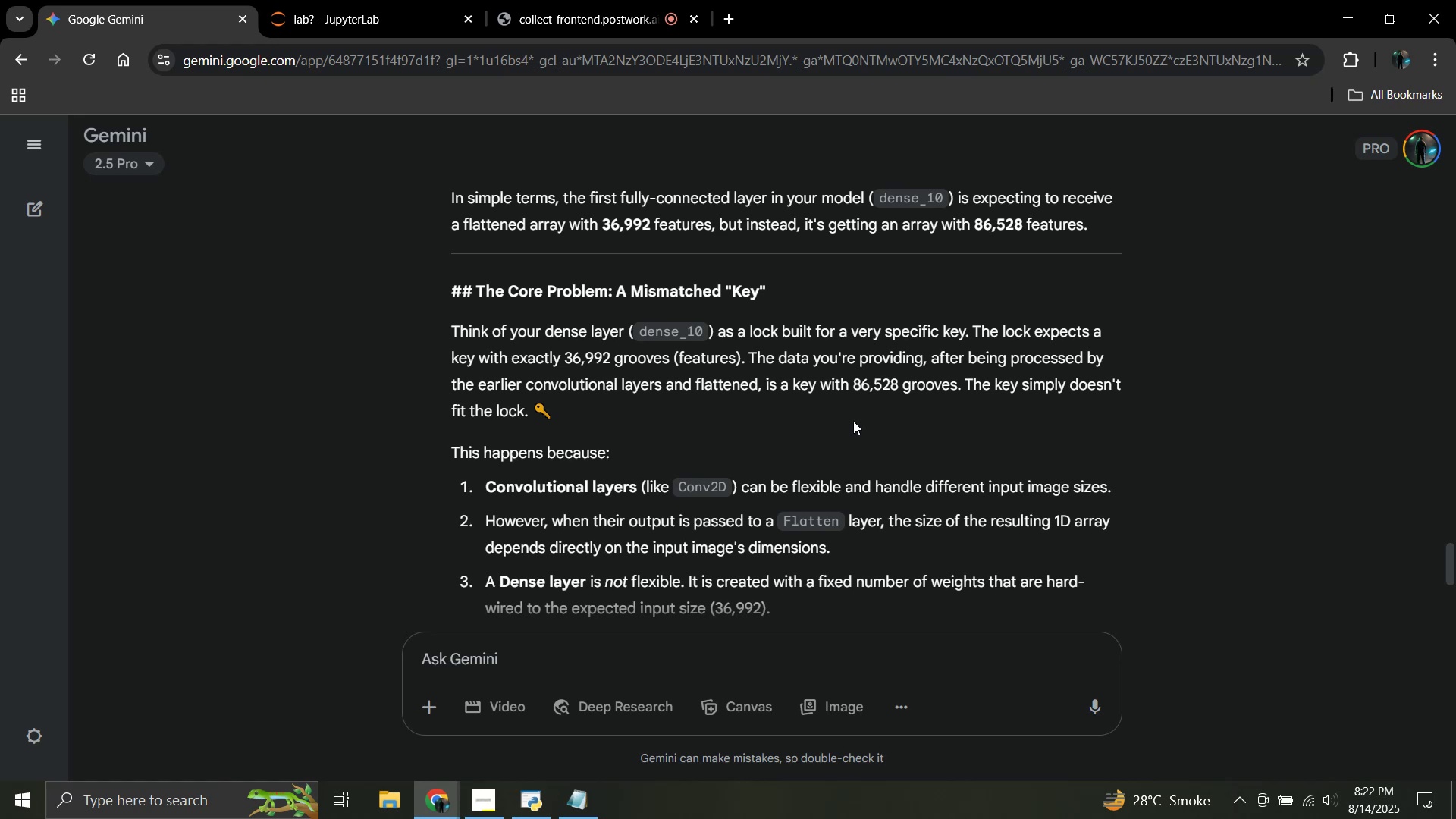 
wait(17.53)
 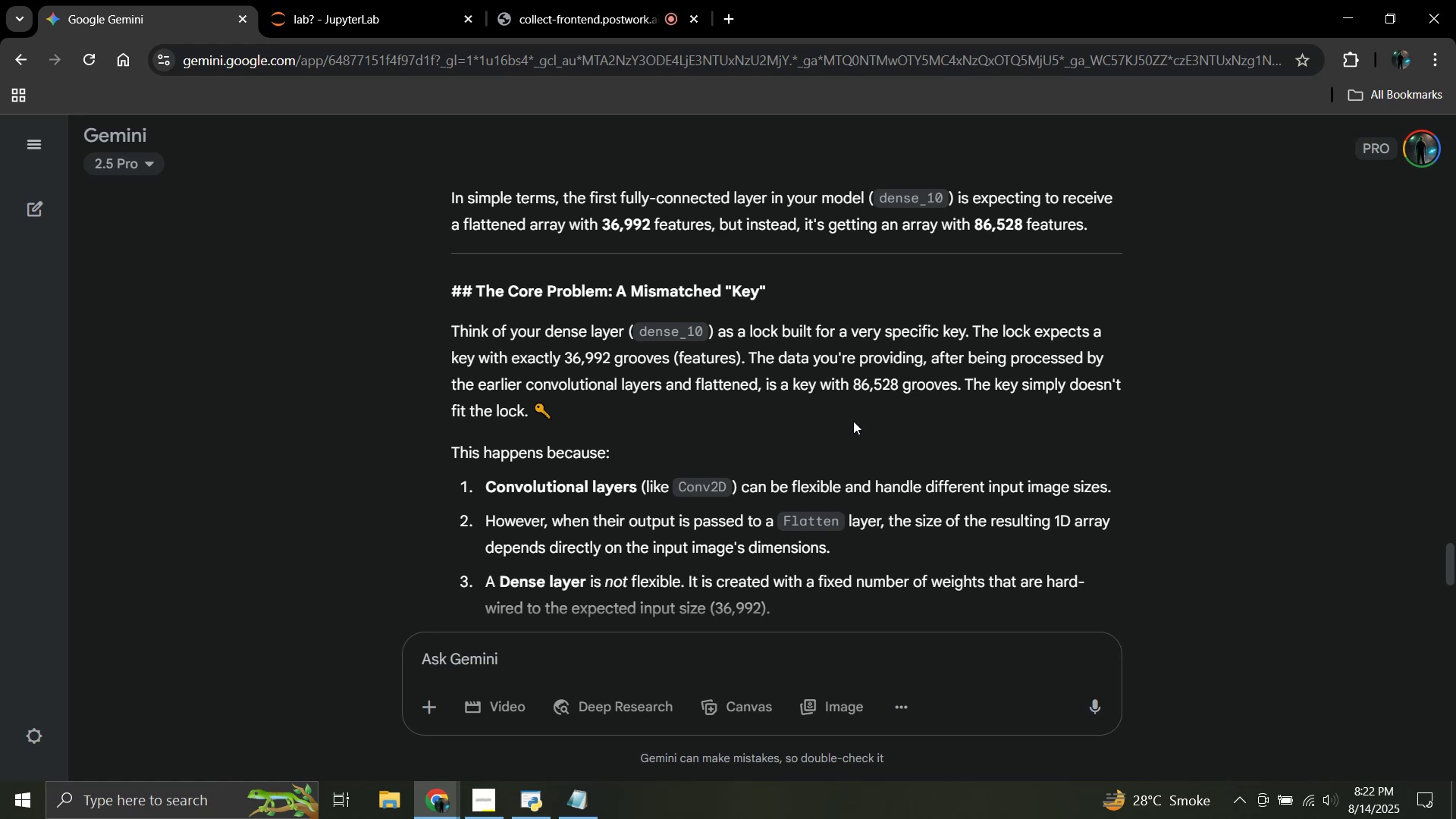 
scroll: coordinate [853, 421], scroll_direction: down, amount: 2.0
 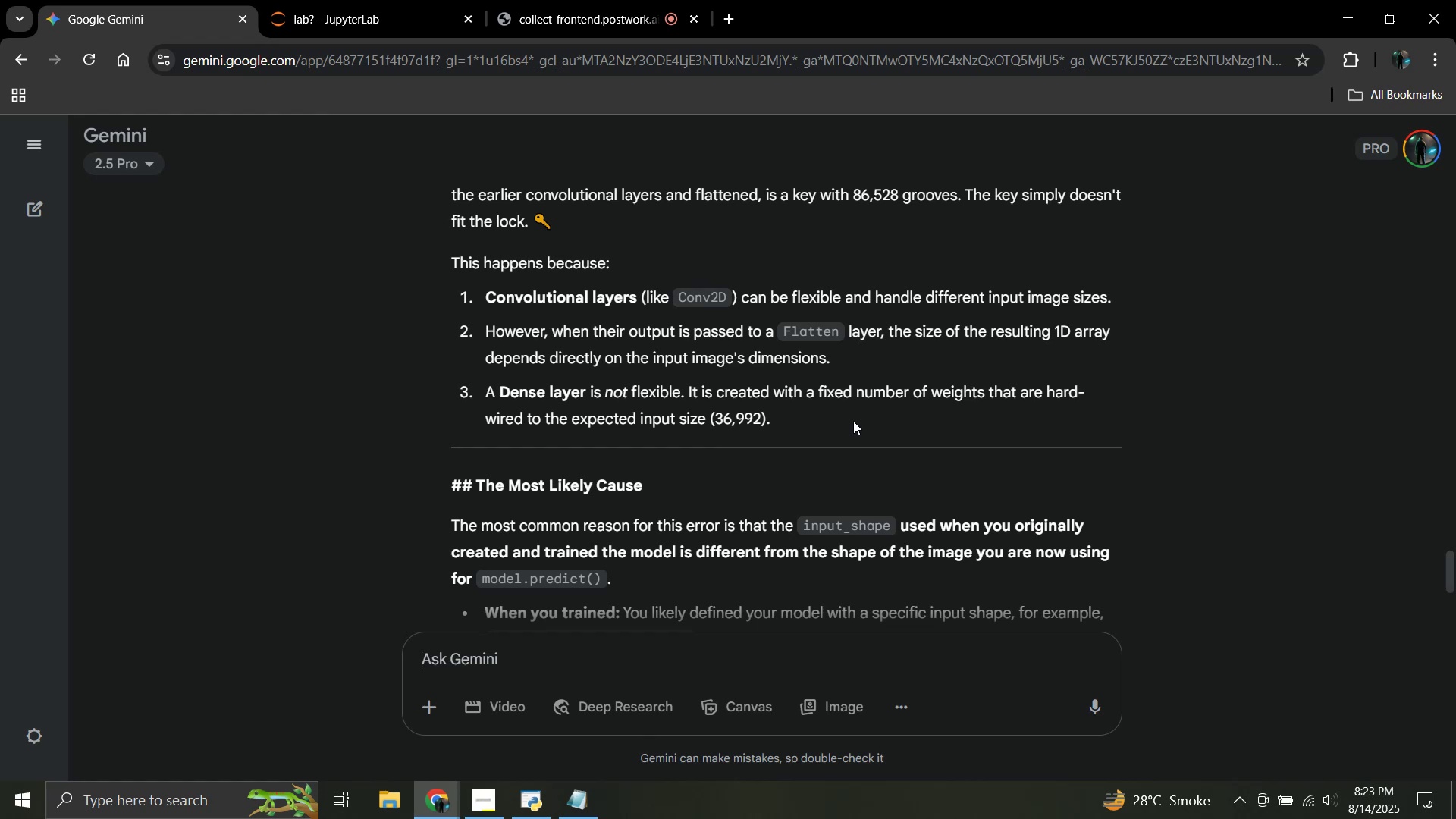 
wait(25.88)
 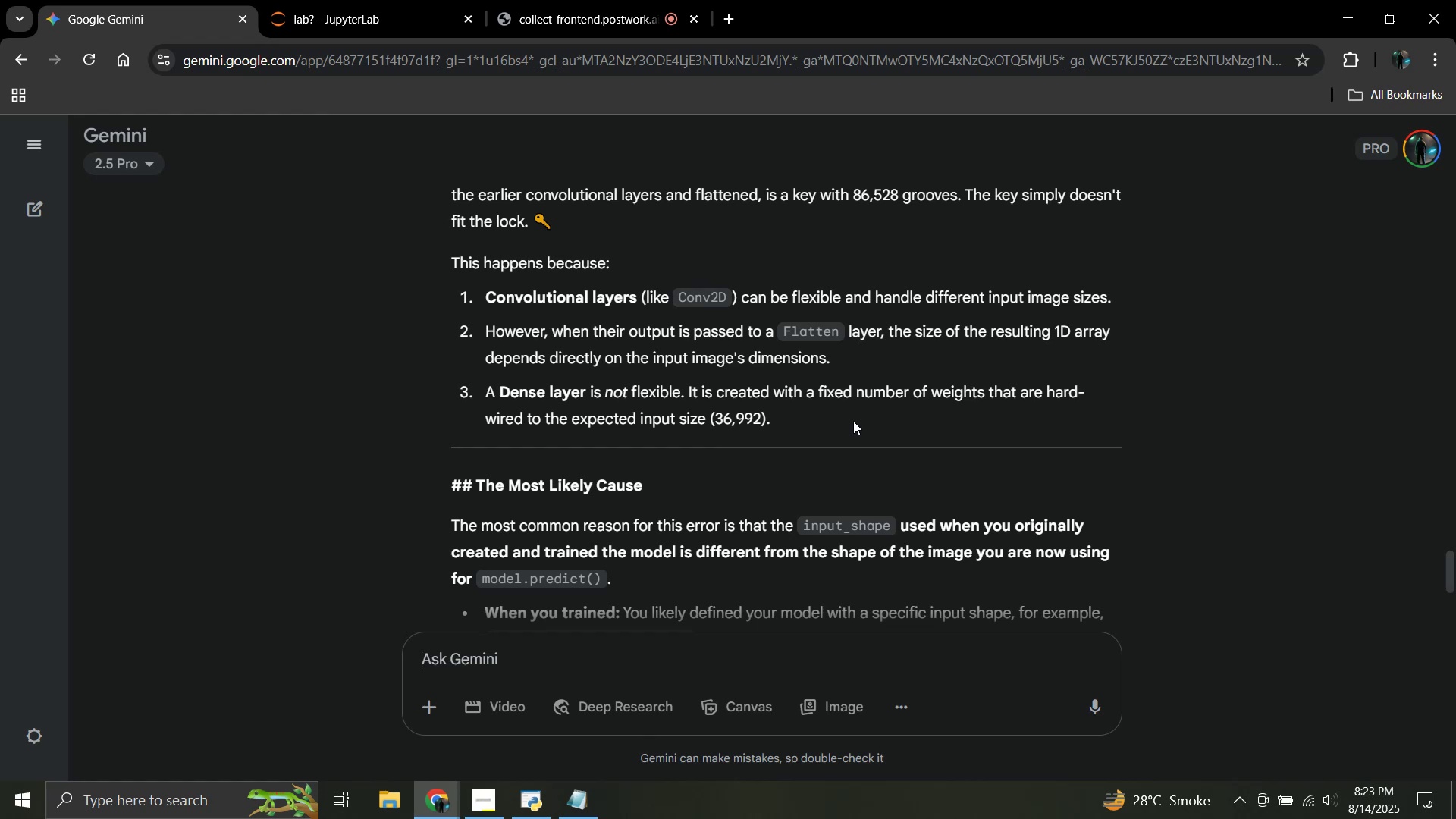 
scroll: coordinate [853, 421], scroll_direction: none, amount: 0.0
 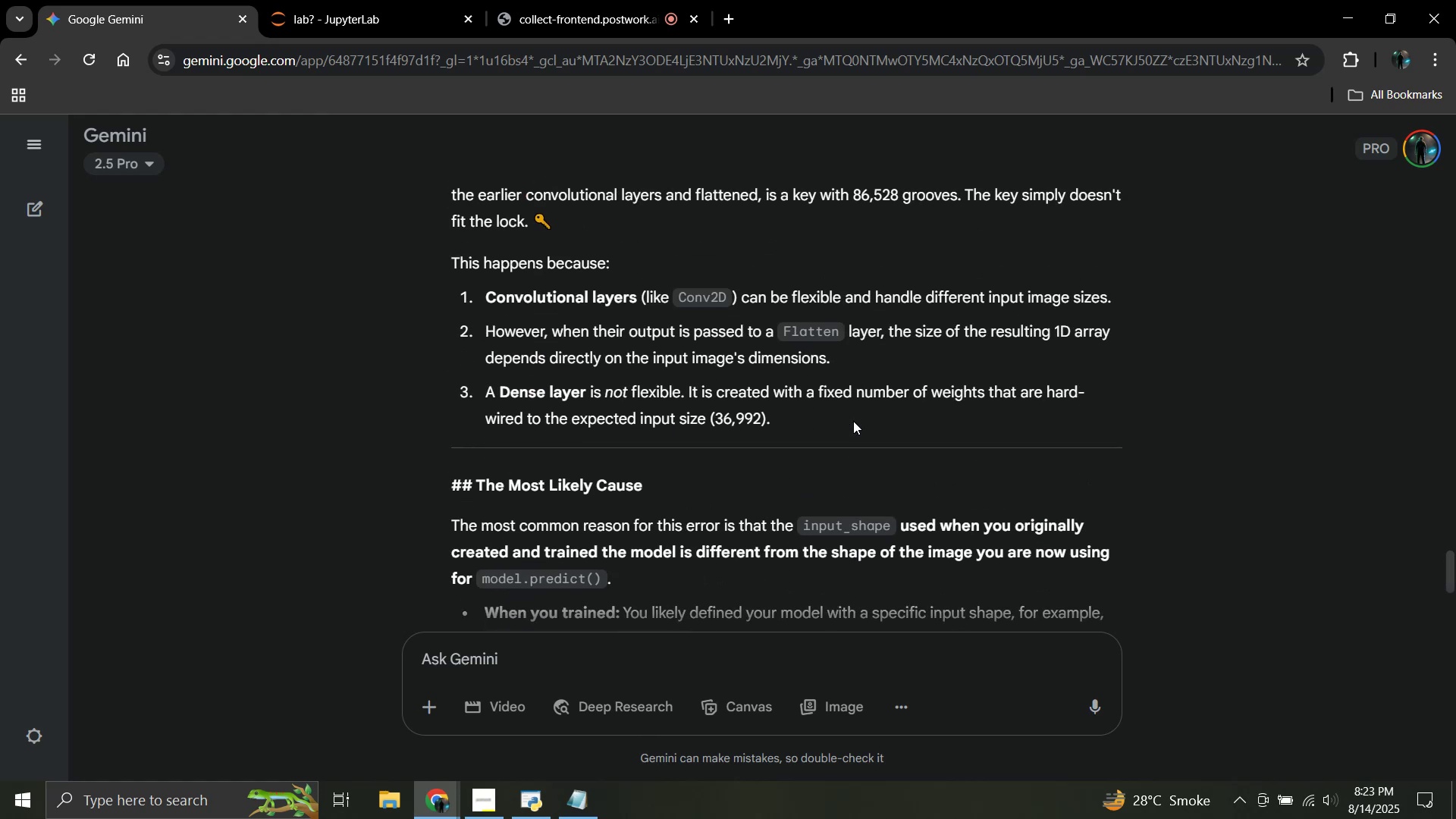 
scroll: coordinate [853, 421], scroll_direction: up, amount: 1.0
 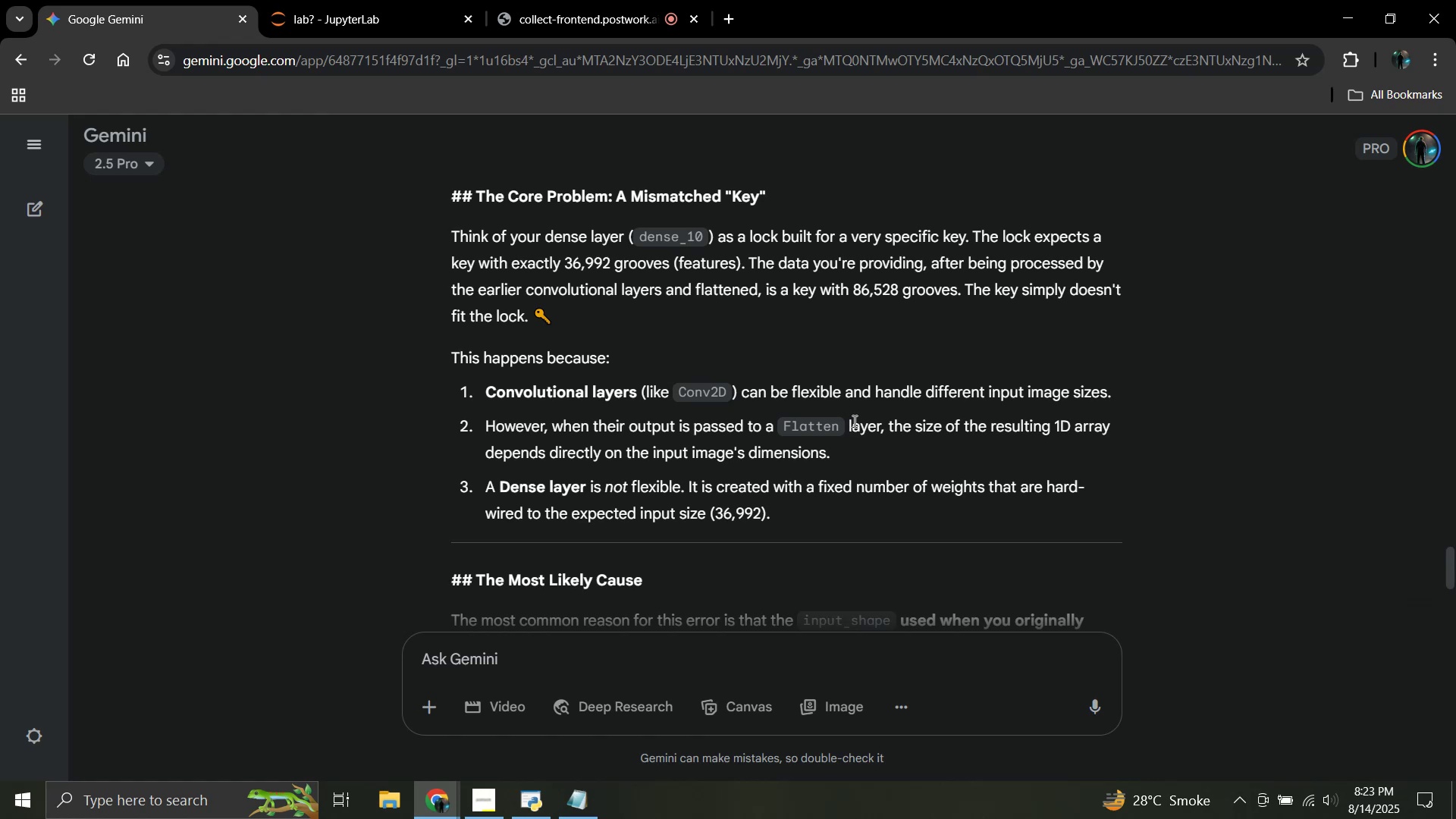 
scroll: coordinate [853, 421], scroll_direction: down, amount: 3.0
 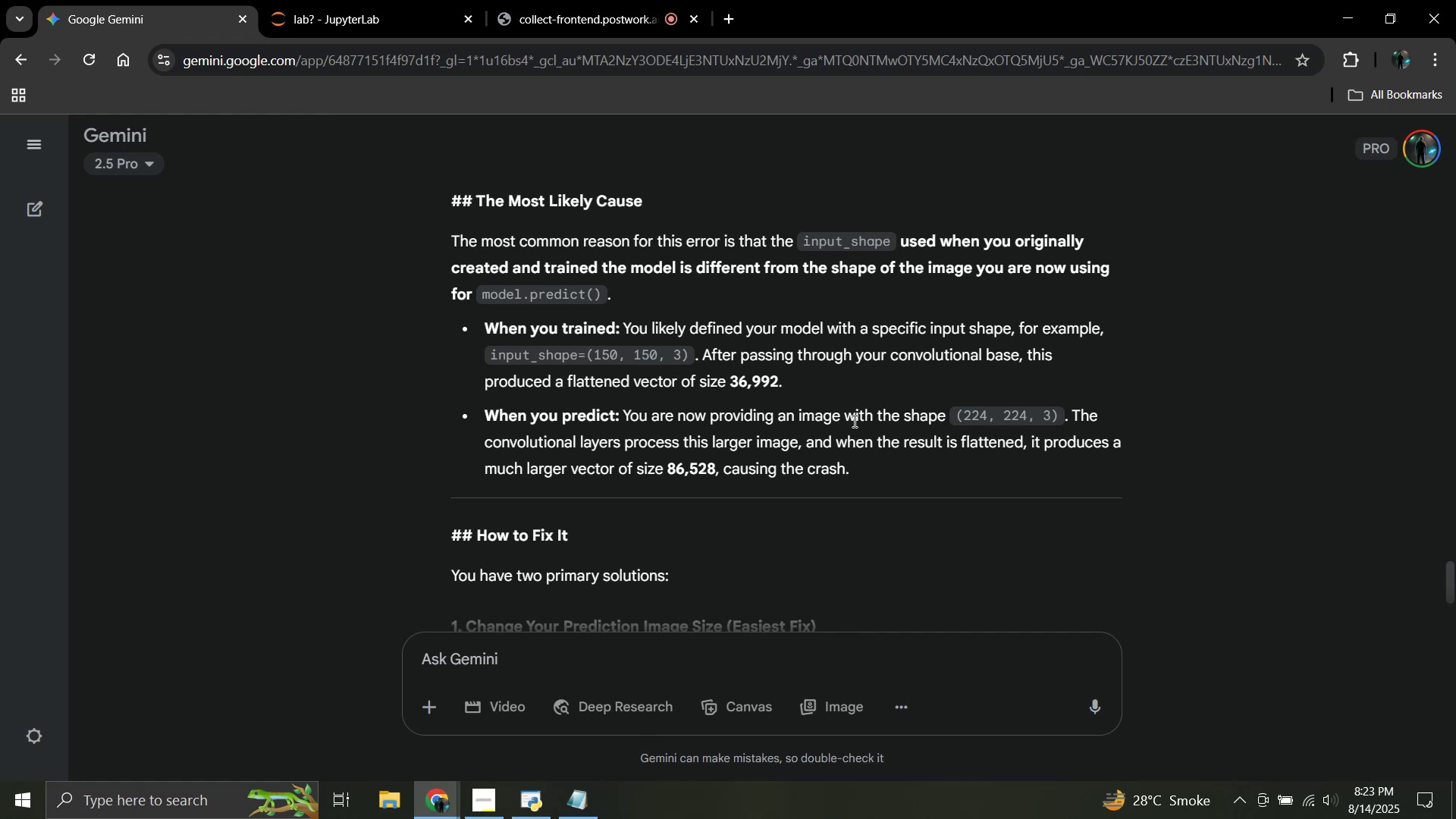 
wait(29.11)
 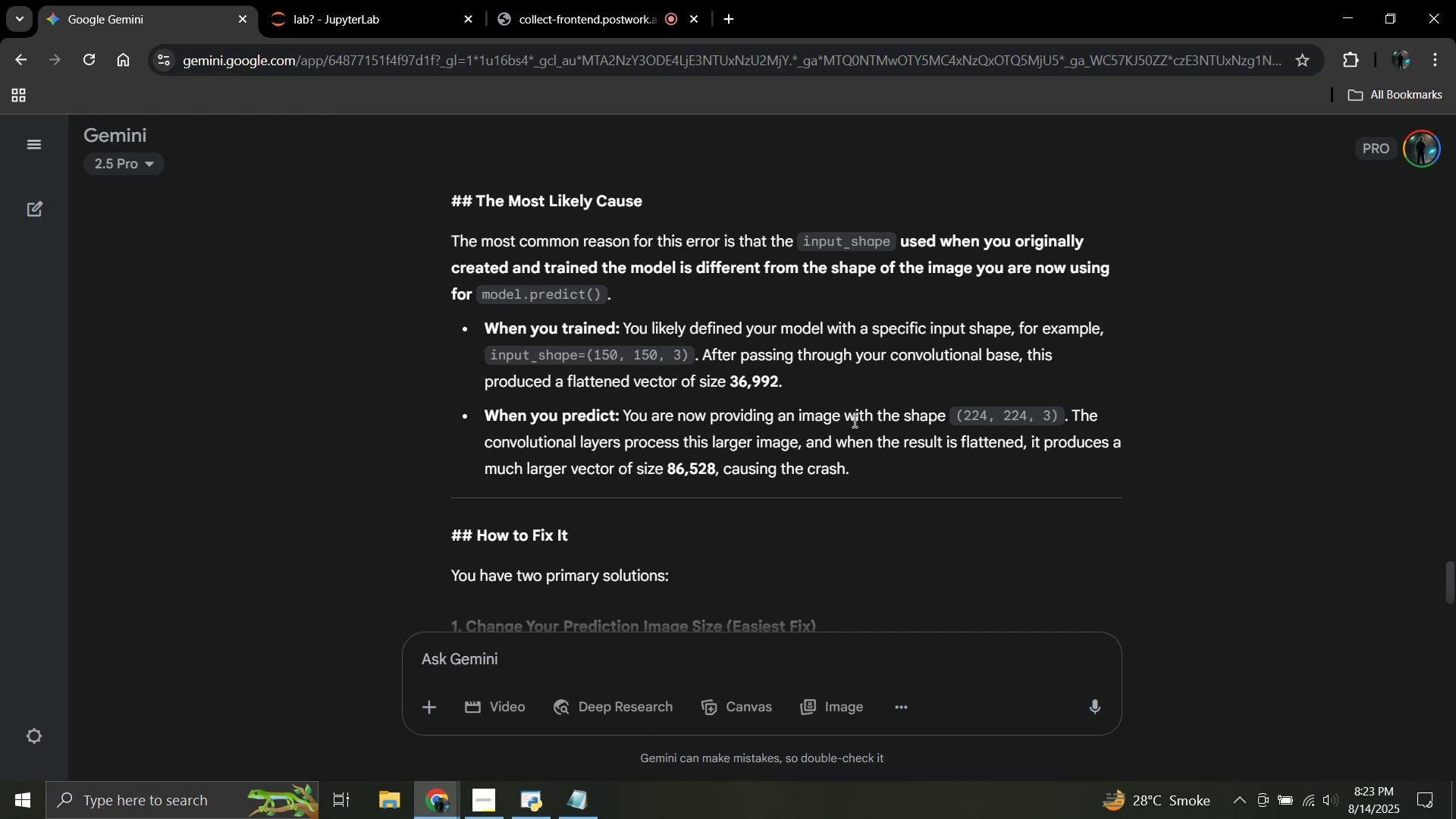 
scroll: coordinate [853, 421], scroll_direction: down, amount: 4.0
 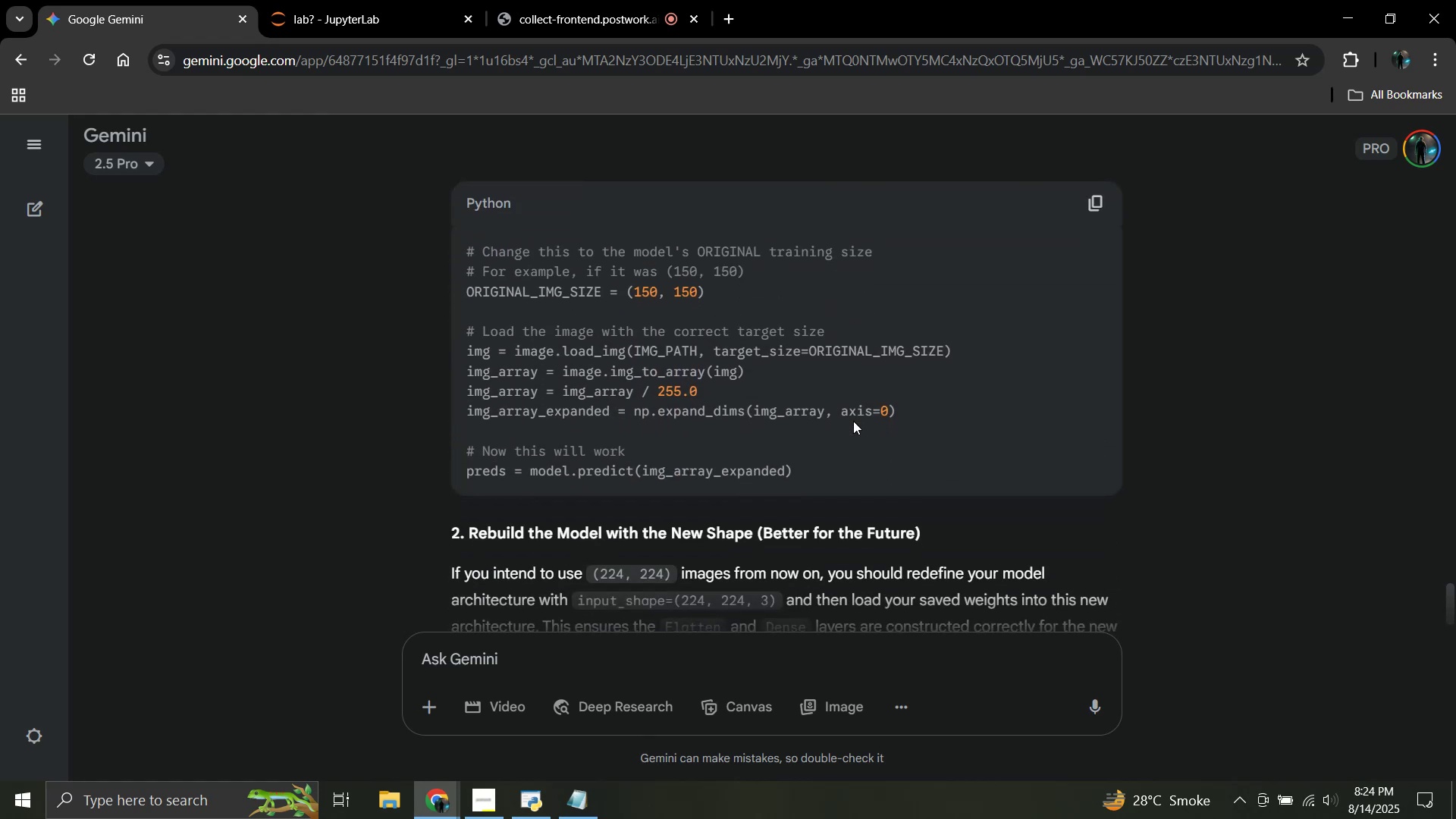 
scroll: coordinate [853, 421], scroll_direction: up, amount: 3.0
 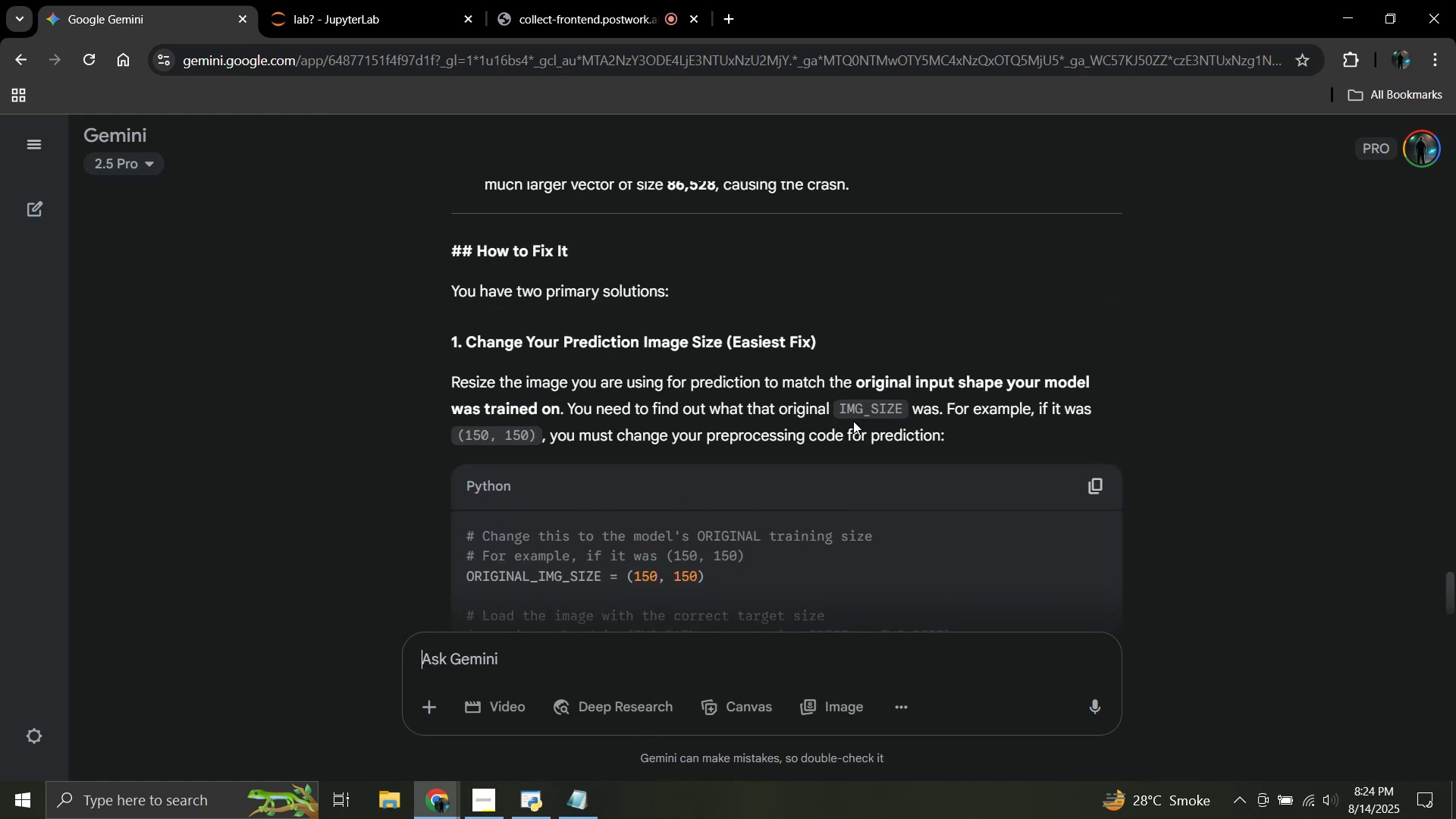 
wait(8.04)
 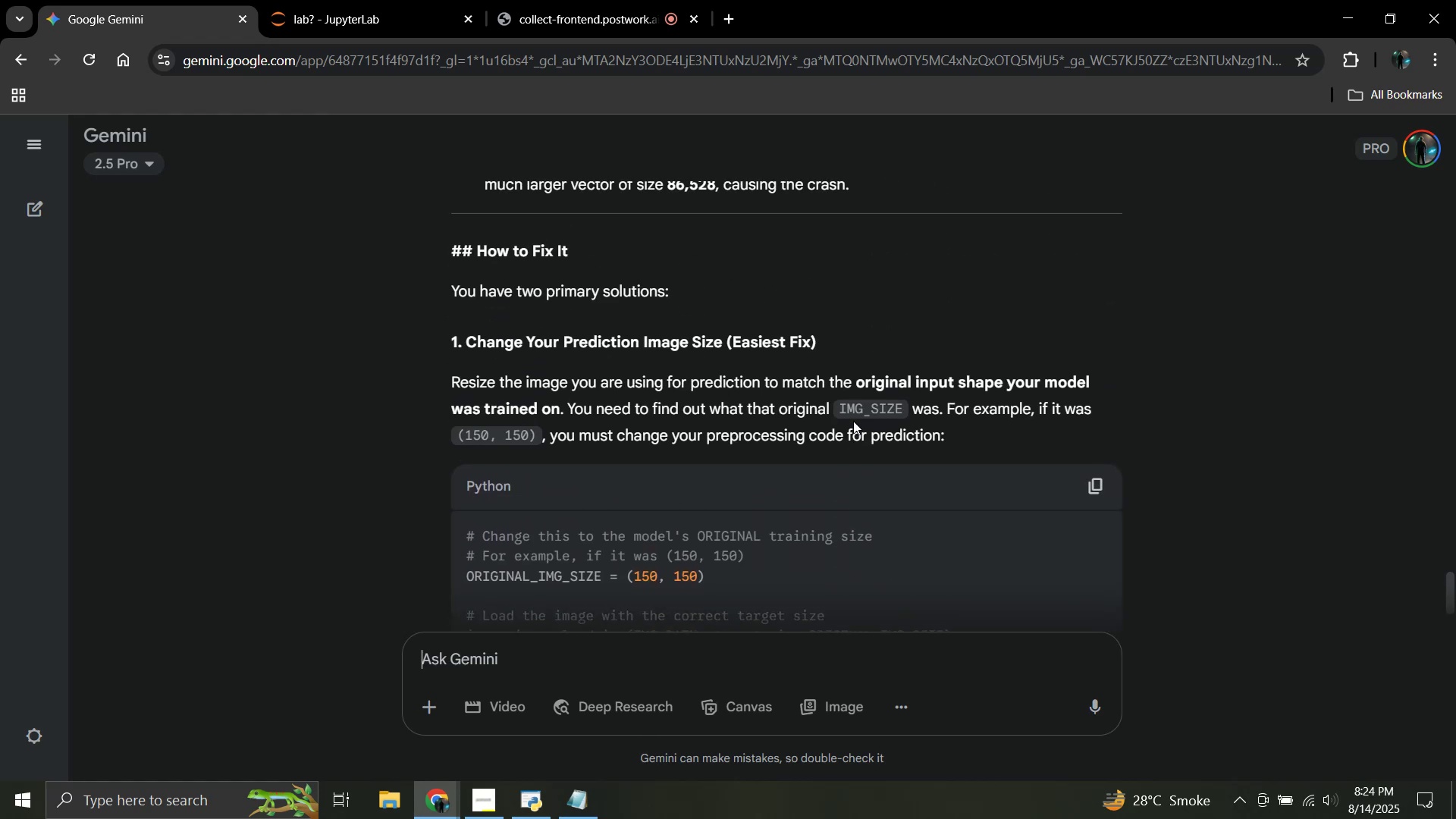 
scroll: coordinate [853, 421], scroll_direction: down, amount: 2.0
 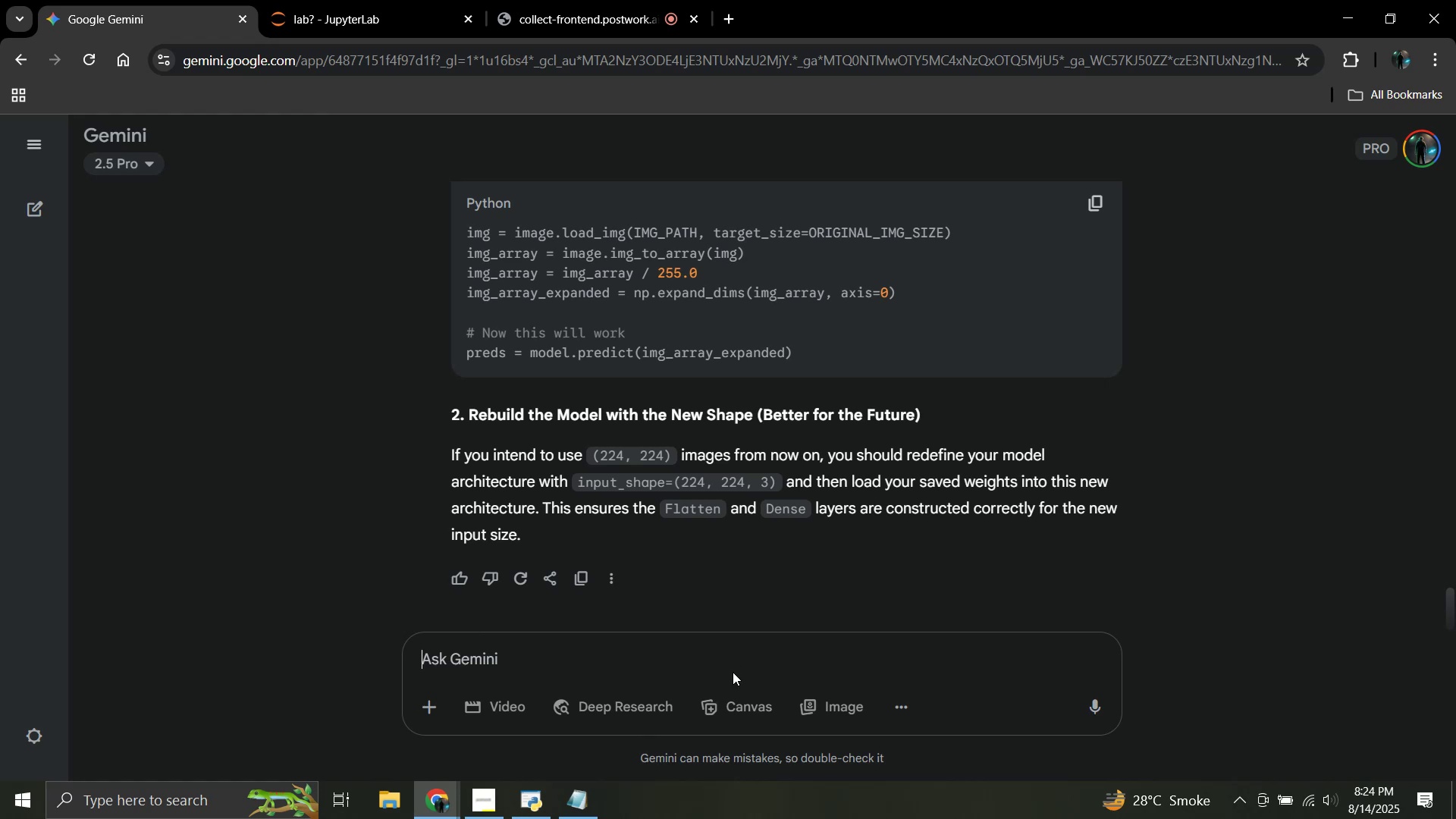 
wait(5.27)
 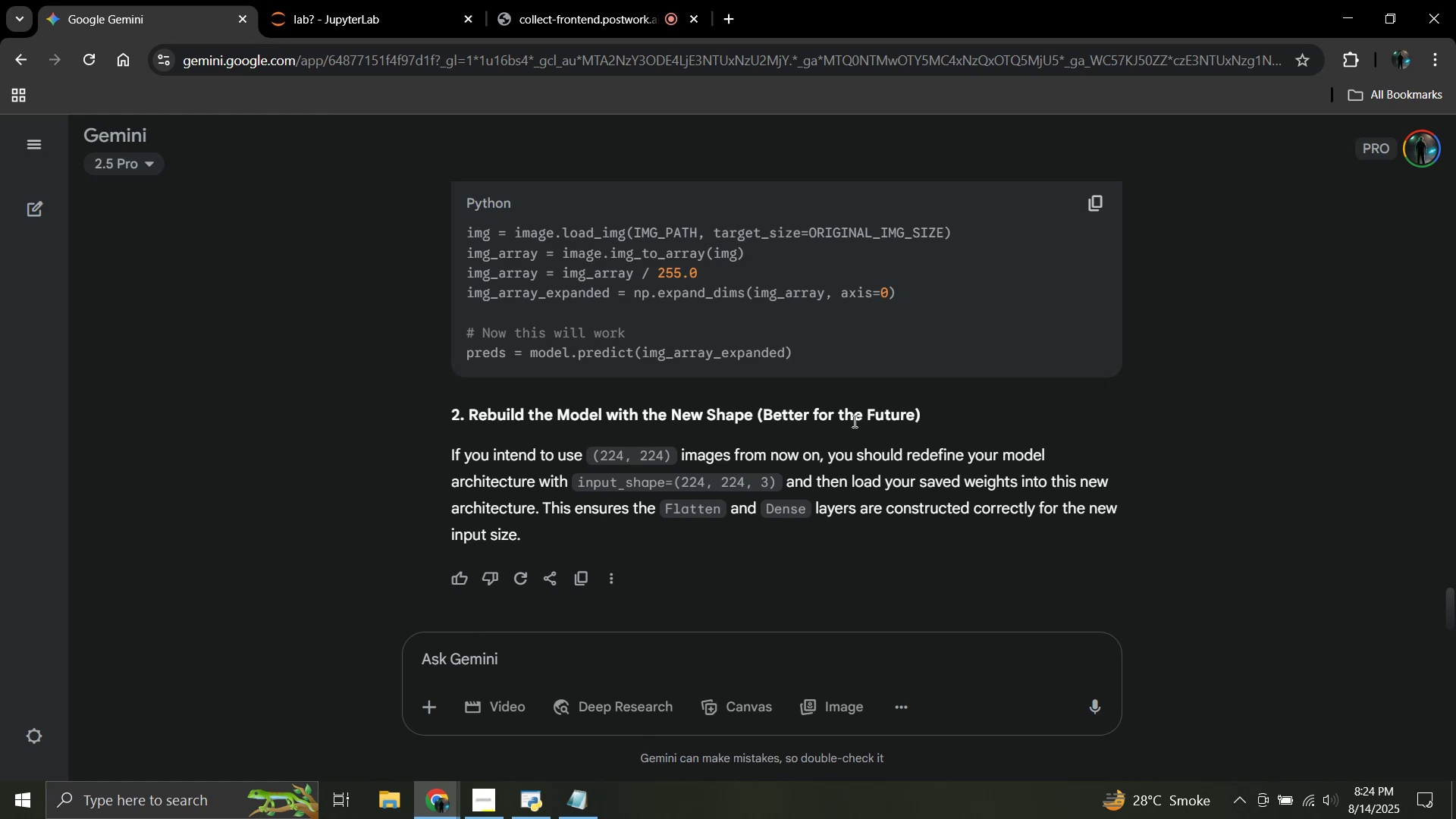 
type(I just d)
key(Backspace)
type(rebuilt it wiht 224 size)
 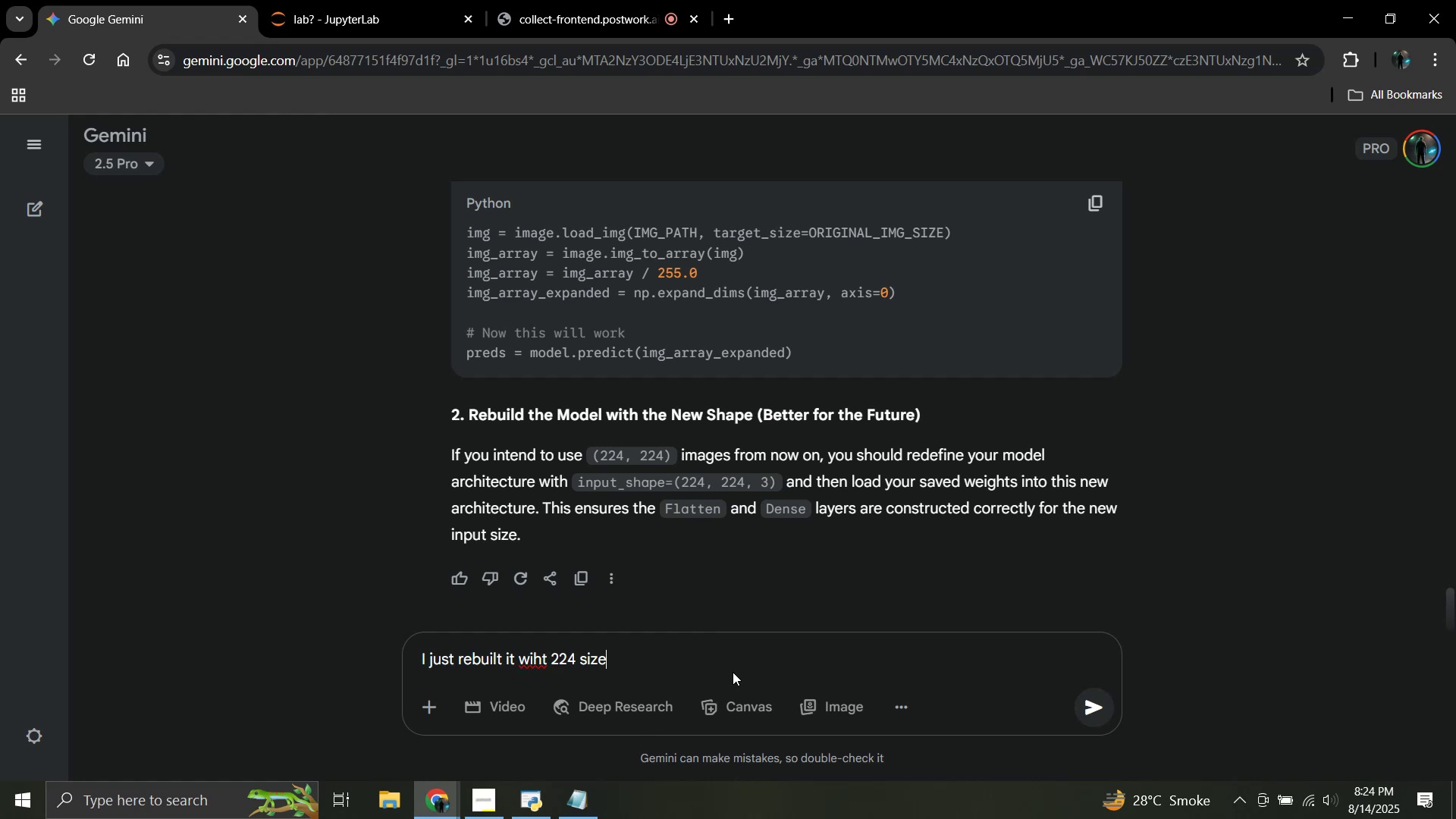 
key(Shift+Enter)
 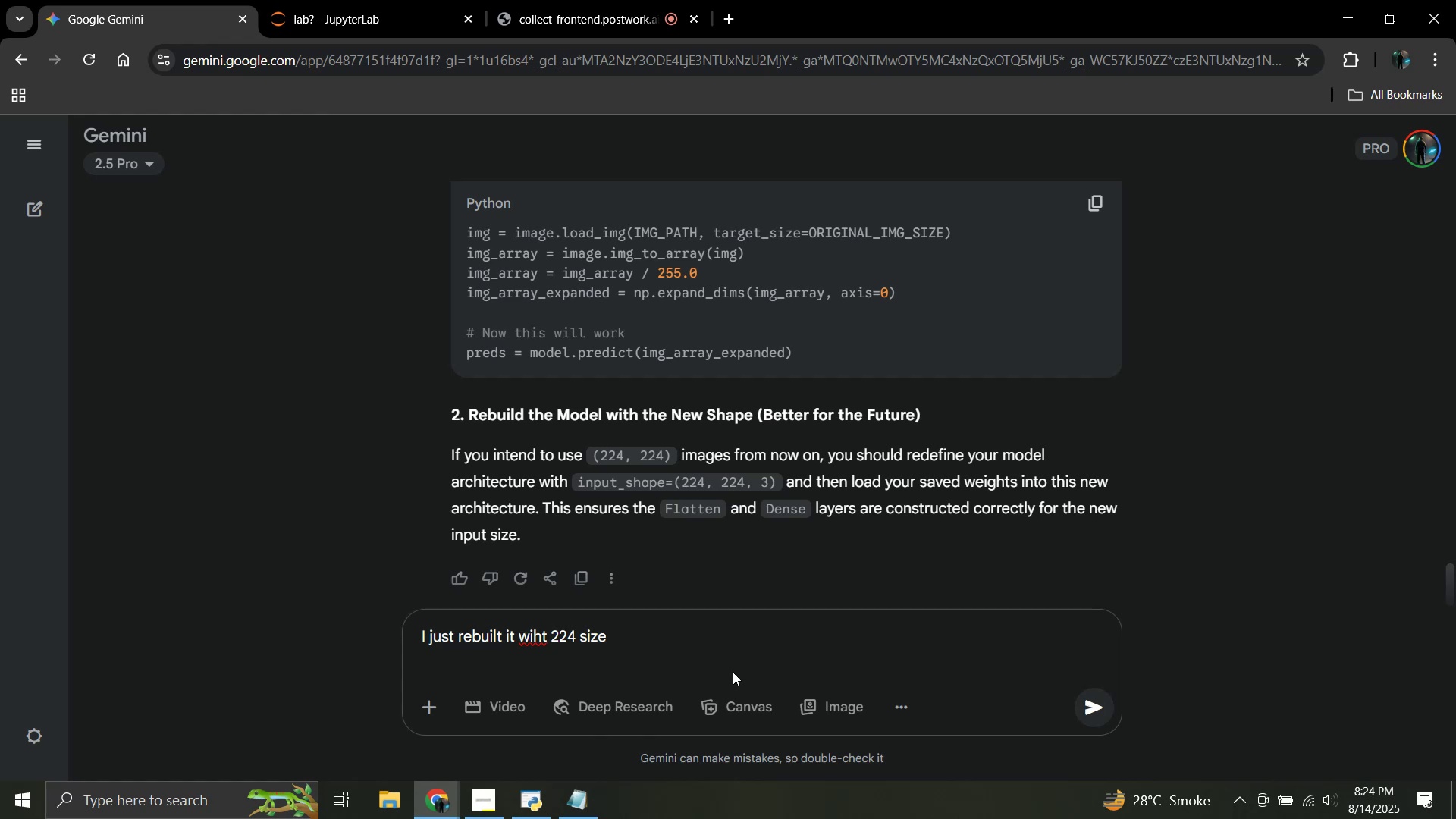 
wait(6.54)
 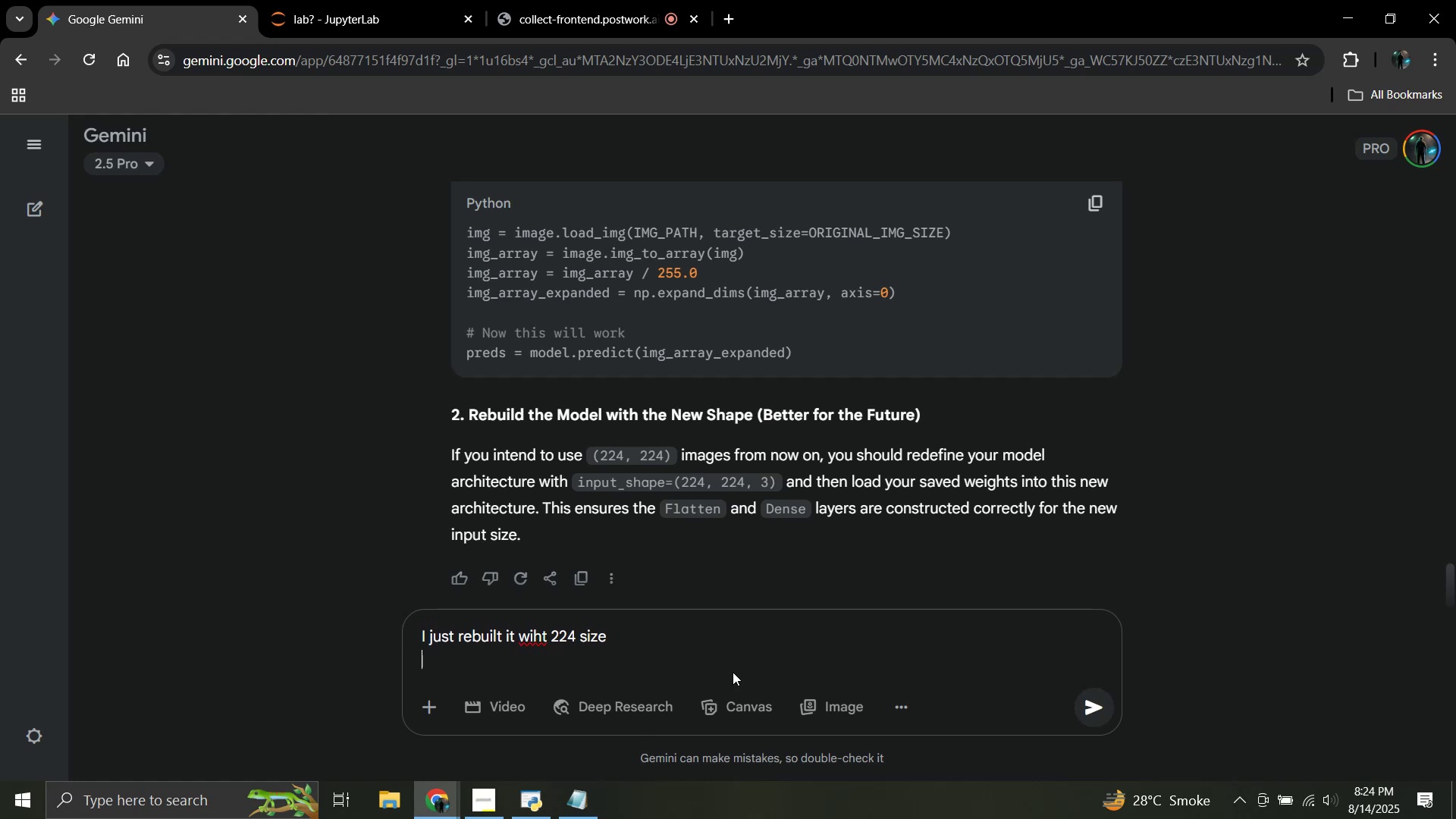 
key(ArrowLeft)
 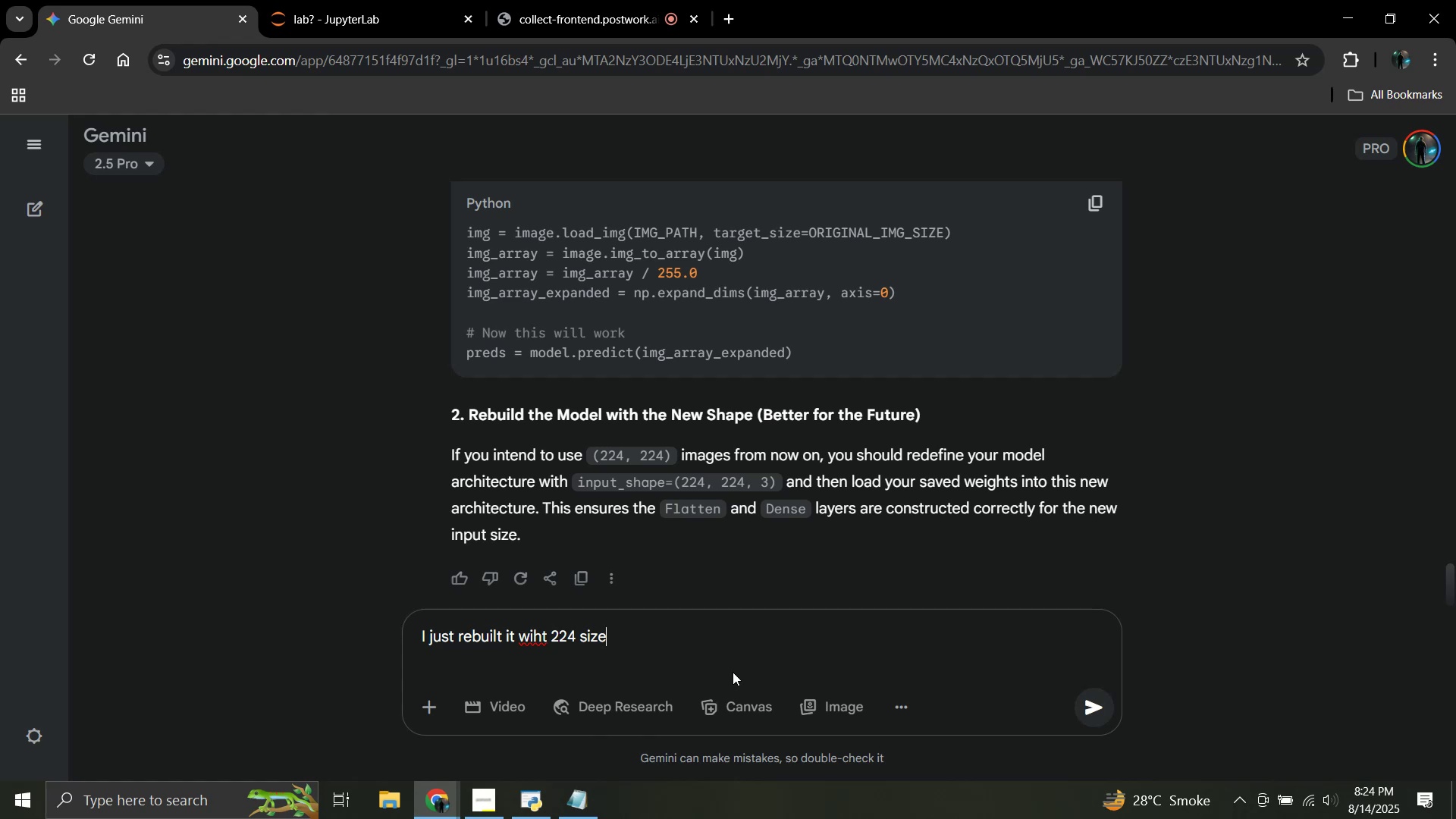 
hold_key(key=ArrowLeft, duration=0.69)
 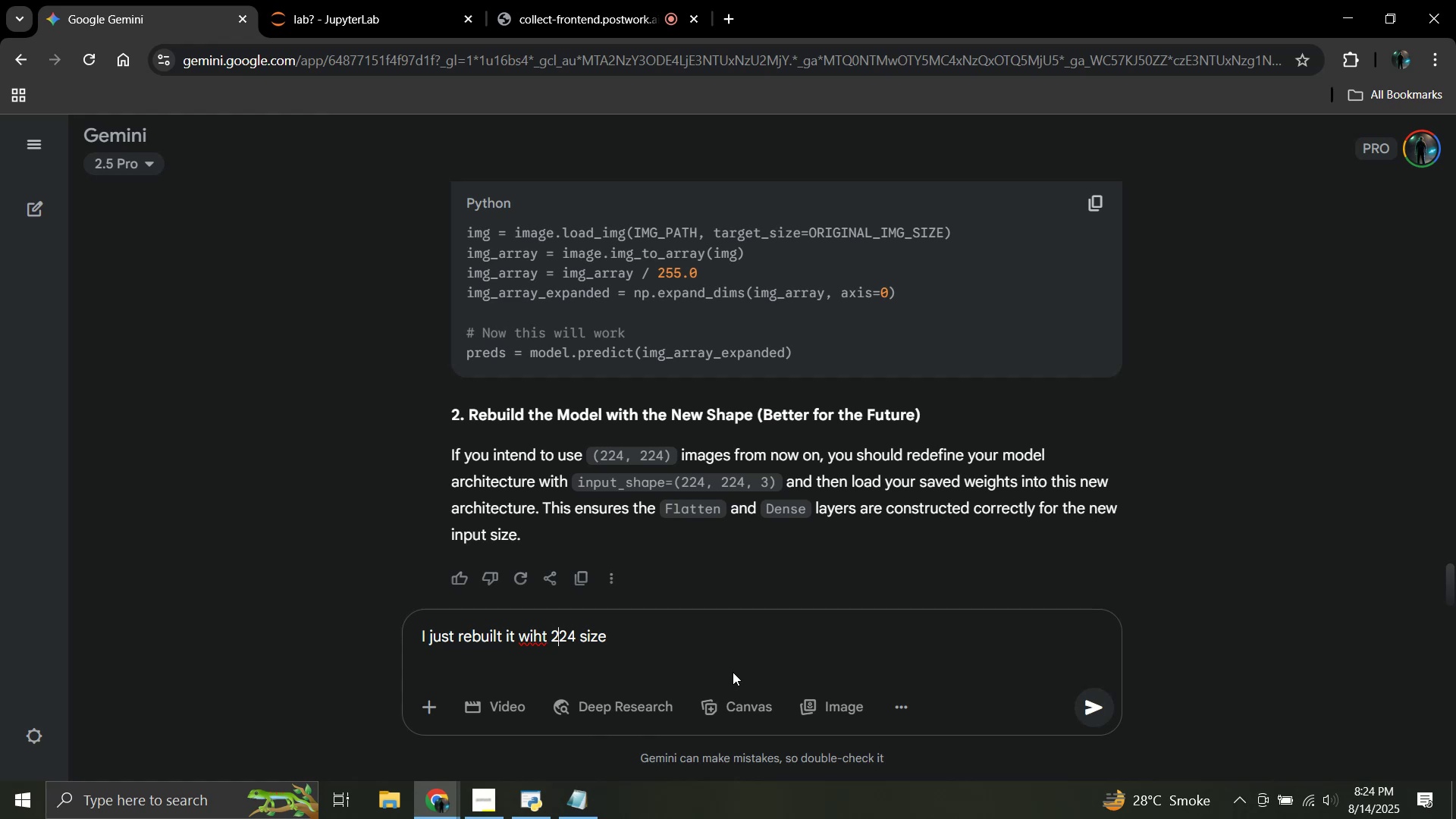 
key(ArrowLeft)
 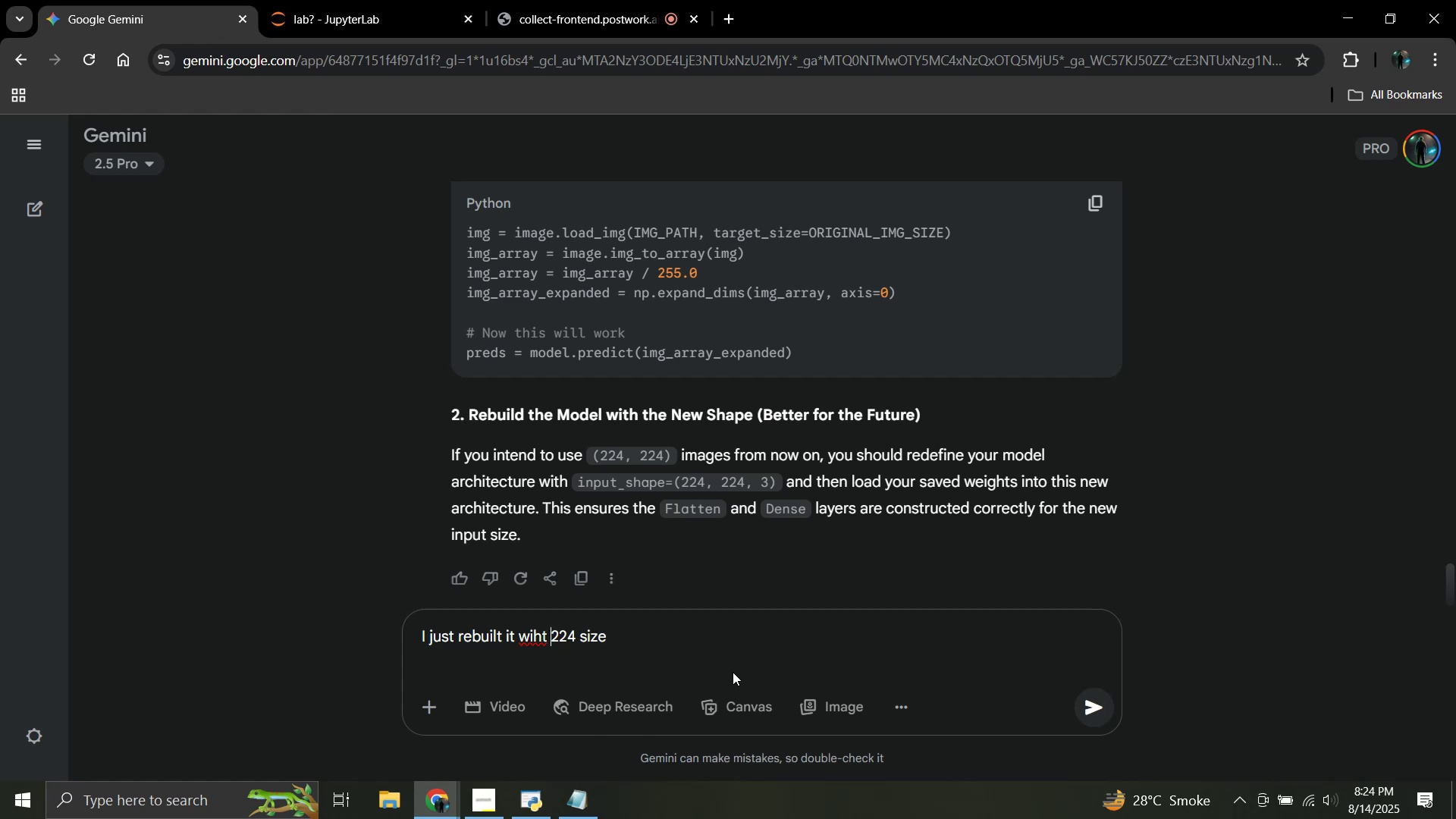 
key(ArrowLeft)
 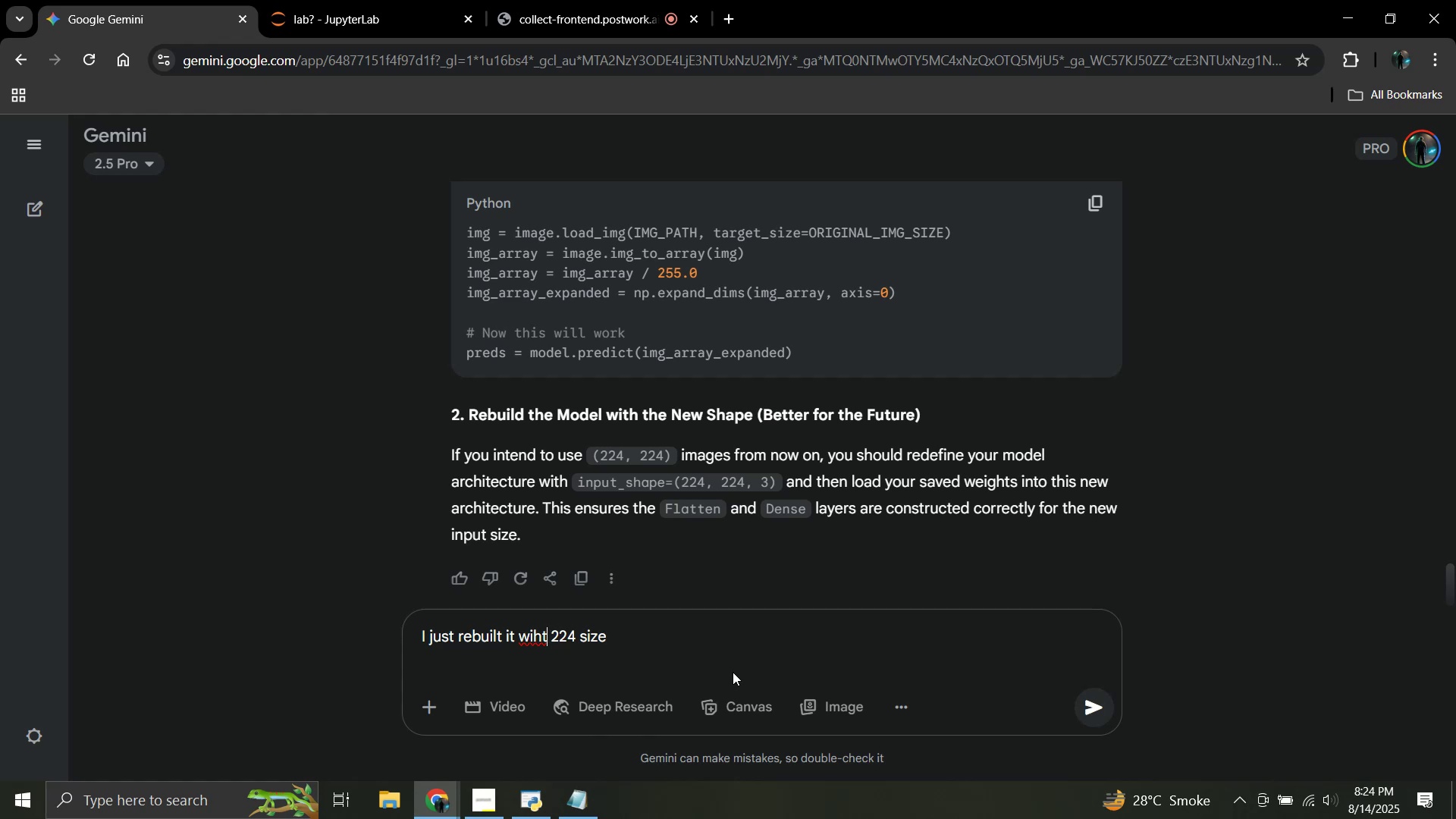 
key(ArrowLeft)
 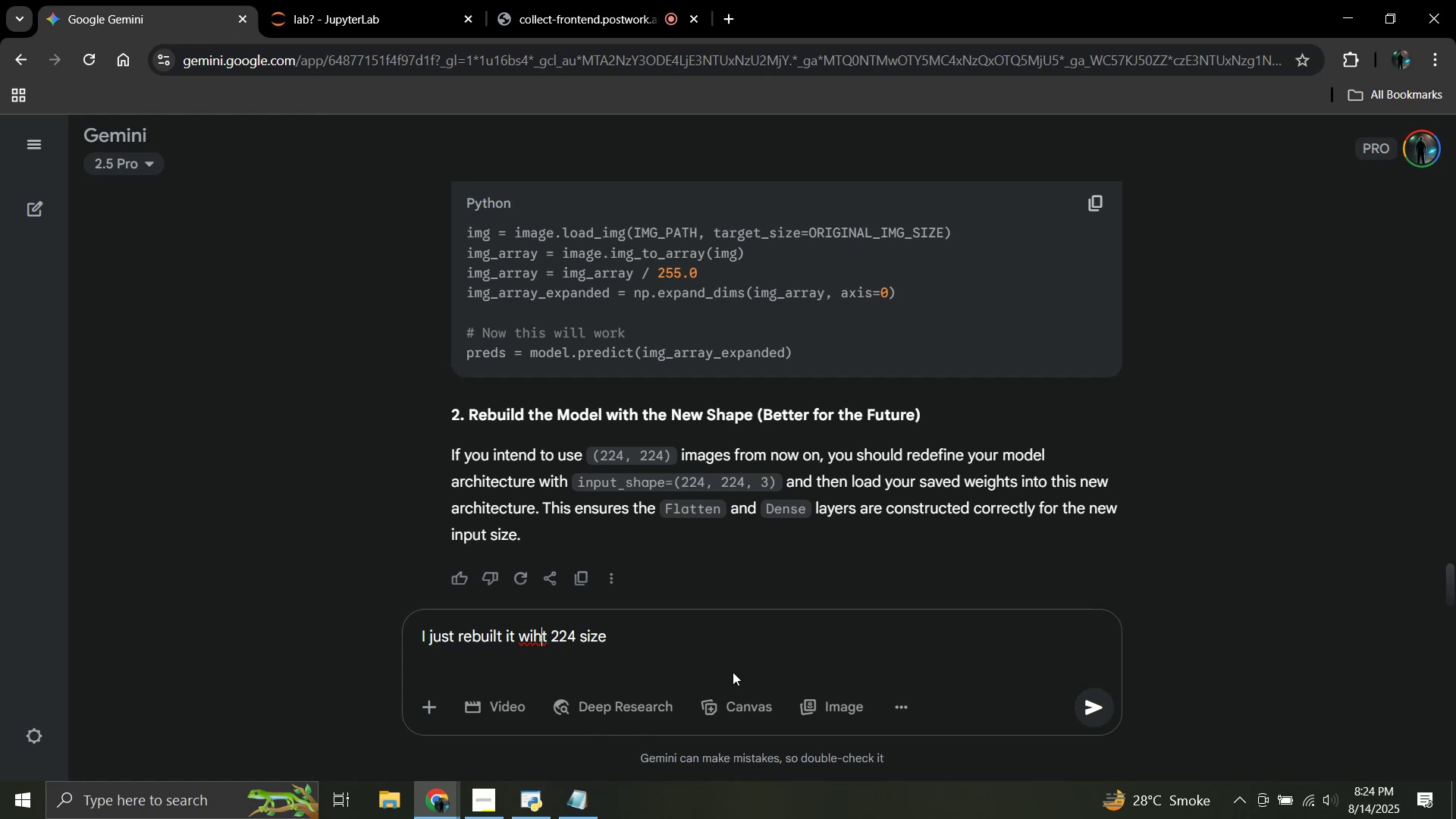 
key(Backspace)
 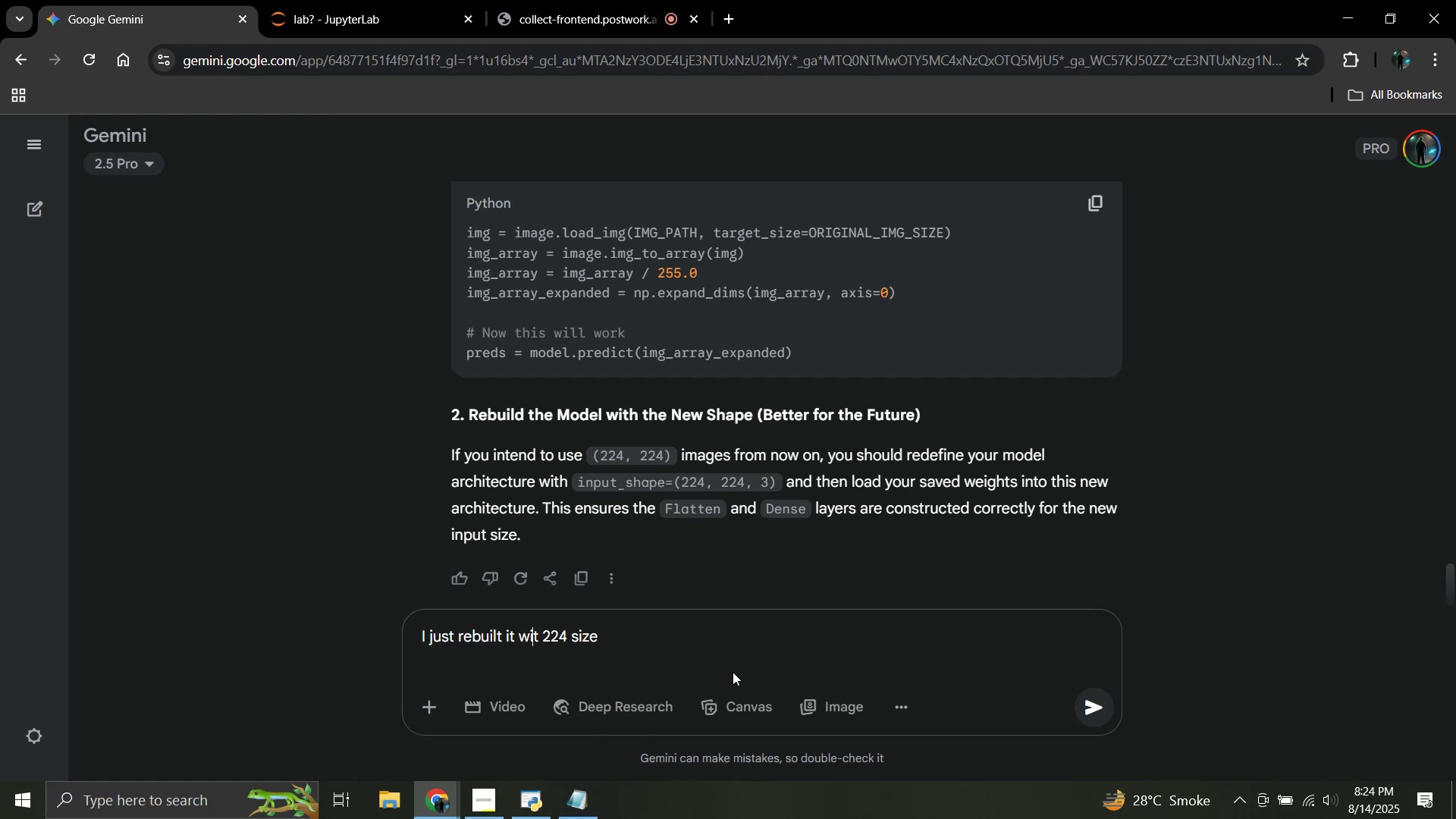 
key(ArrowRight)
 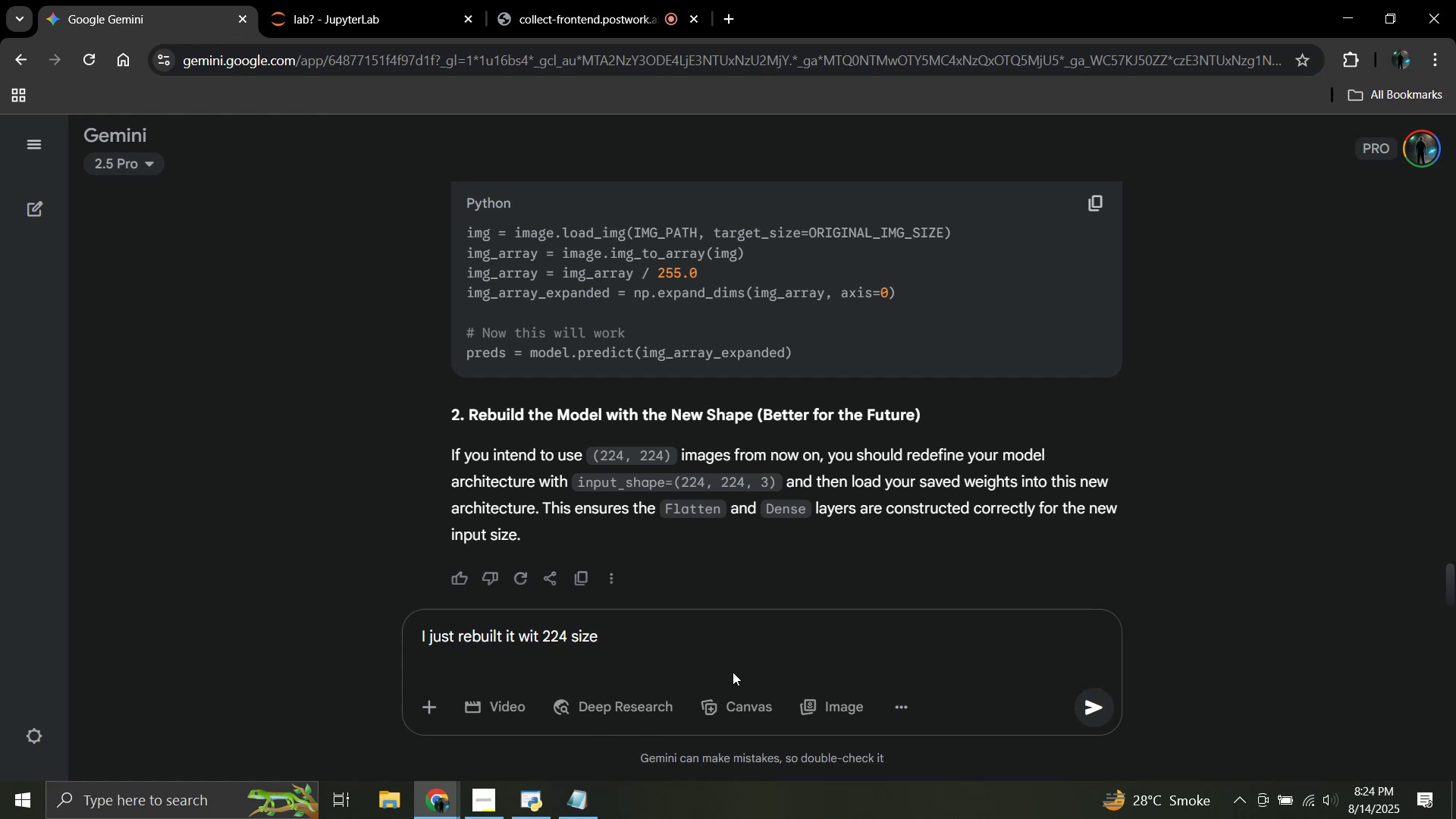 
key(T)
 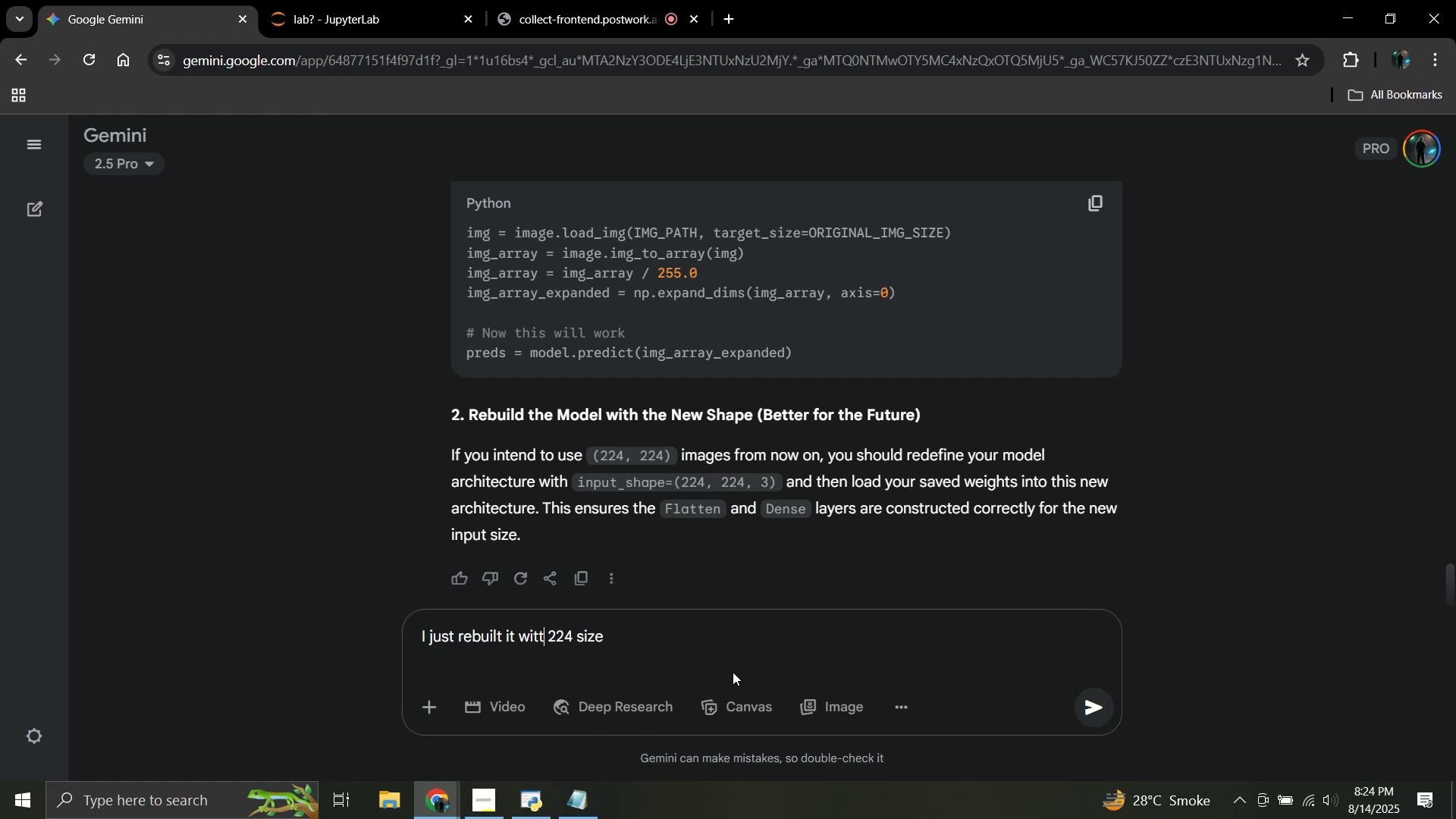 
key(Backspace)
 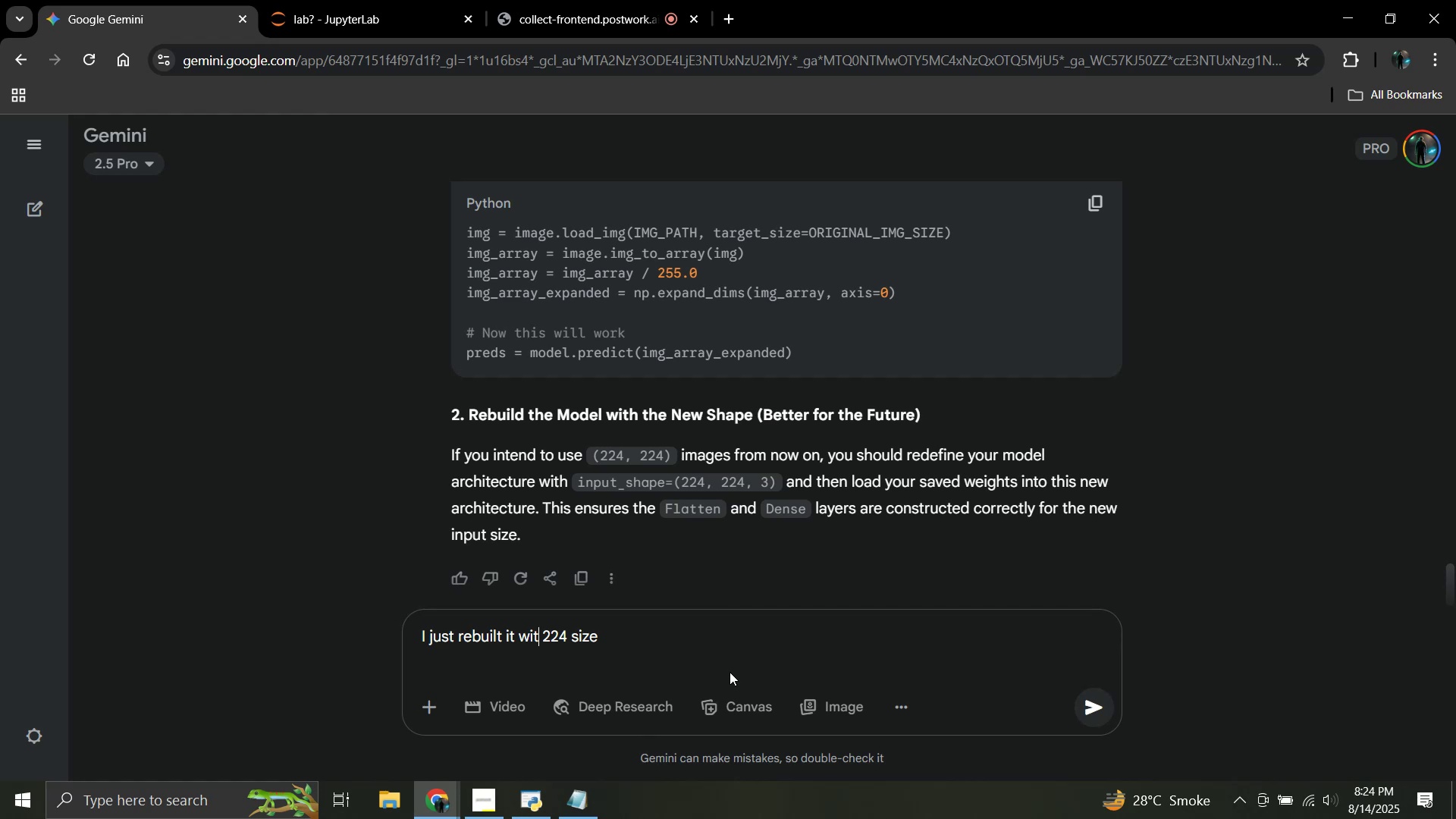 
key(H)
 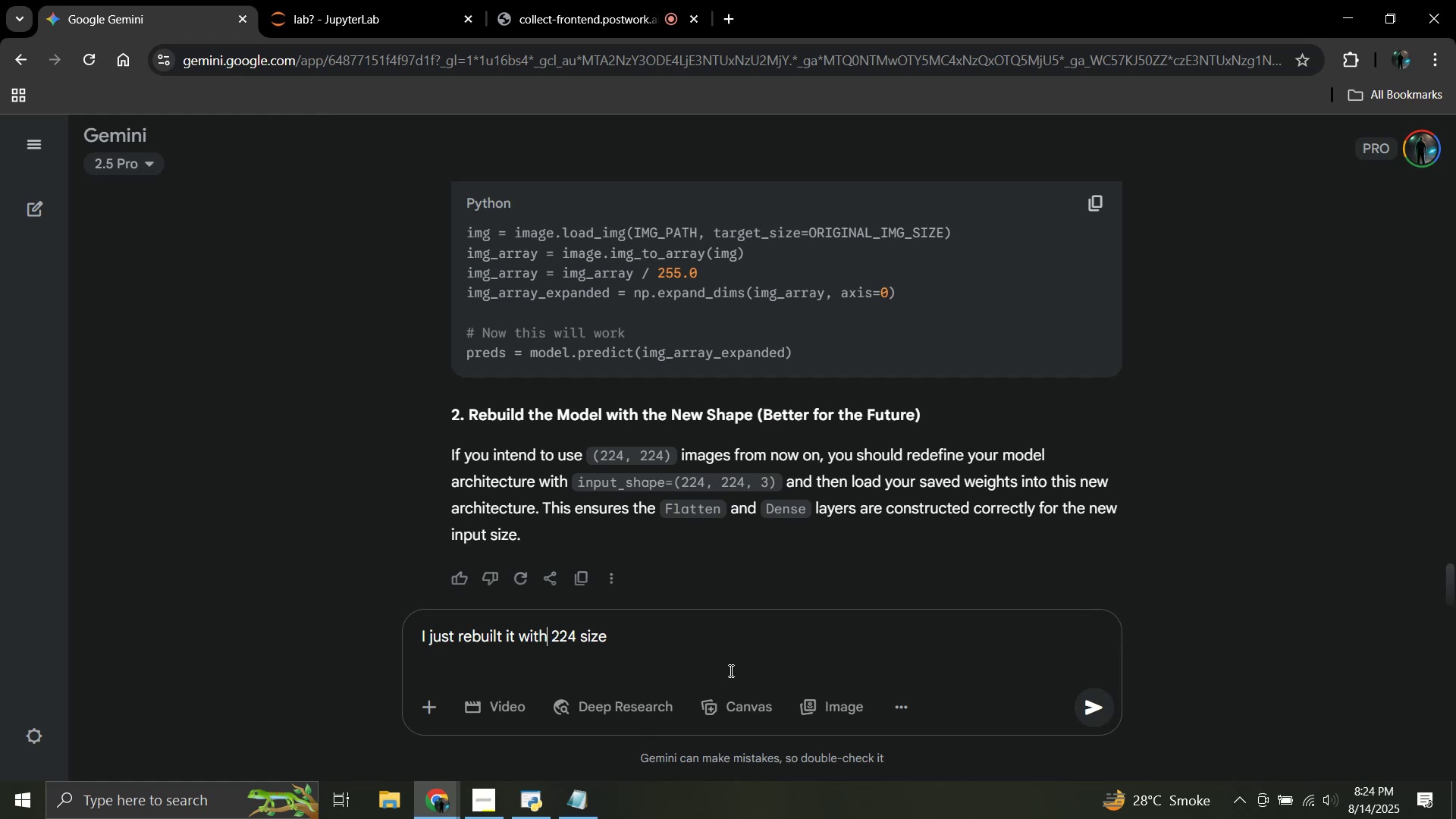 
key(ArrowDown)
 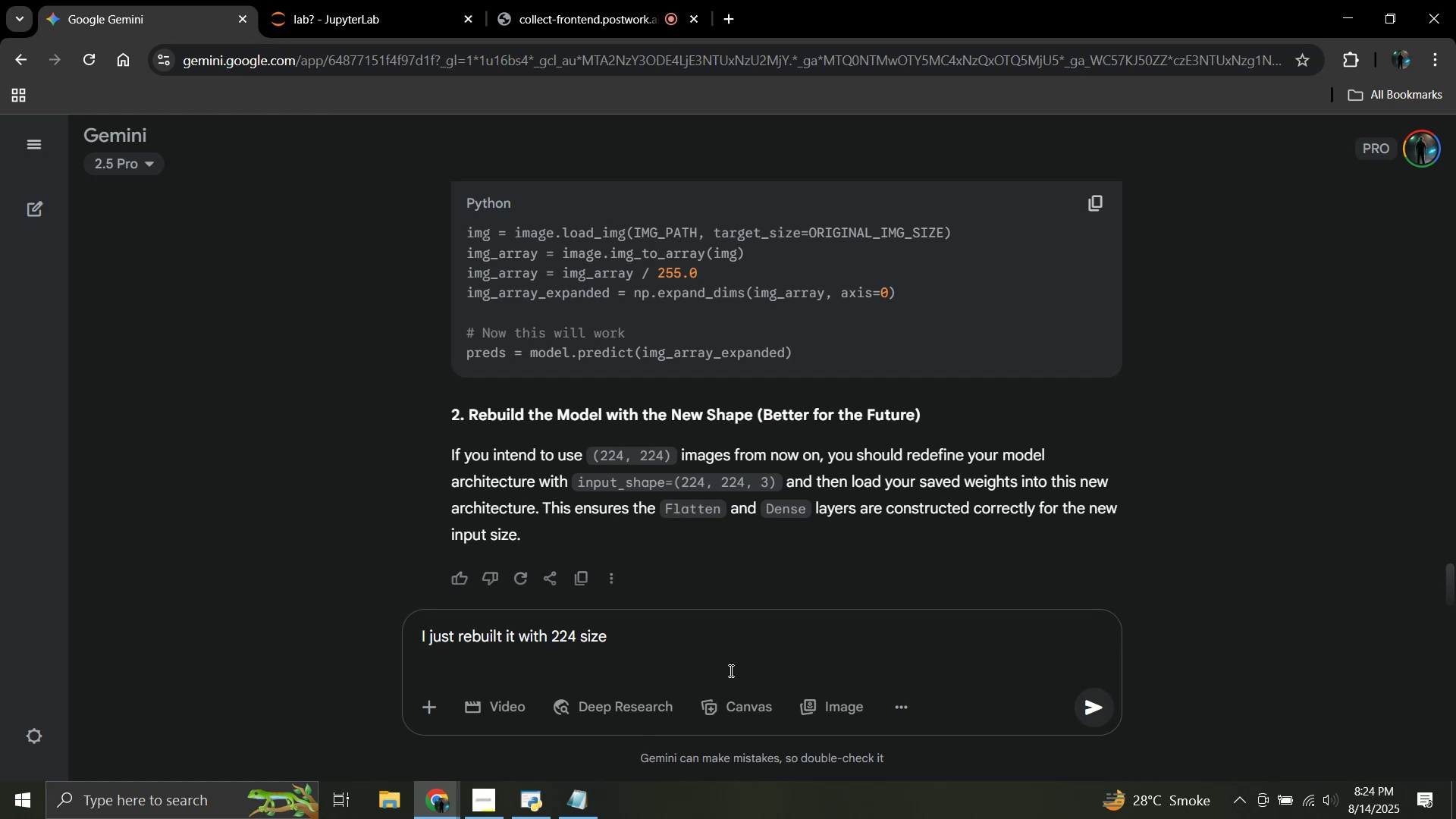 
type(i thought it would provide better quality of r)
key(Backspace)
key(Backspace)
key(Backspace)
key(Backspace)
type(for grac)
key(Backspace)
type(d_cam)
 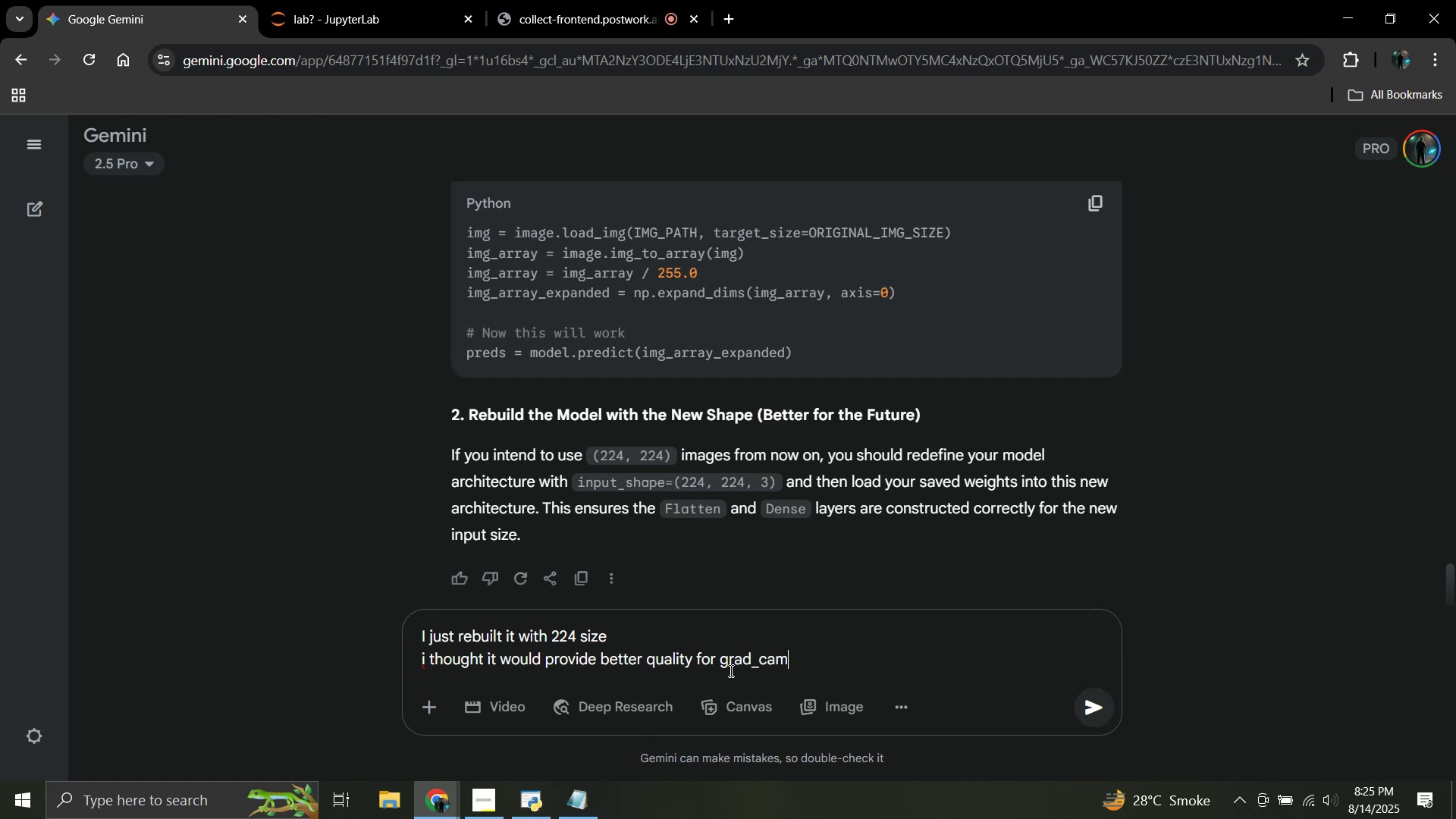 
key(Shift+Enter)
 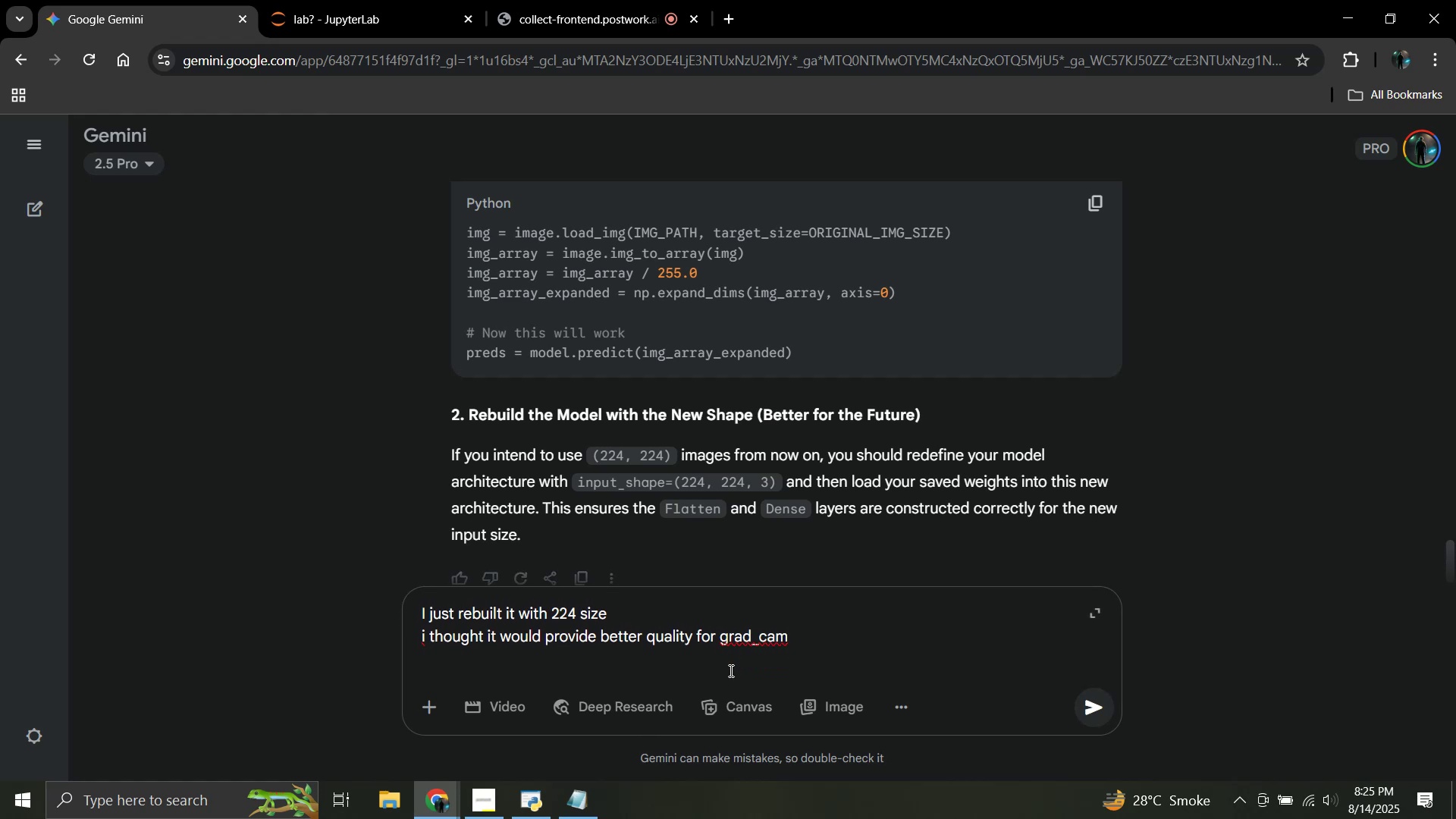 
type(before this I used 150 size)
 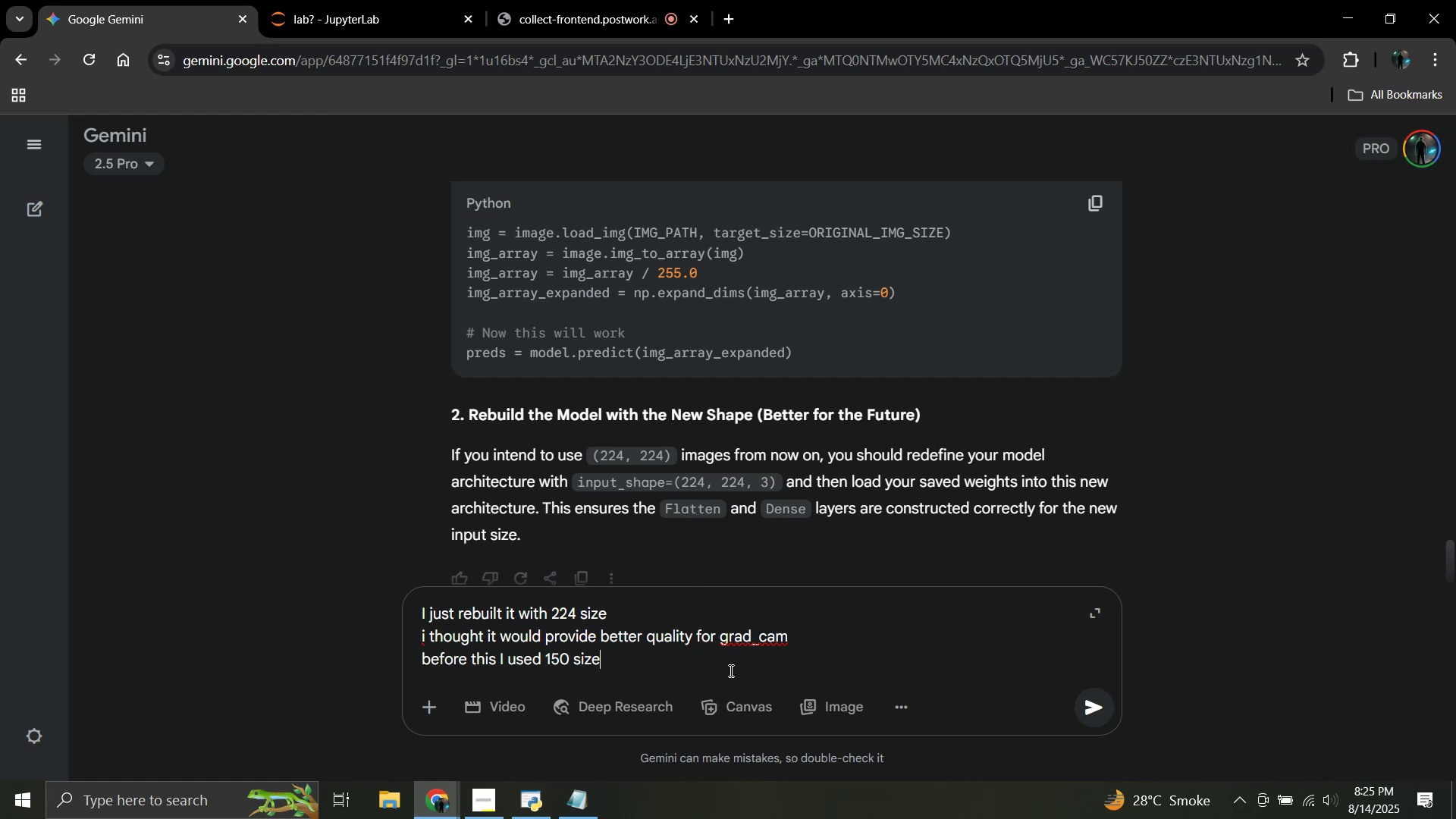 
key(Enter)
 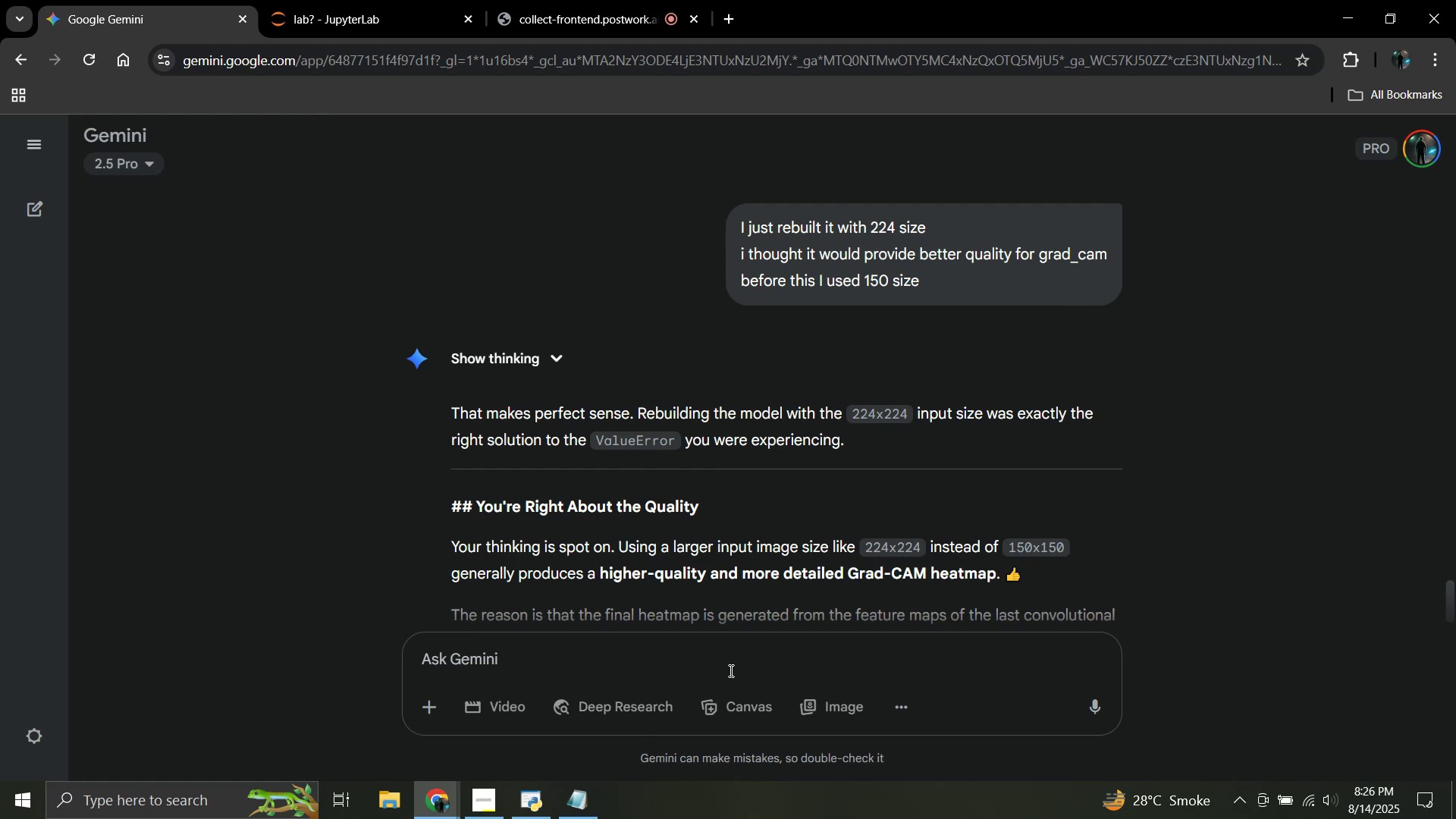 
wait(58.94)
 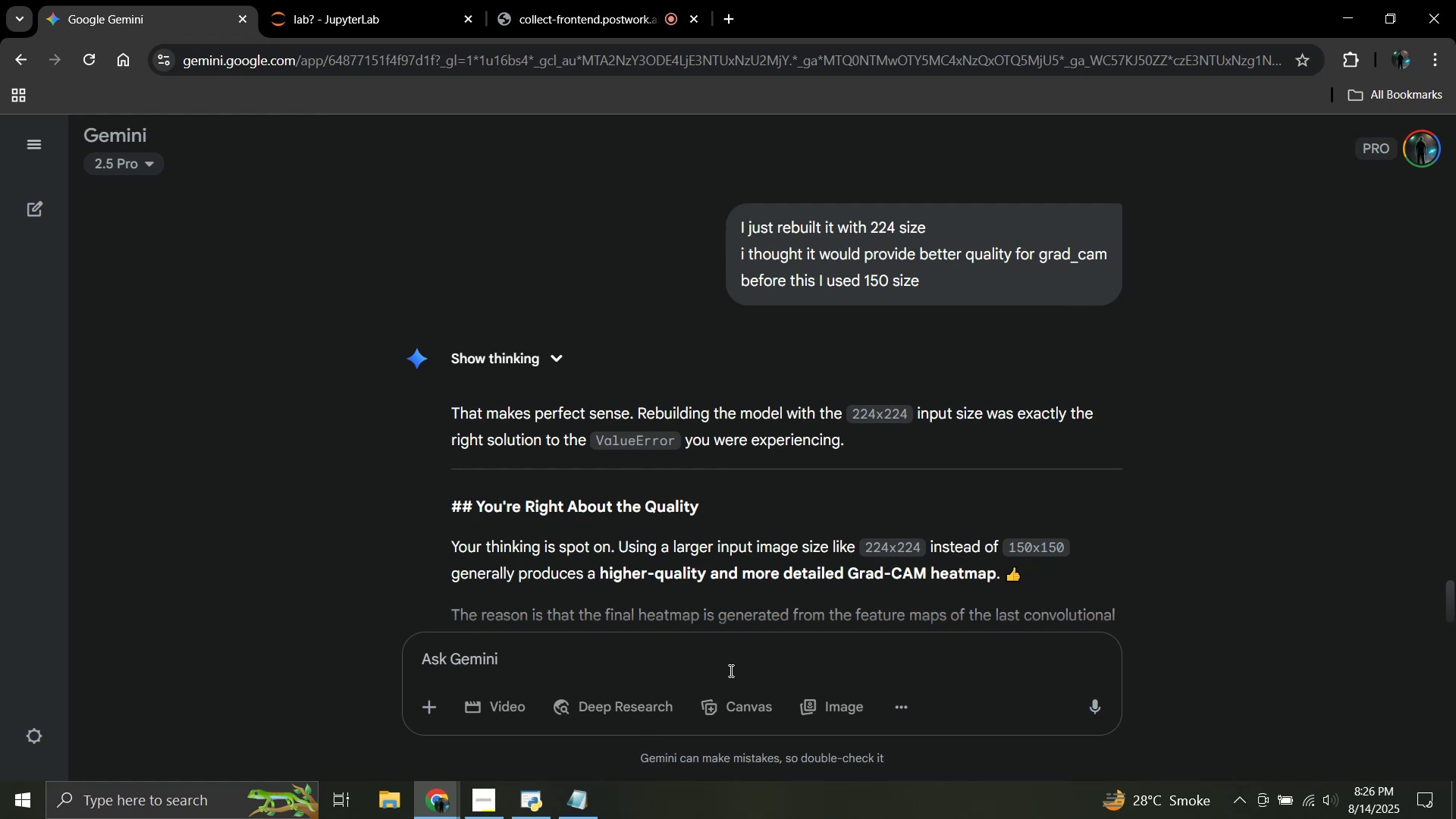 
scroll: coordinate [657, 466], scroll_direction: down, amount: 4.0
 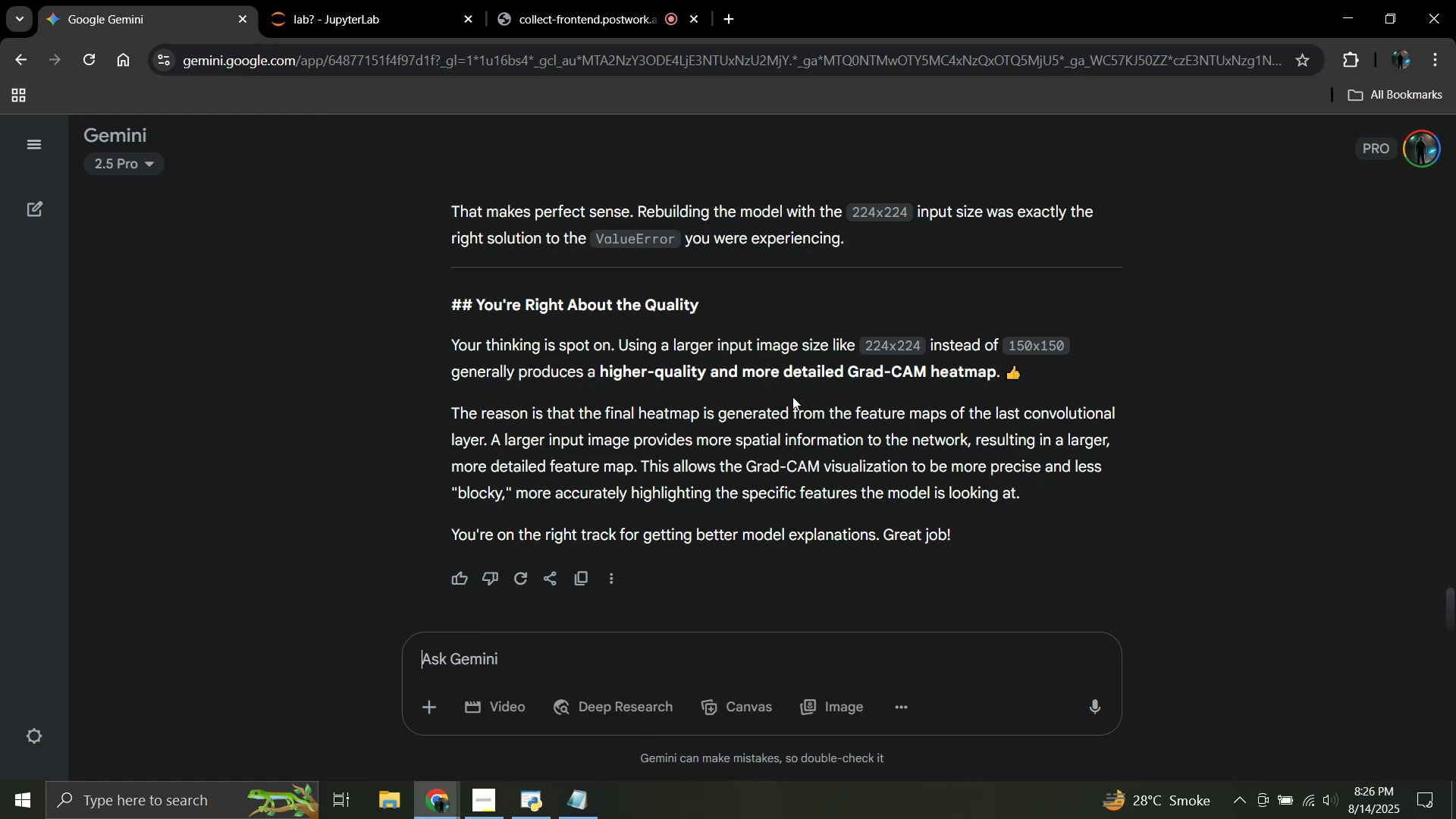 
wait(22.72)
 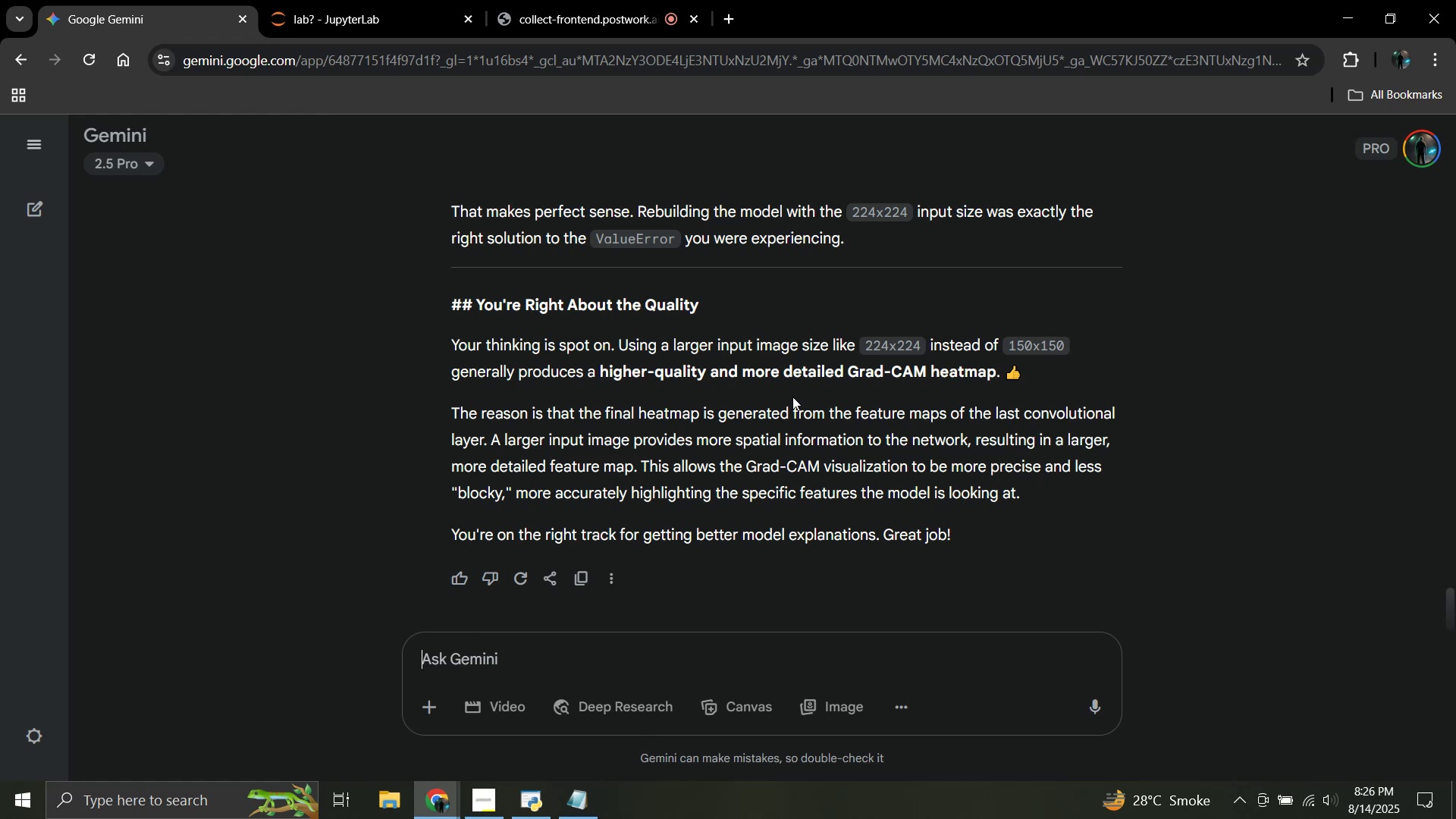 
left_click([718, 658])
 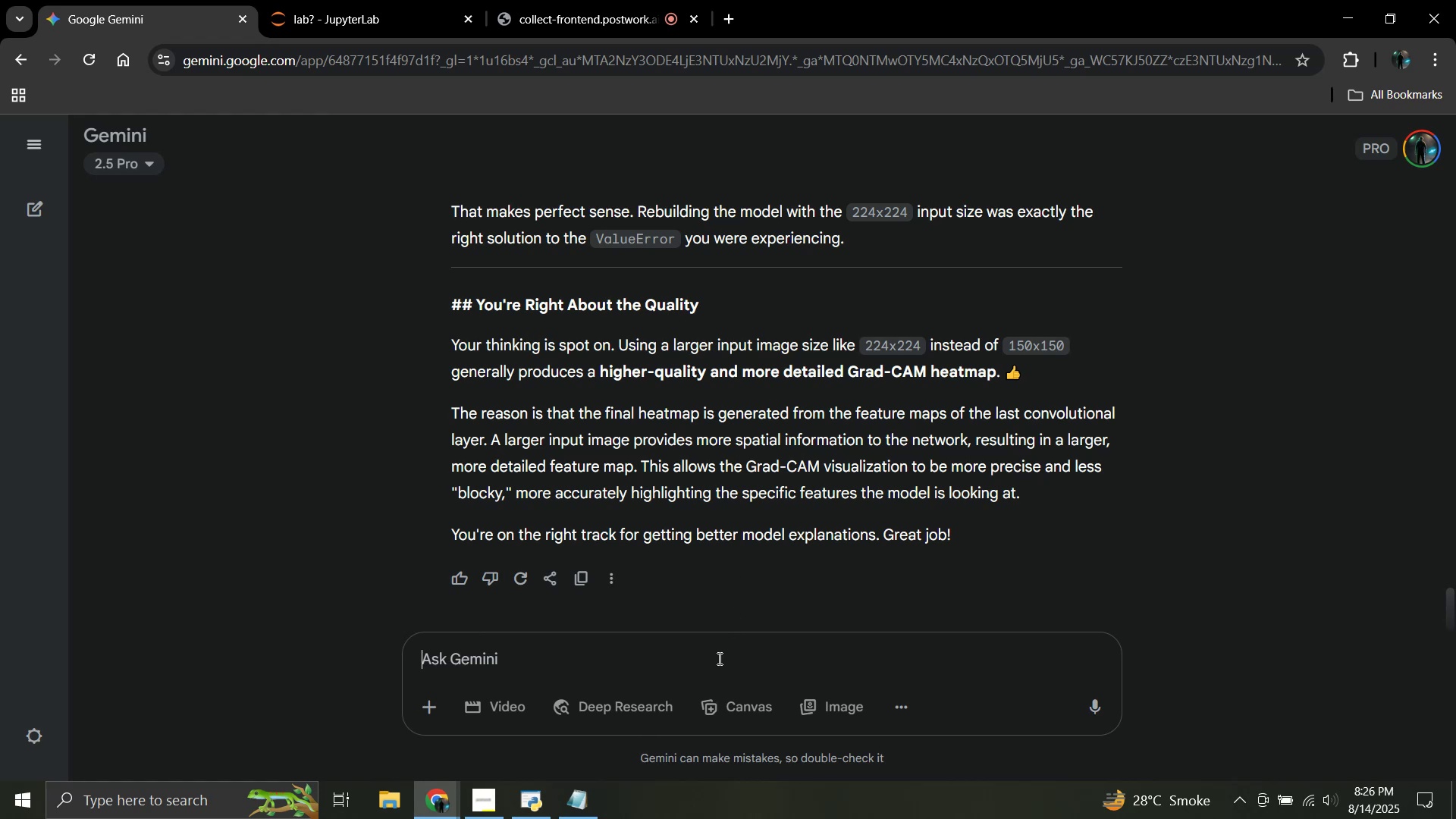 
type(so wha )
key(Backspace)
type(t should I do now?)
 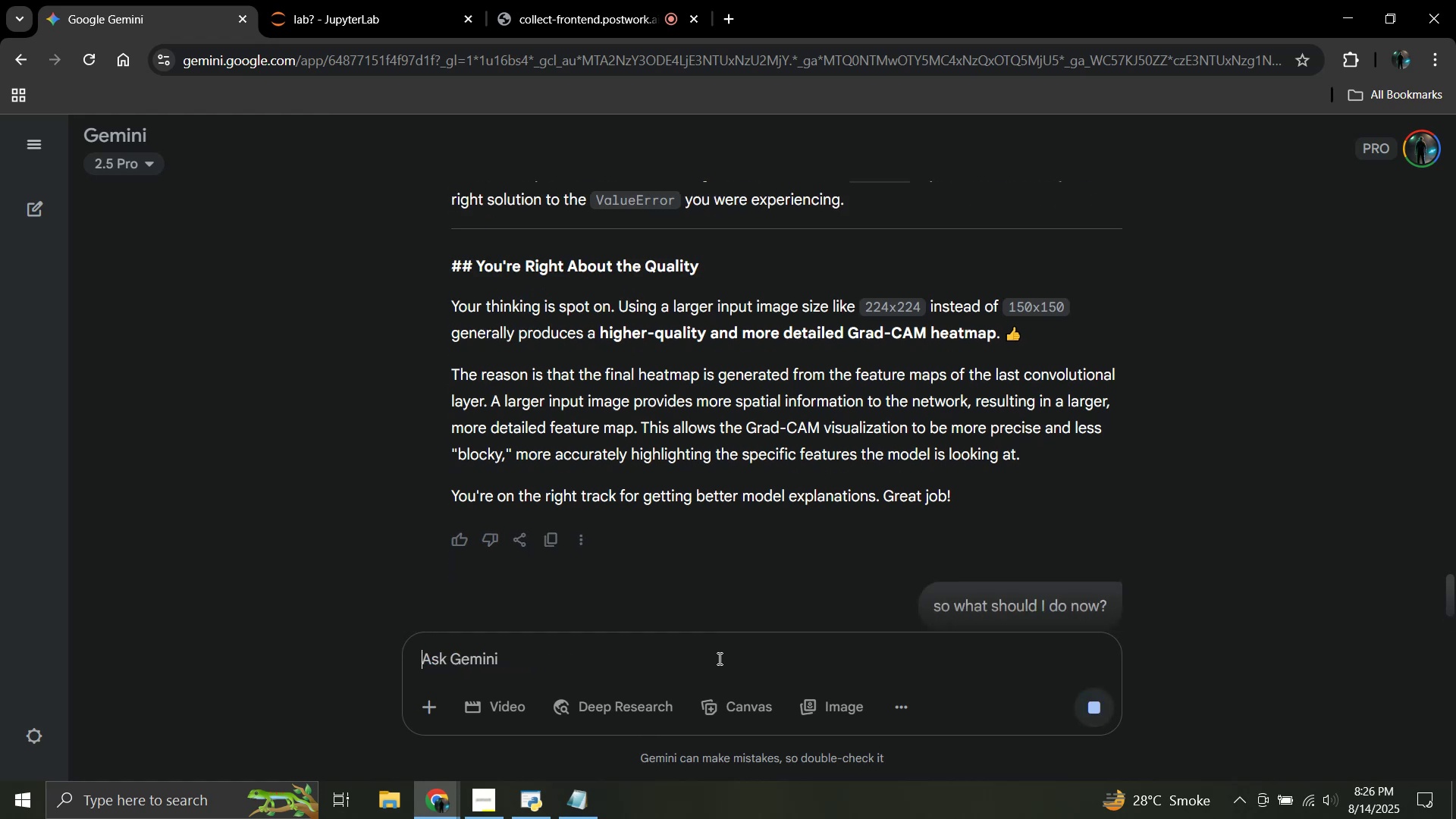 
 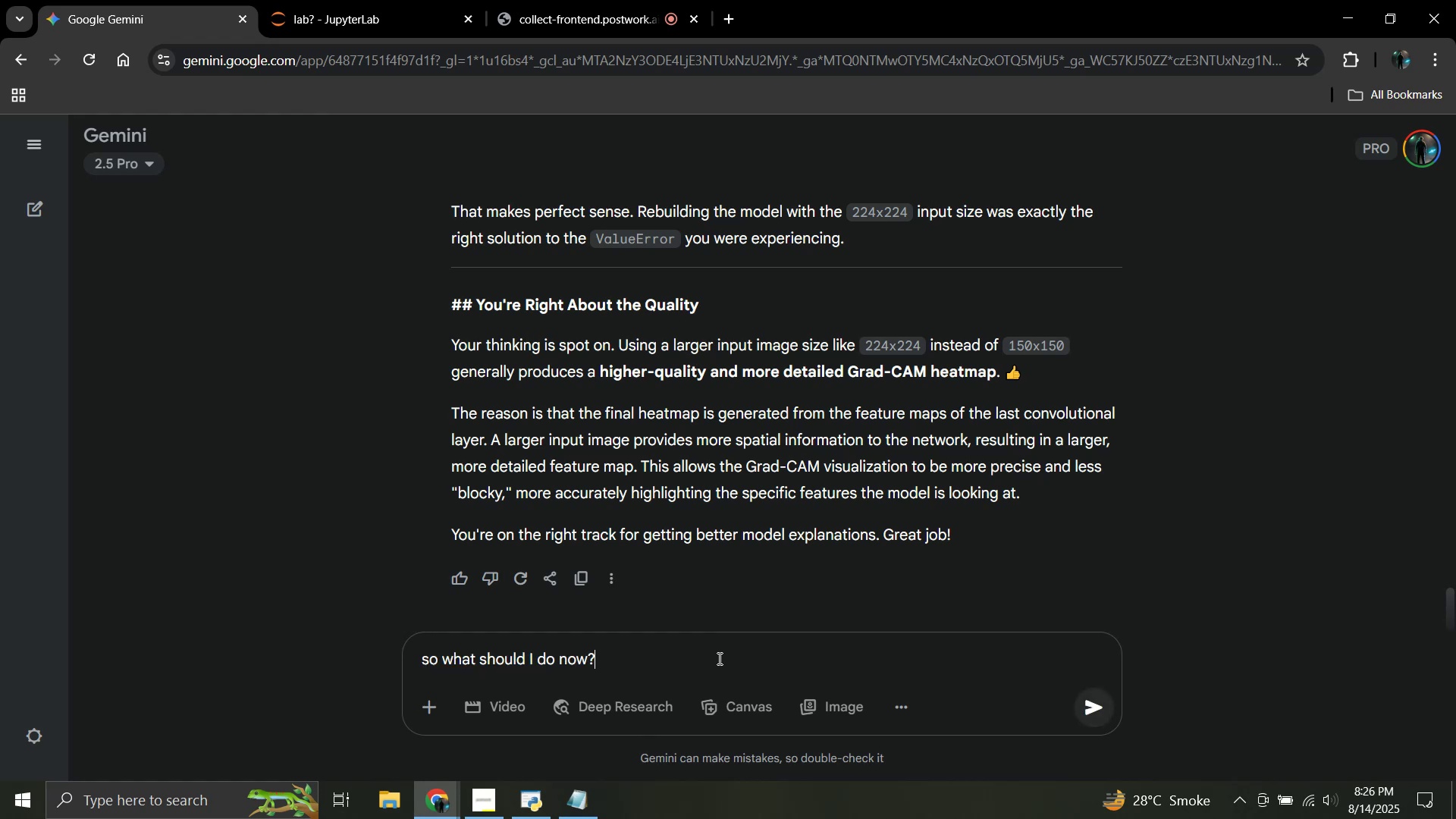 
key(Enter)
 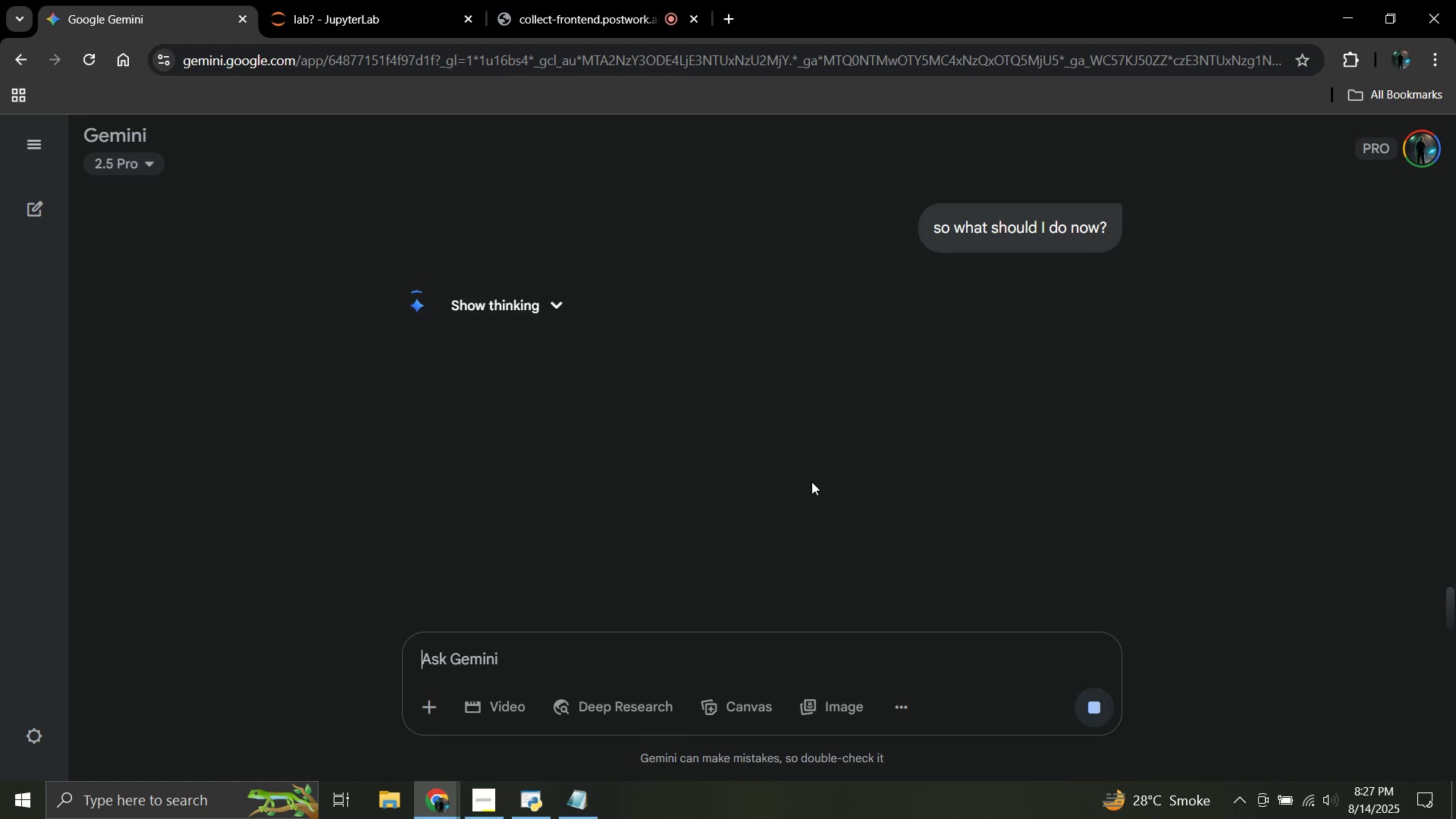 
wait(7.81)
 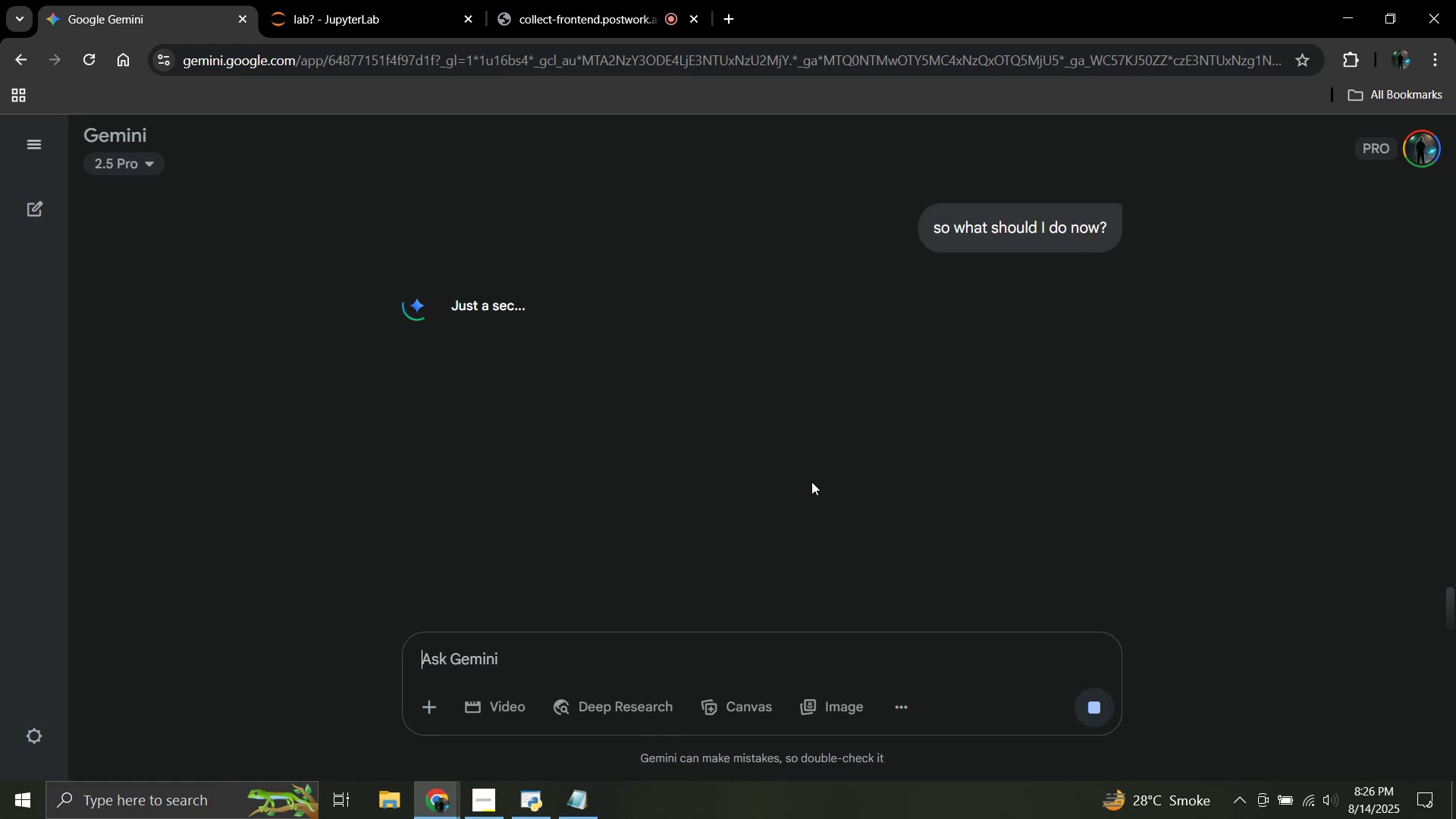 
left_click([419, 0])
 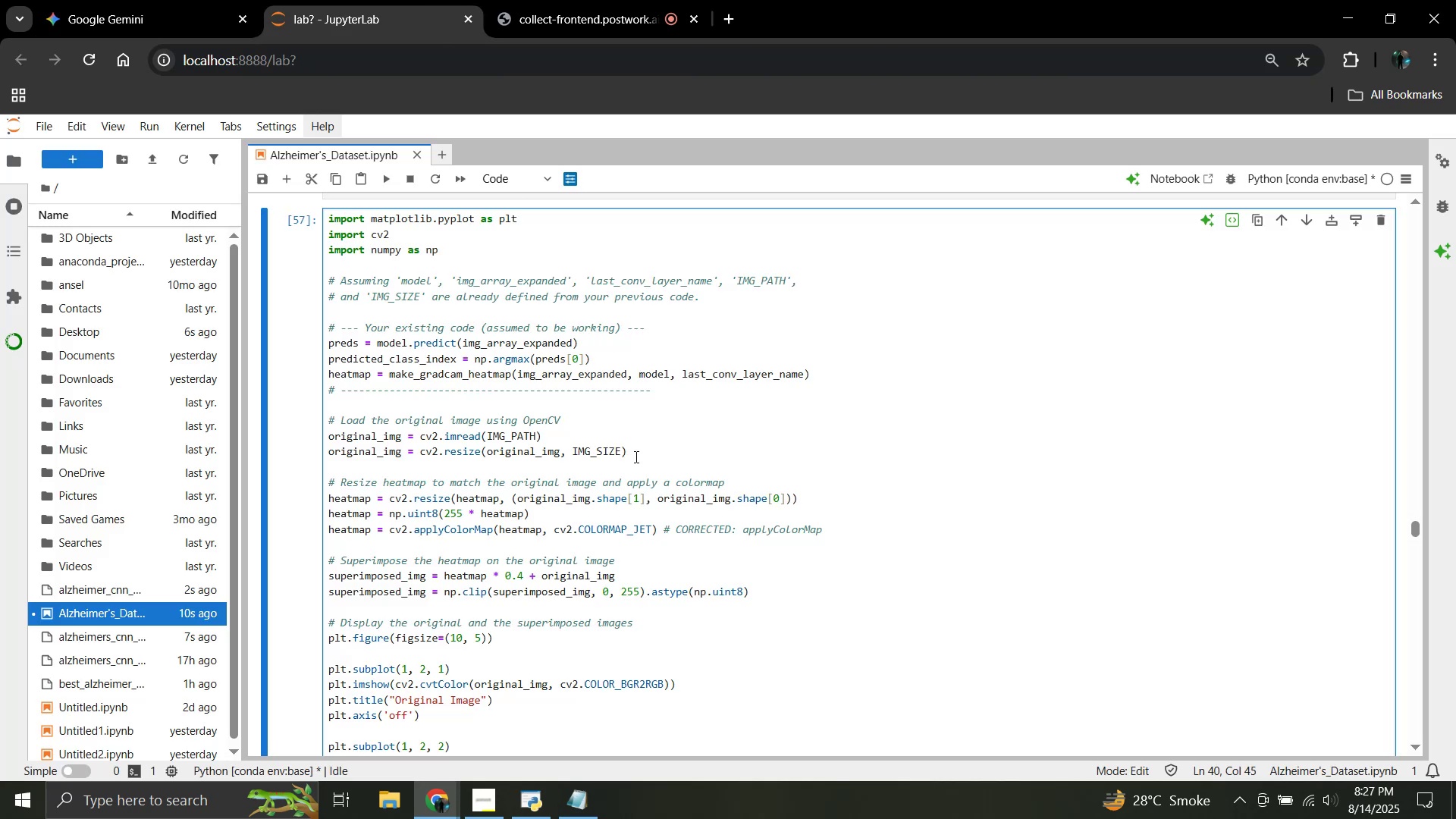 
scroll: coordinate [648, 513], scroll_direction: up, amount: 16.0
 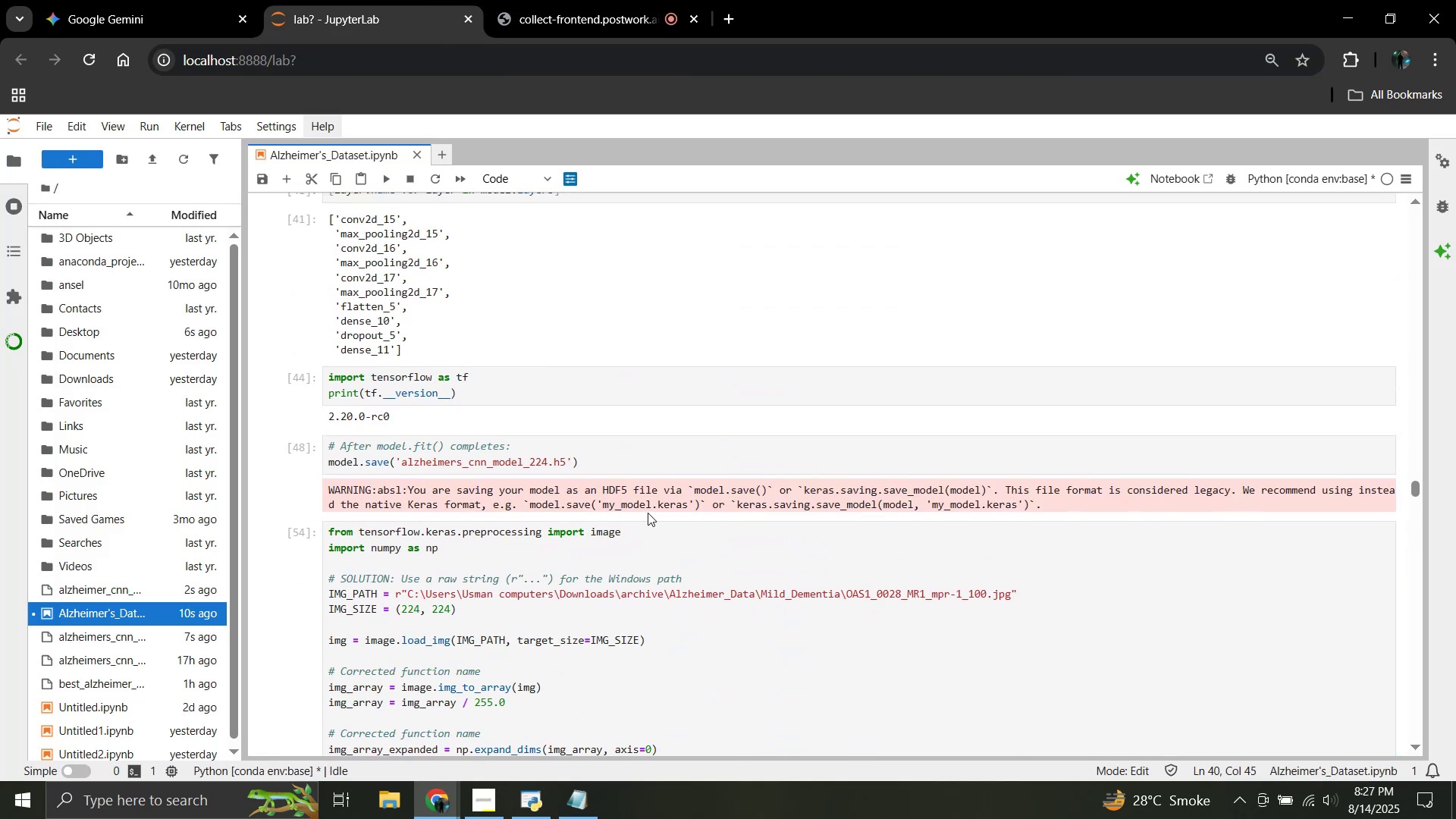 
scroll: coordinate [623, 491], scroll_direction: down, amount: 9.0
 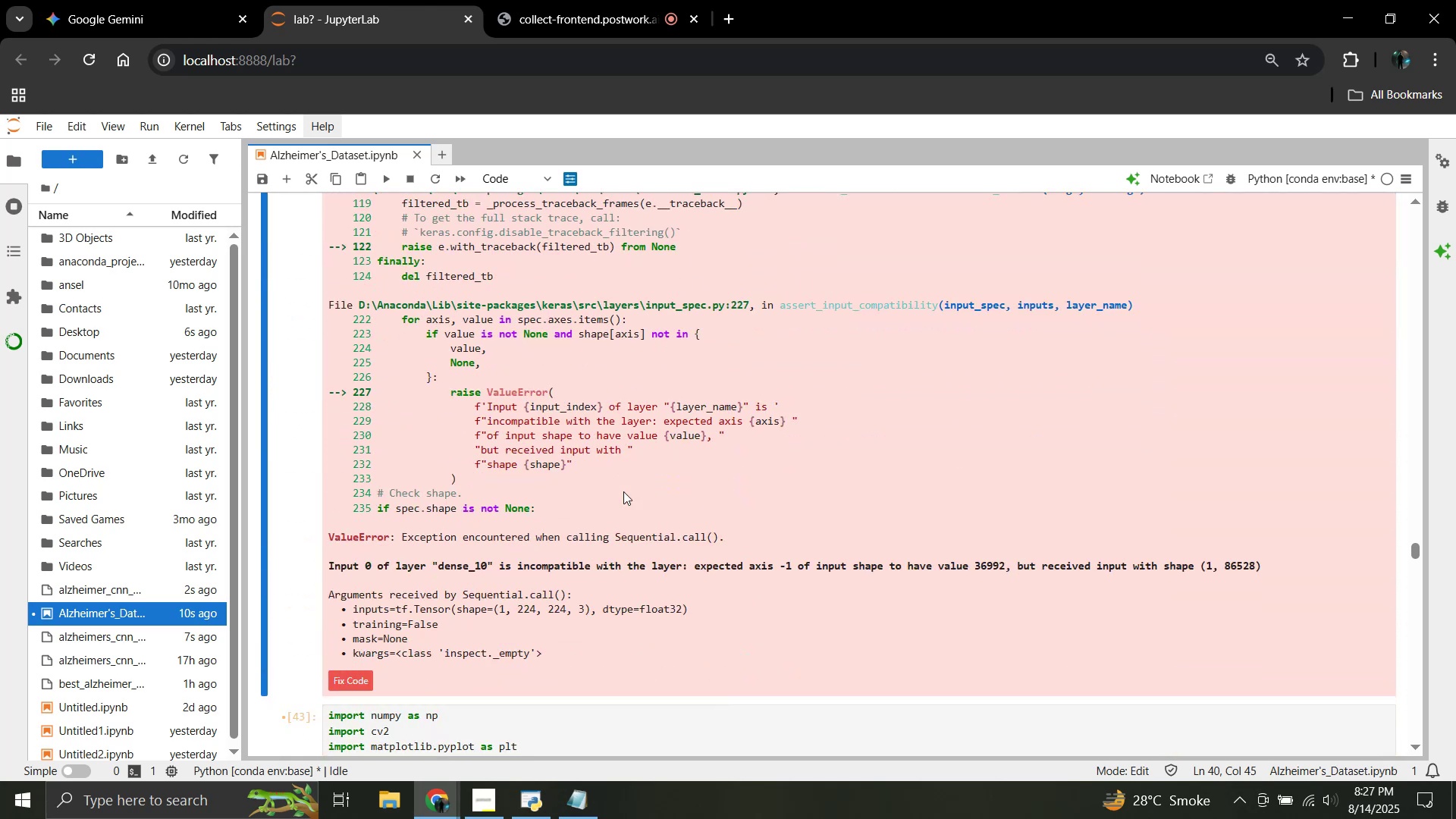 
scroll: coordinate [623, 491], scroll_direction: up, amount: 22.0
 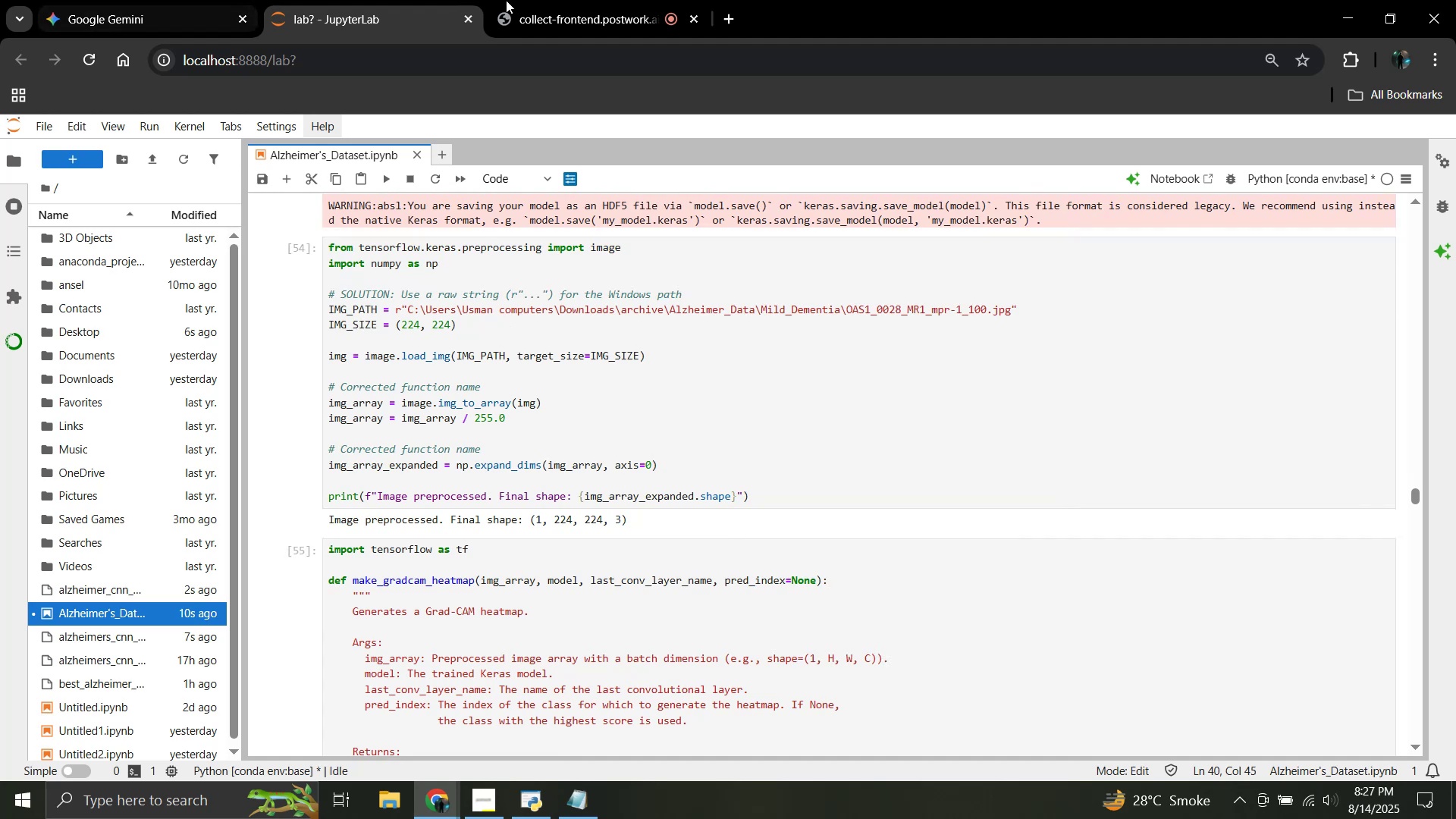 
left_click([133, 0])
 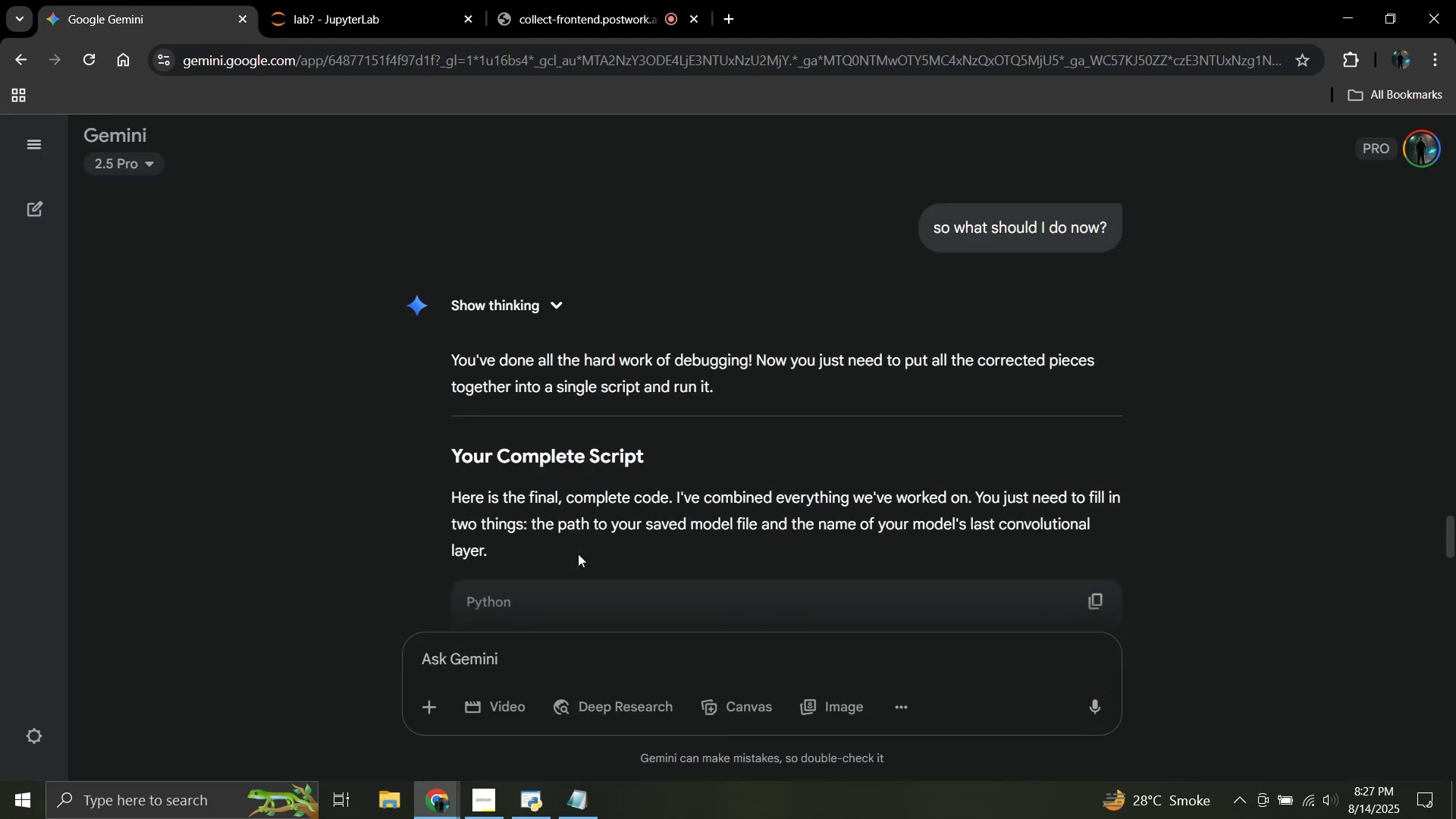 
wait(11.07)
 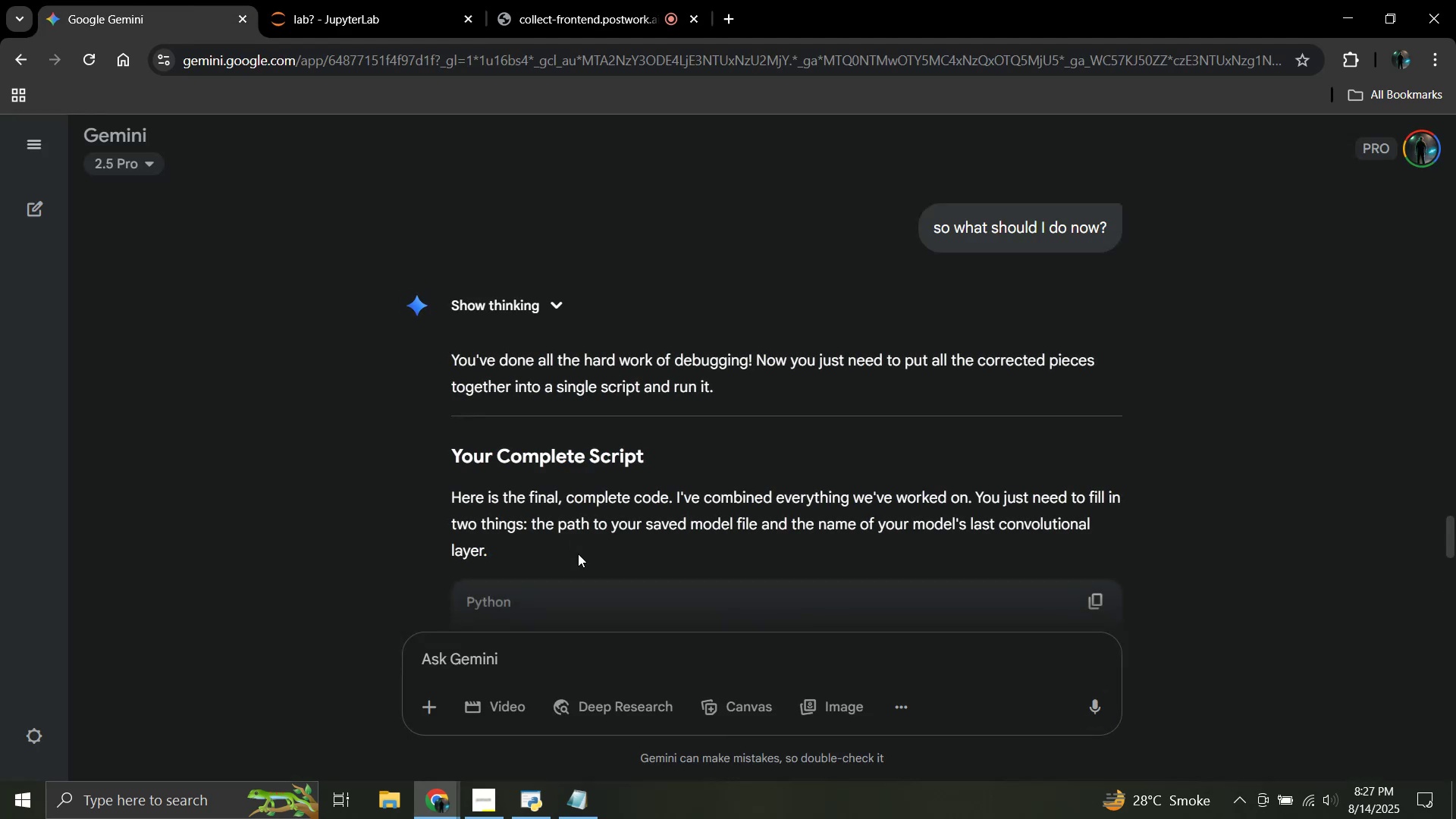 
scroll: coordinate [676, 460], scroll_direction: down, amount: 1.0
 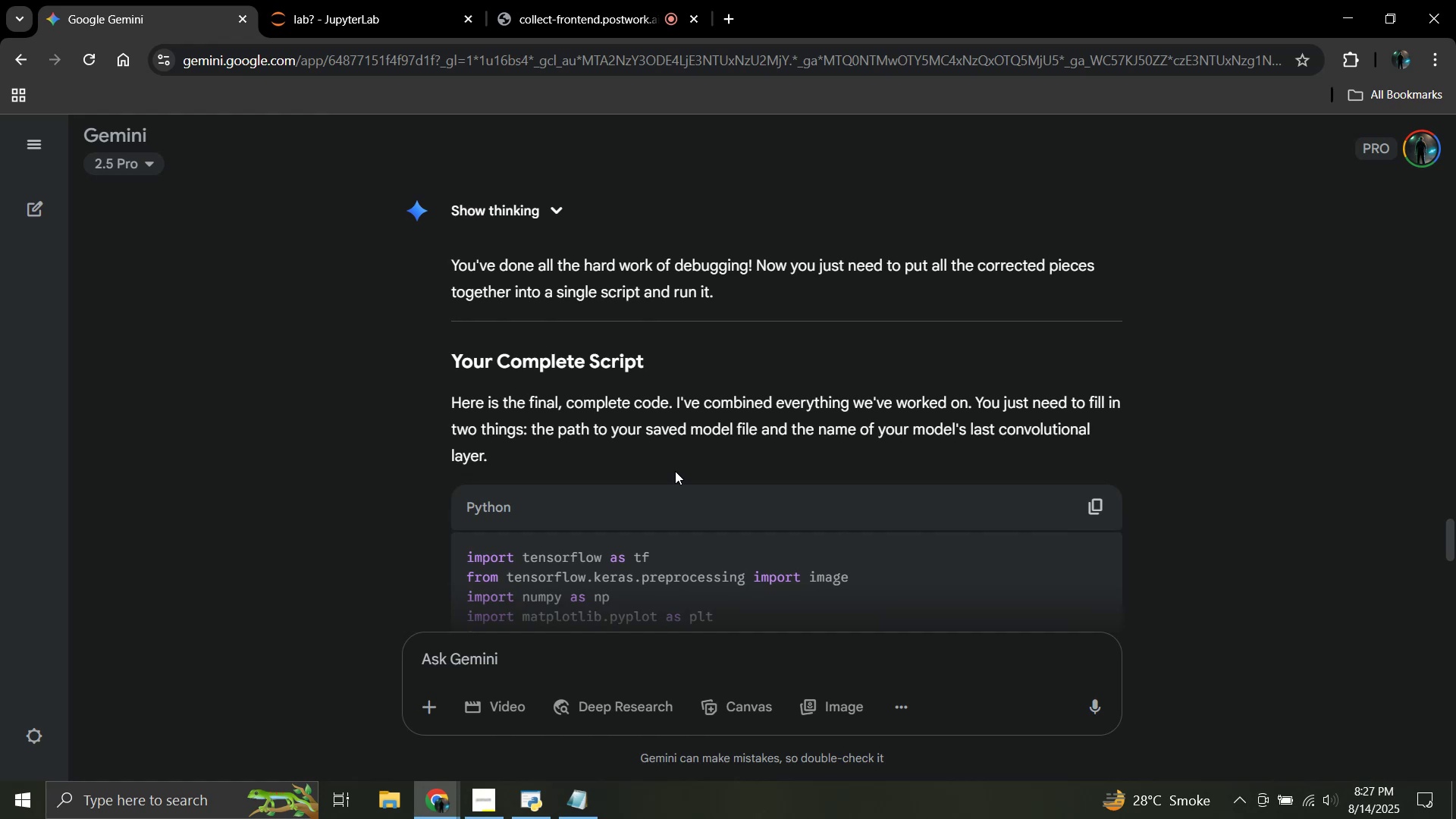 
wait(17.99)
 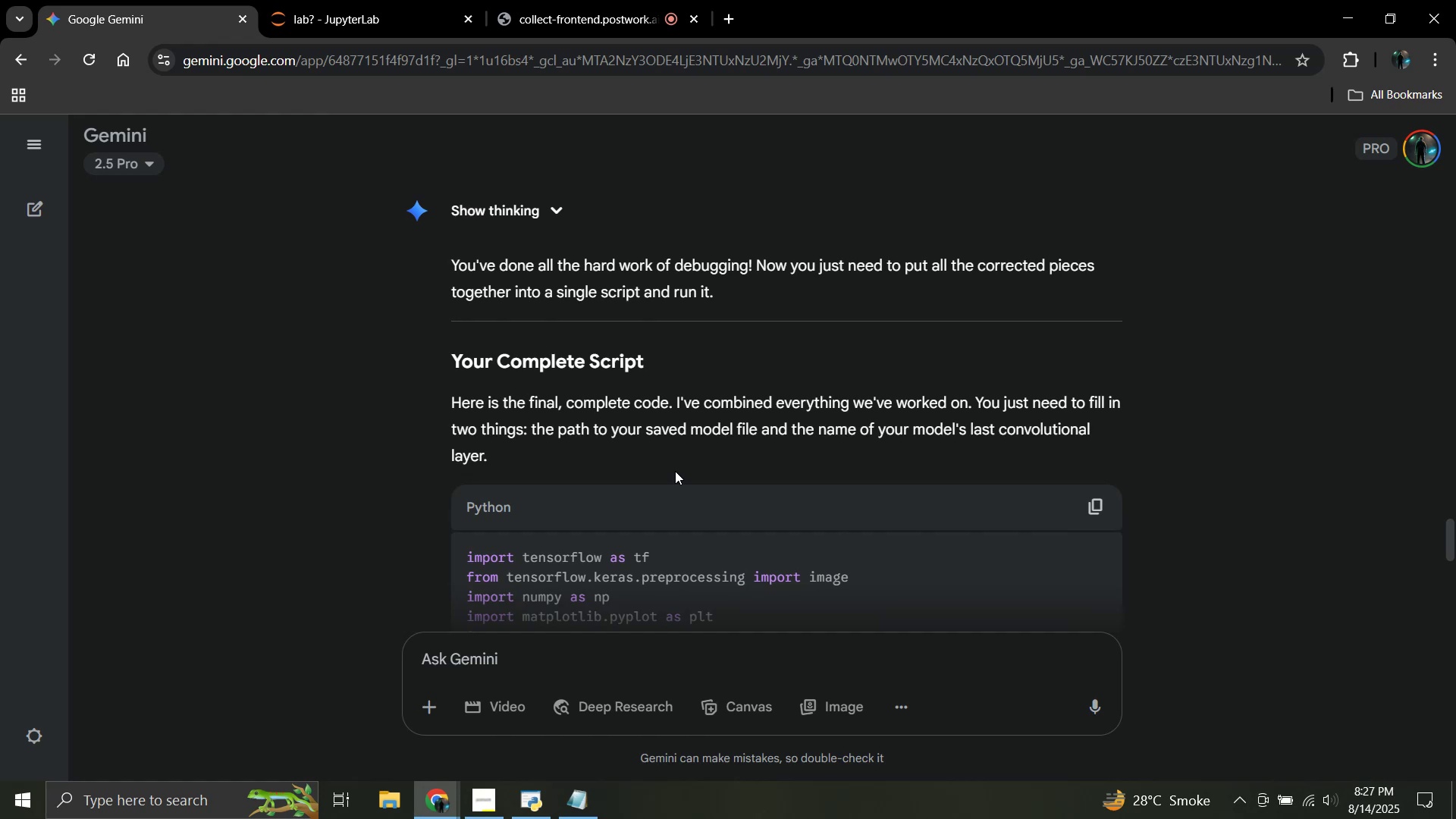 
scroll: coordinate [675, 471], scroll_direction: down, amount: 4.0
 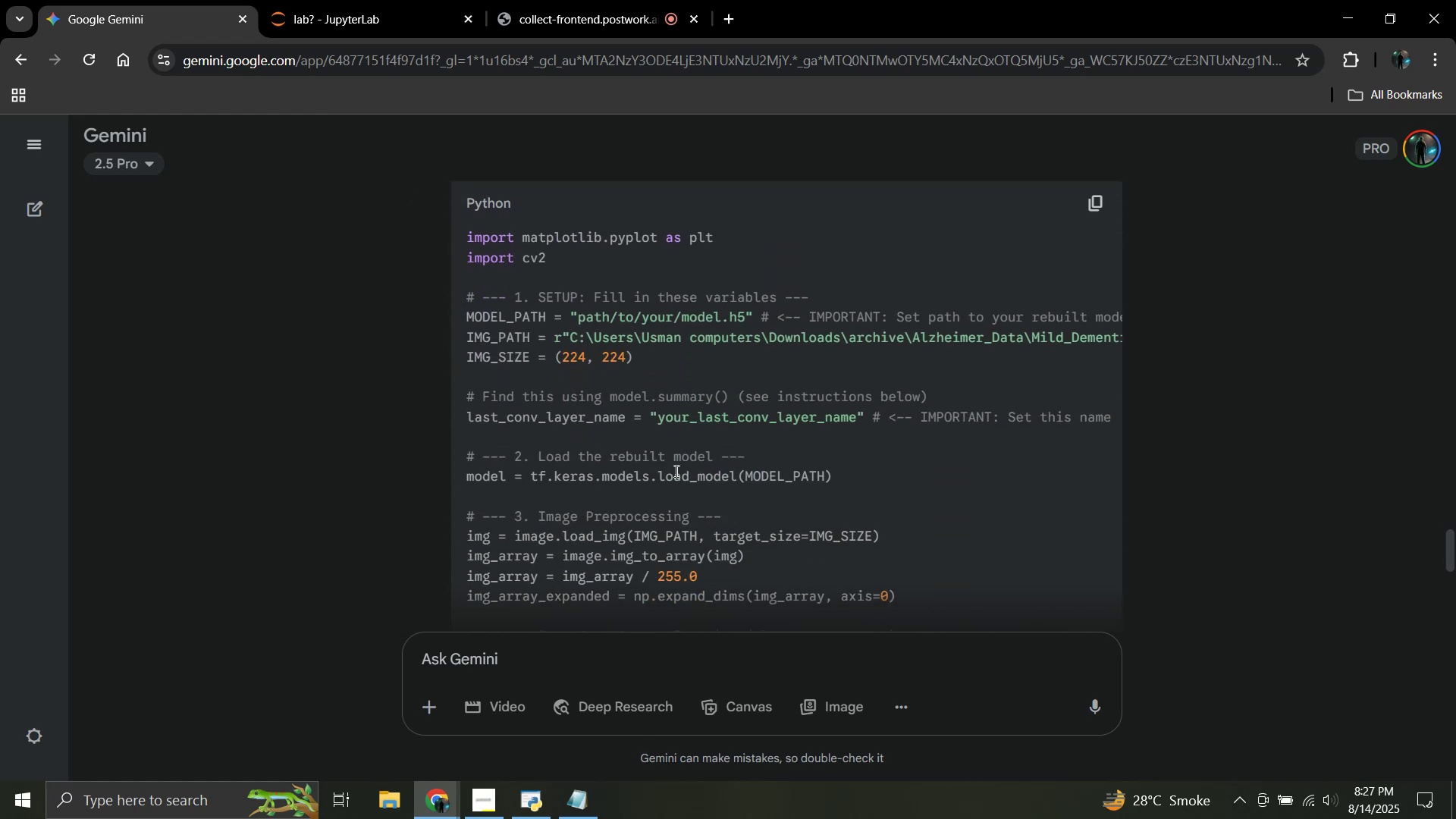 
wait(7.28)
 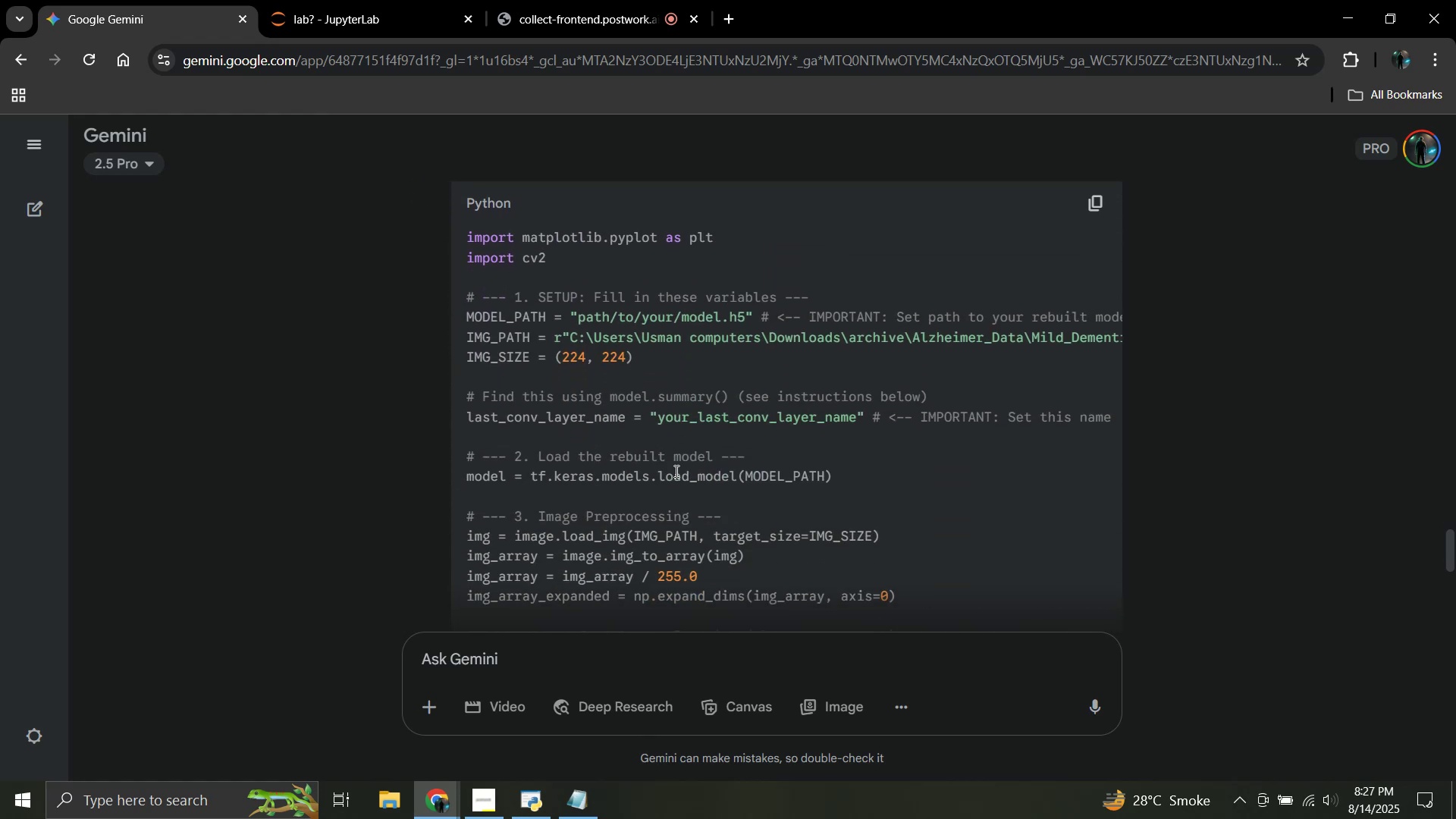 
scroll: coordinate [675, 471], scroll_direction: down, amount: 5.0
 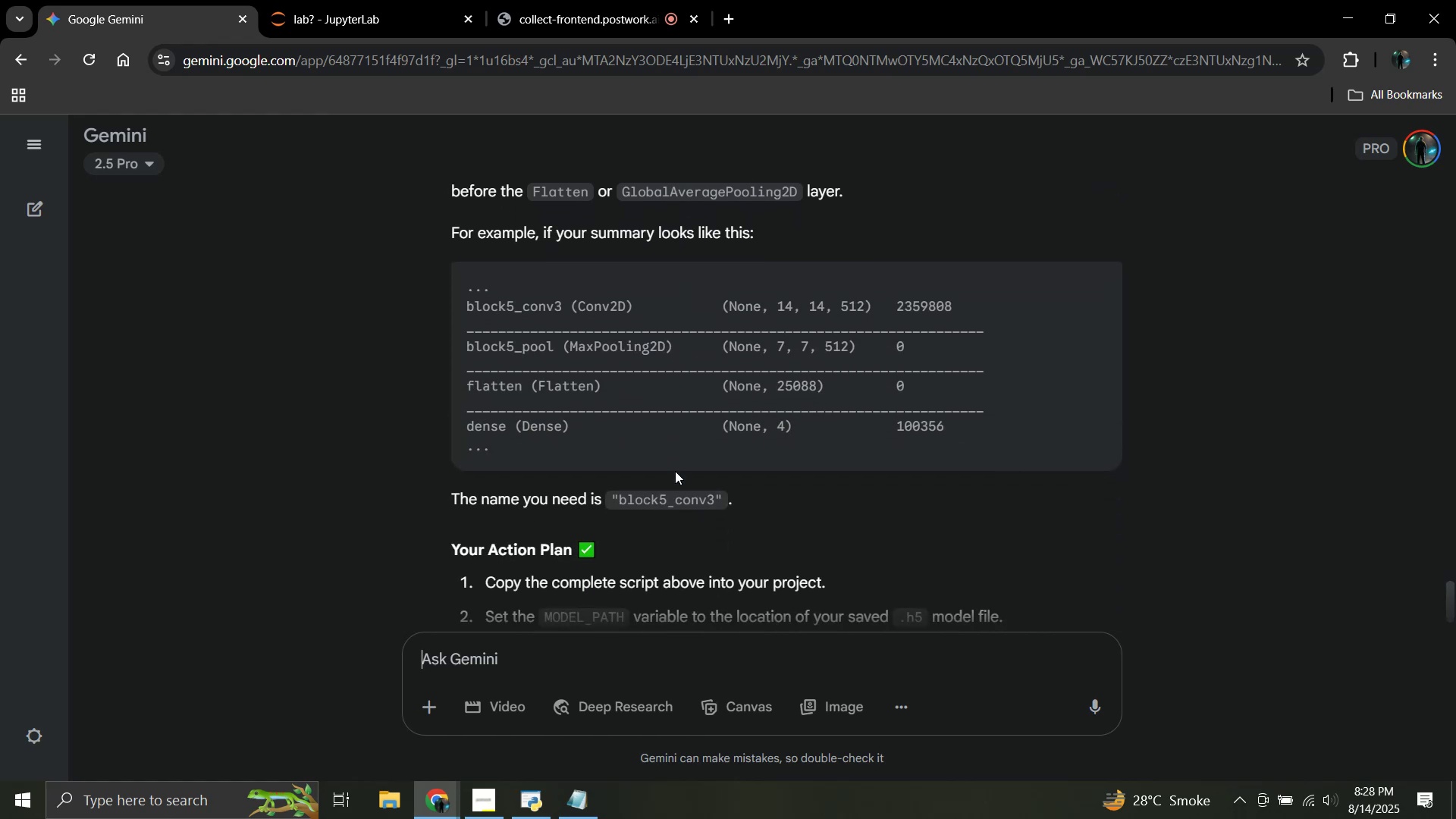 
scroll: coordinate [675, 471], scroll_direction: up, amount: 1.0
 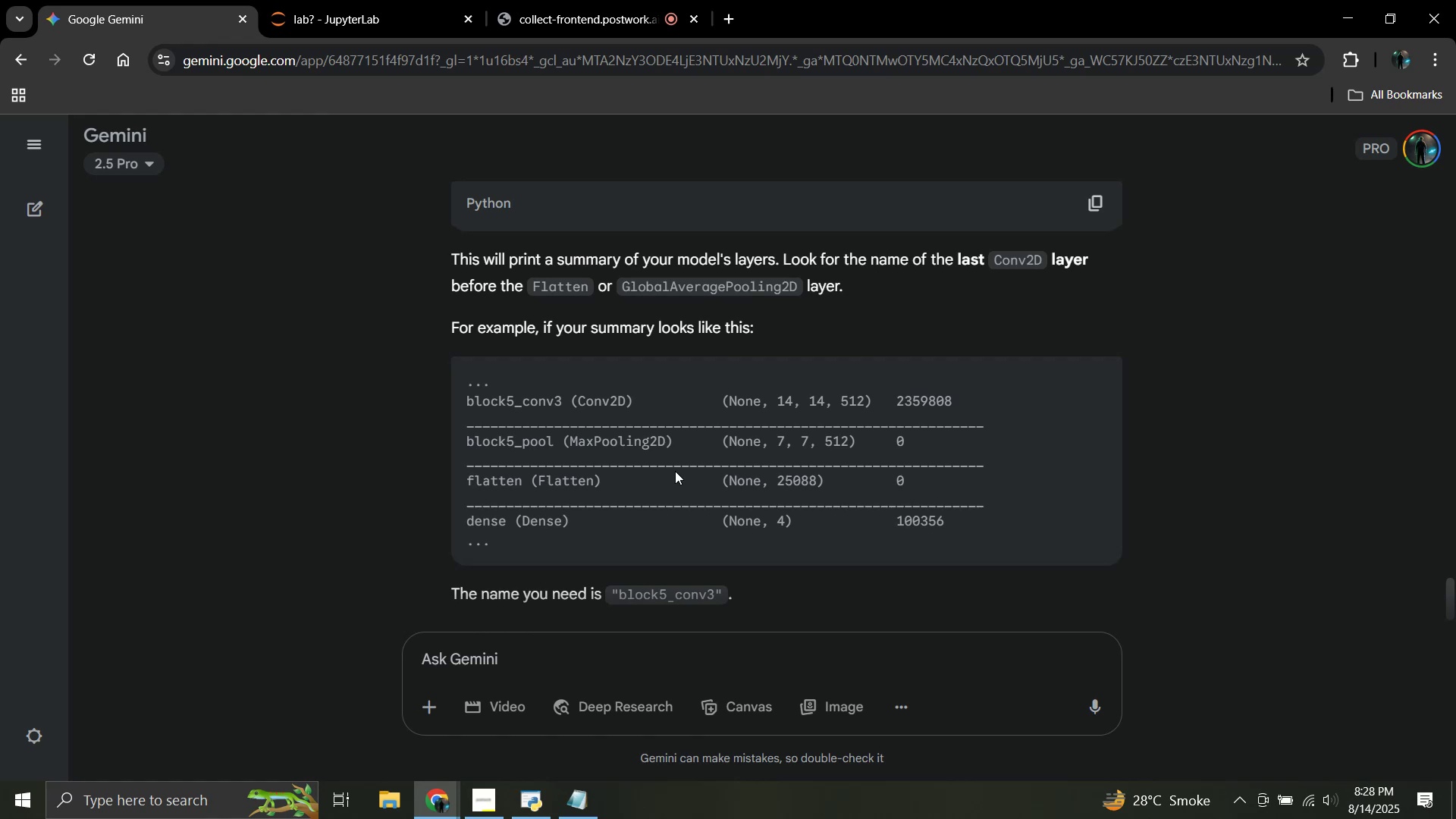 
scroll: coordinate [675, 471], scroll_direction: down, amount: 2.0
 